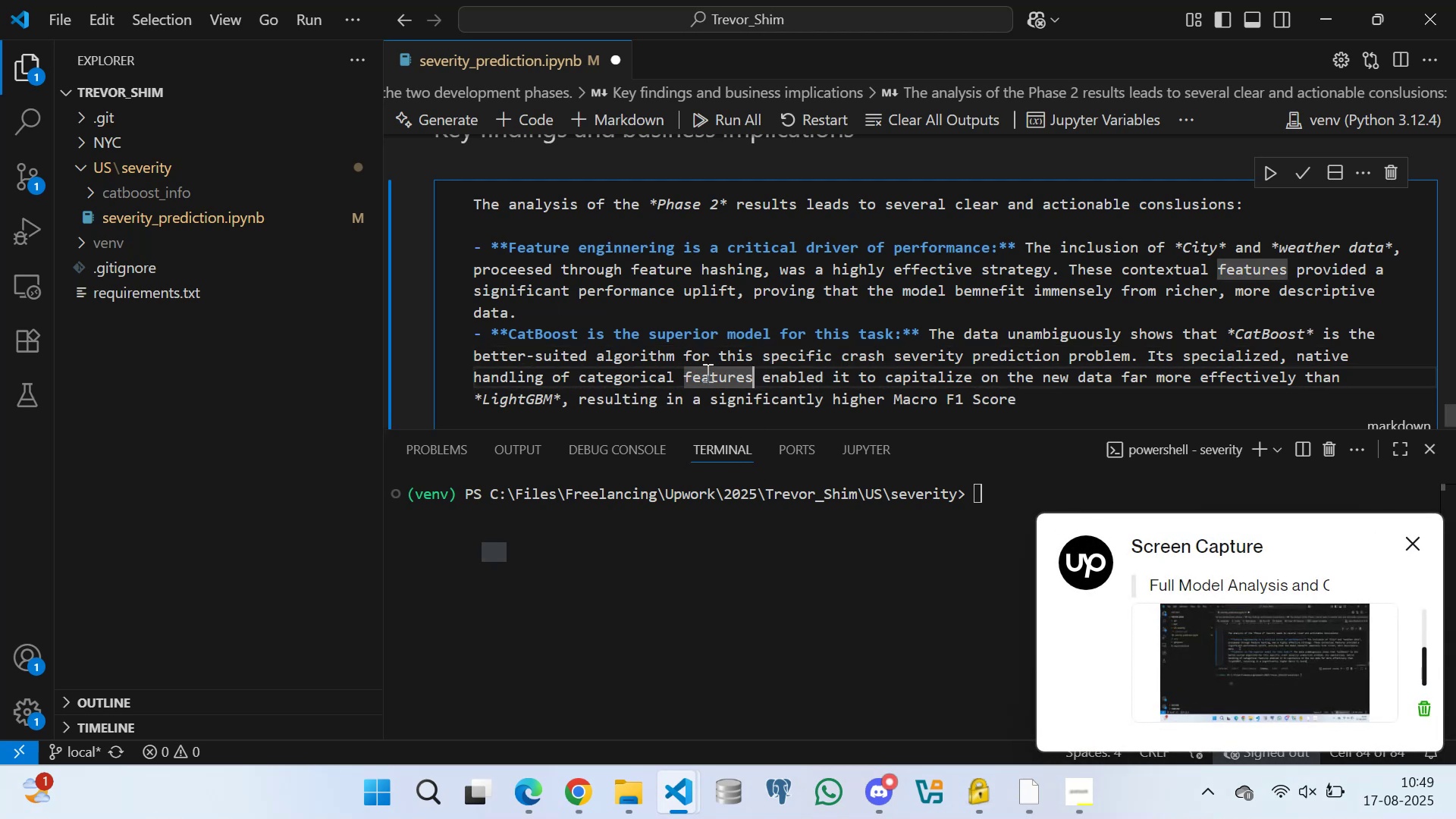 
triple_click([706, 372])
 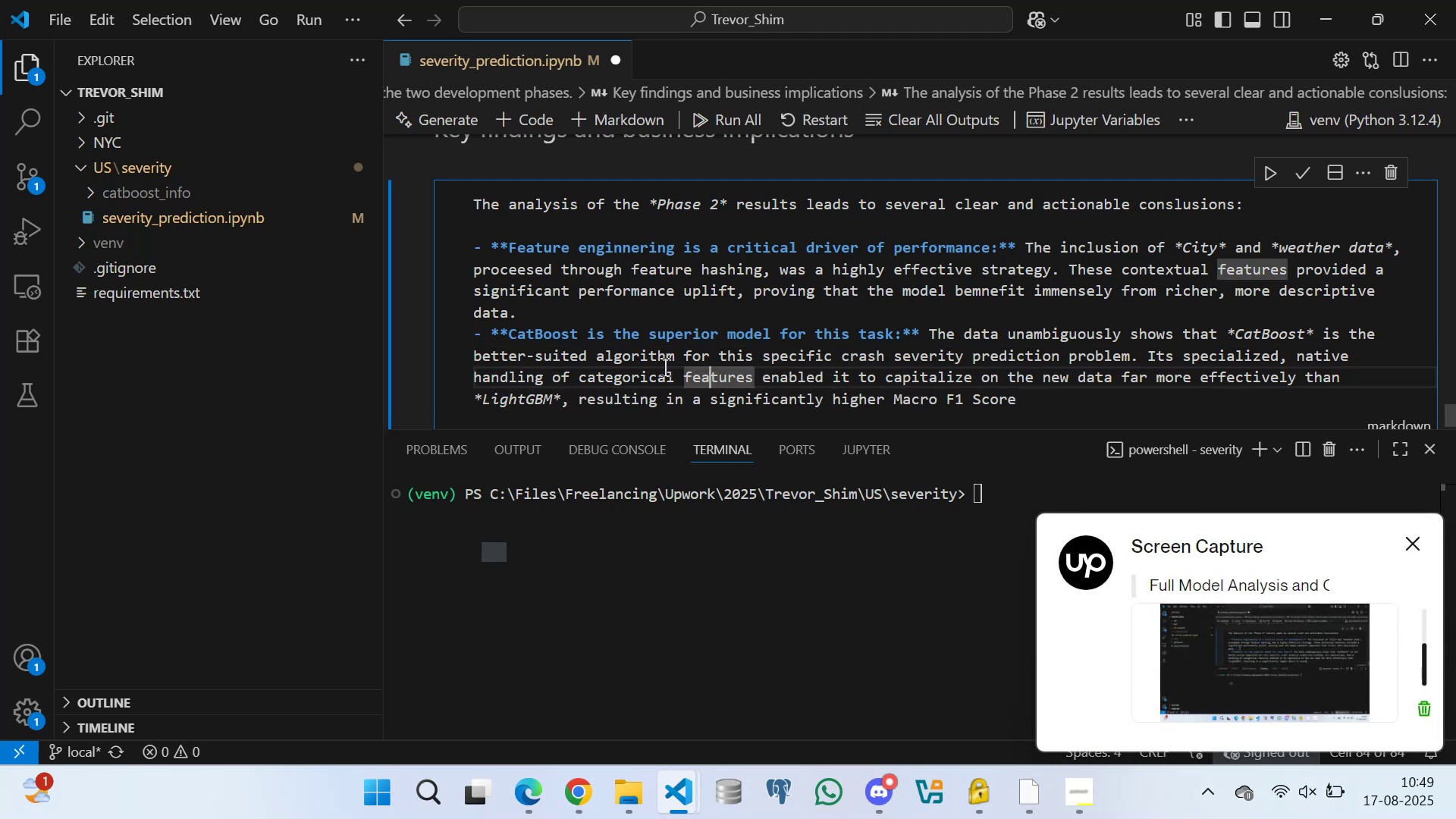 
triple_click([661, 366])
 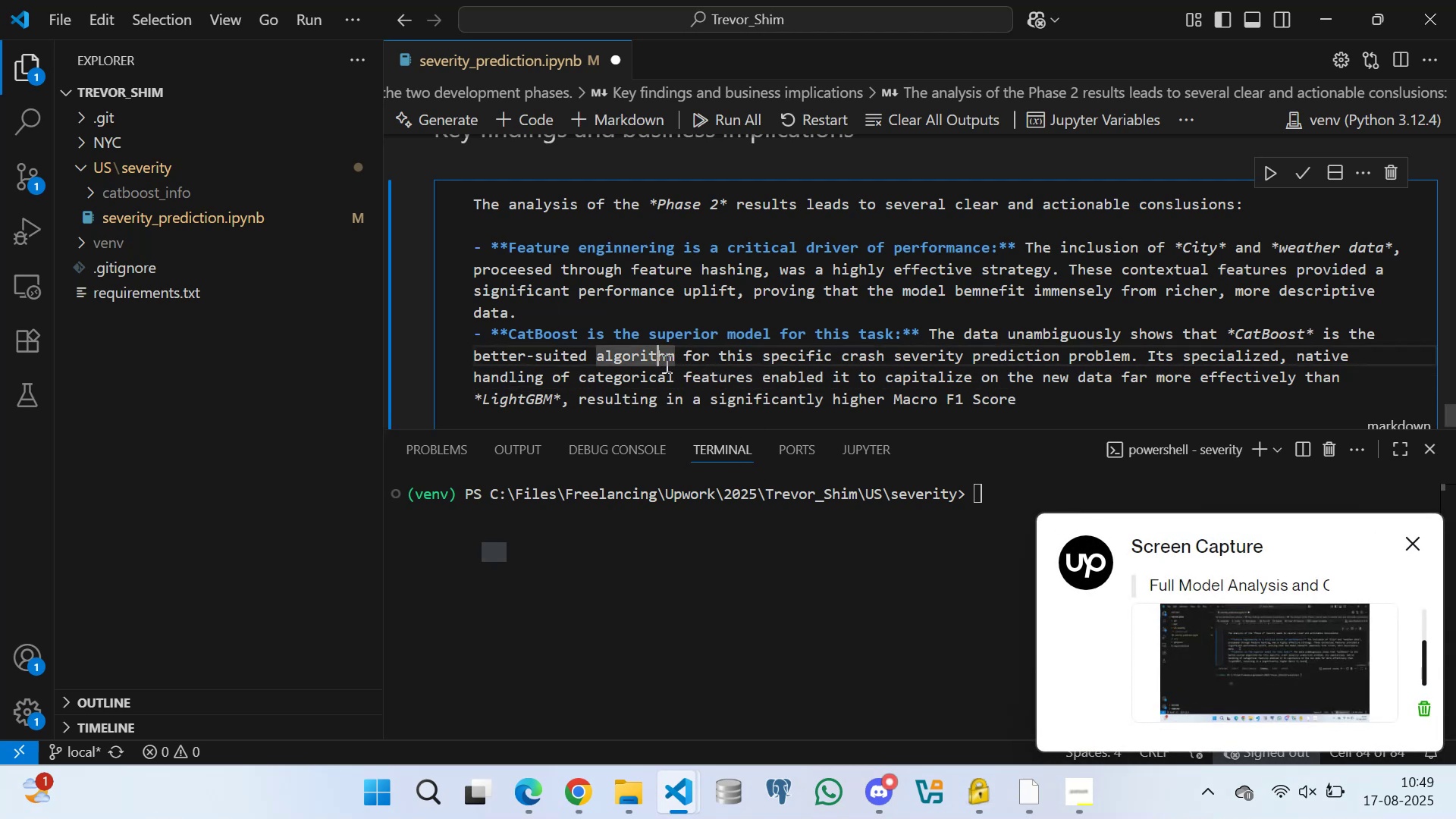 
left_click_drag(start_coordinate=[699, 359], to_coordinate=[704, 359])
 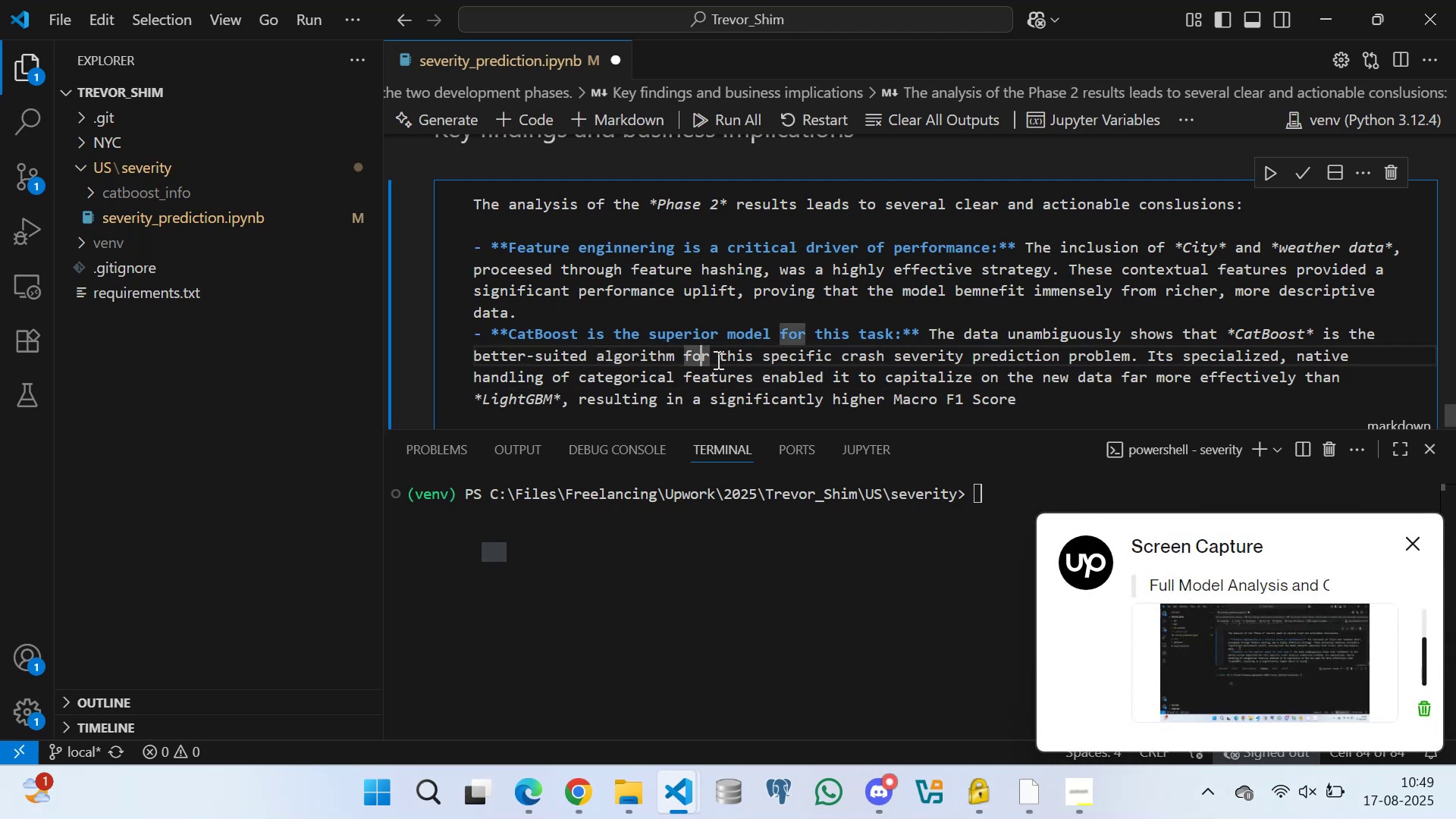 
left_click_drag(start_coordinate=[752, 359], to_coordinate=[756, 359])
 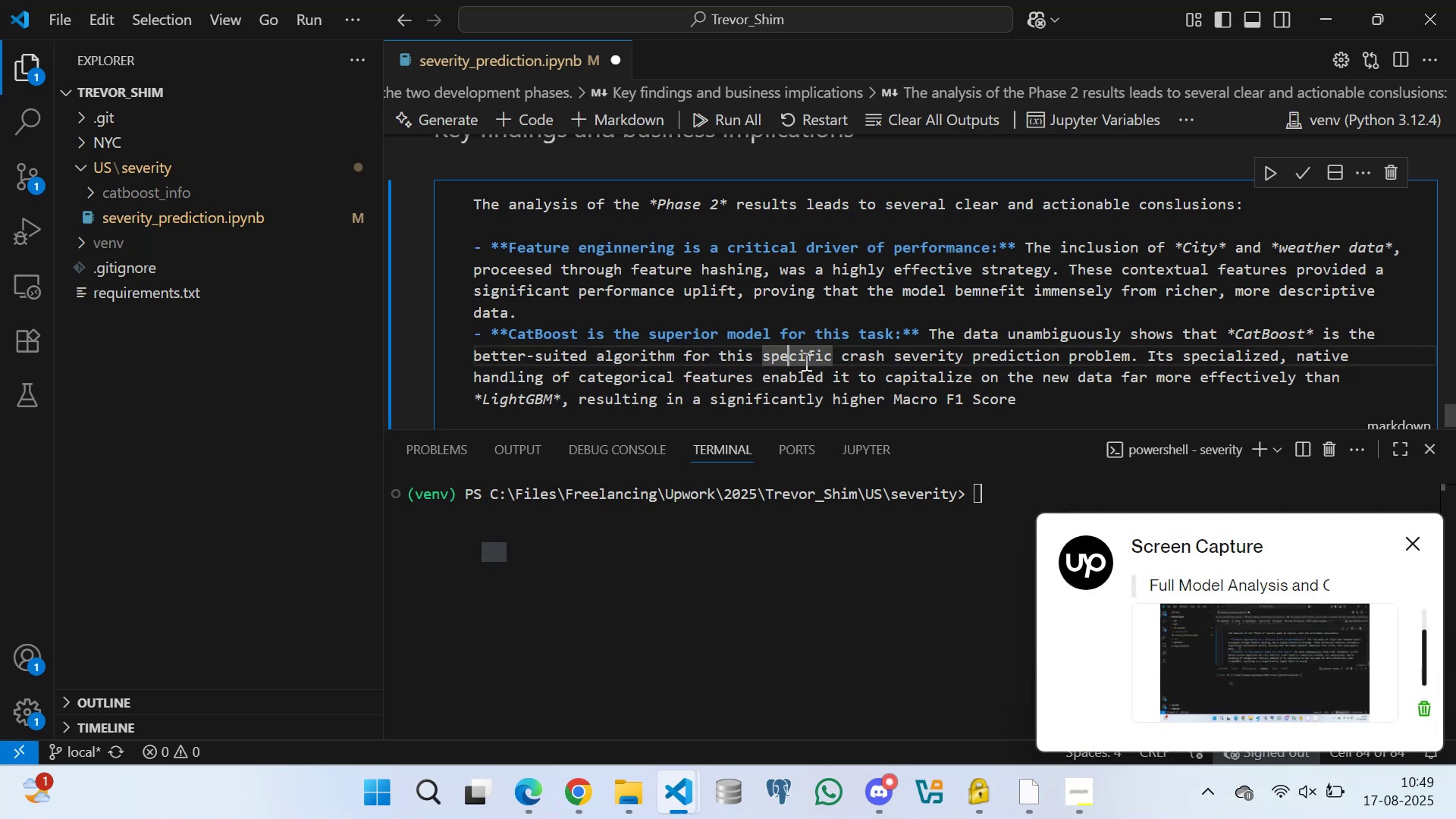 
triple_click([818, 368])
 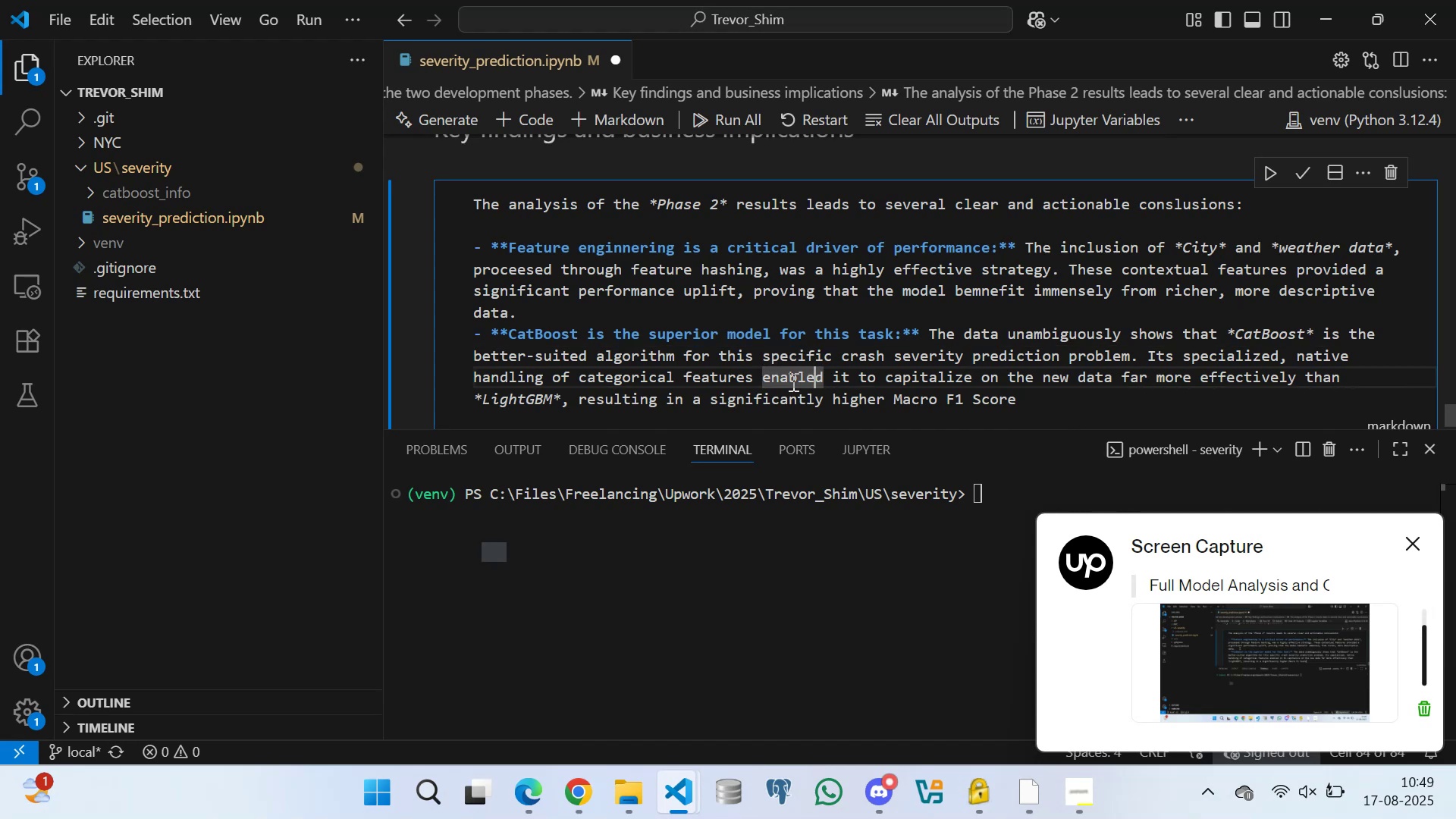 
triple_click([792, 381])
 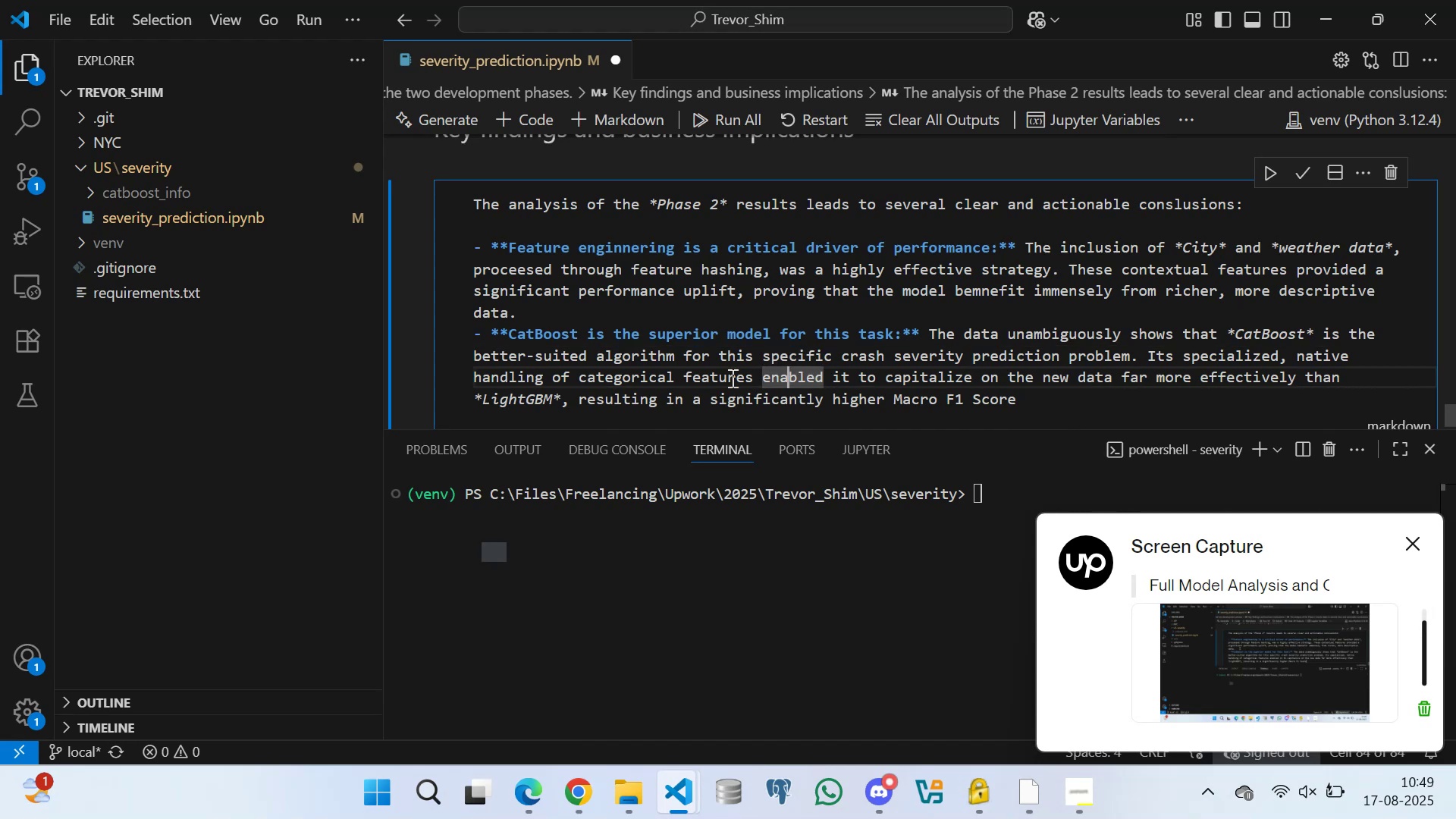 
triple_click([731, 378])
 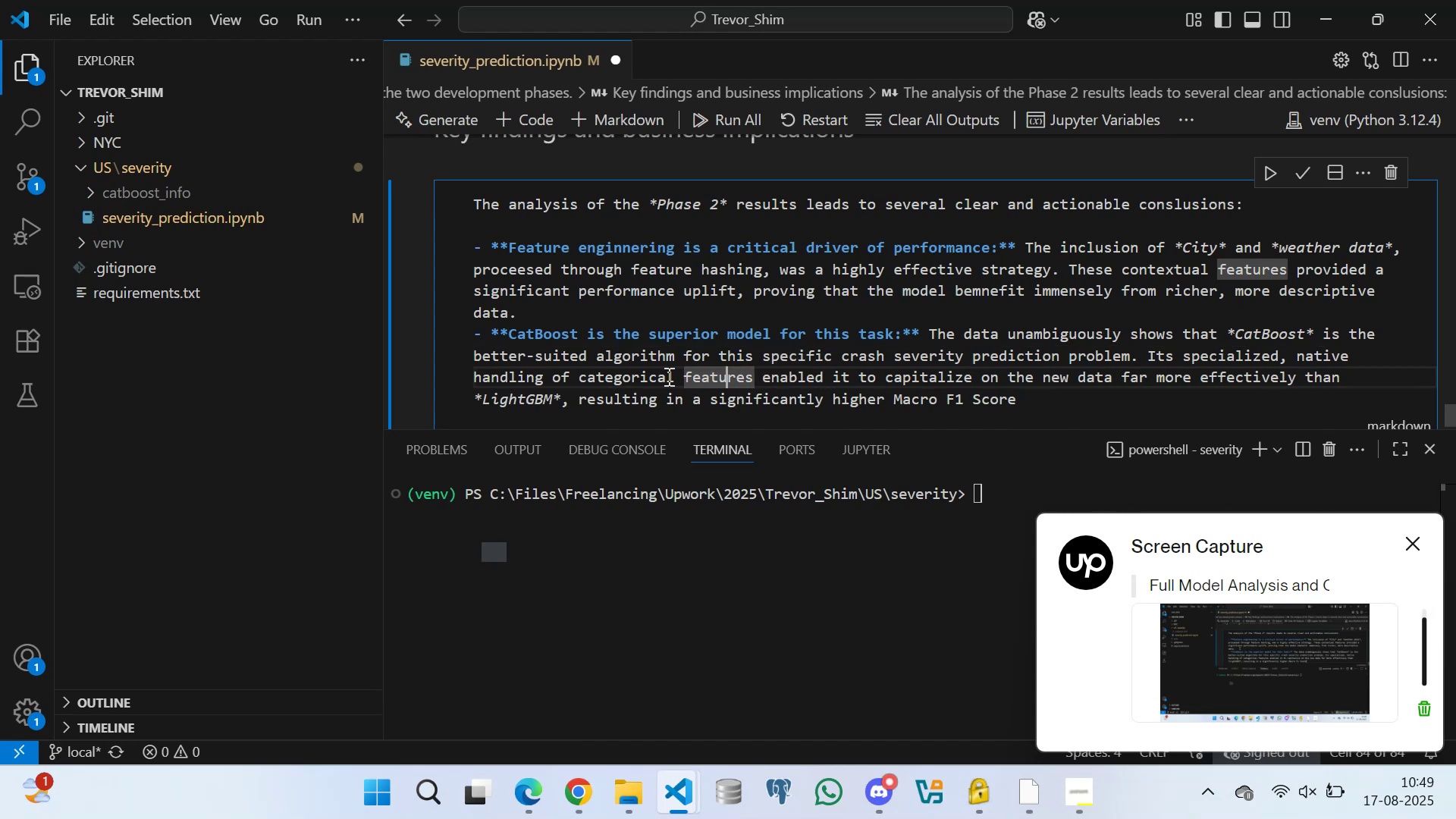 
triple_click([667, 376])
 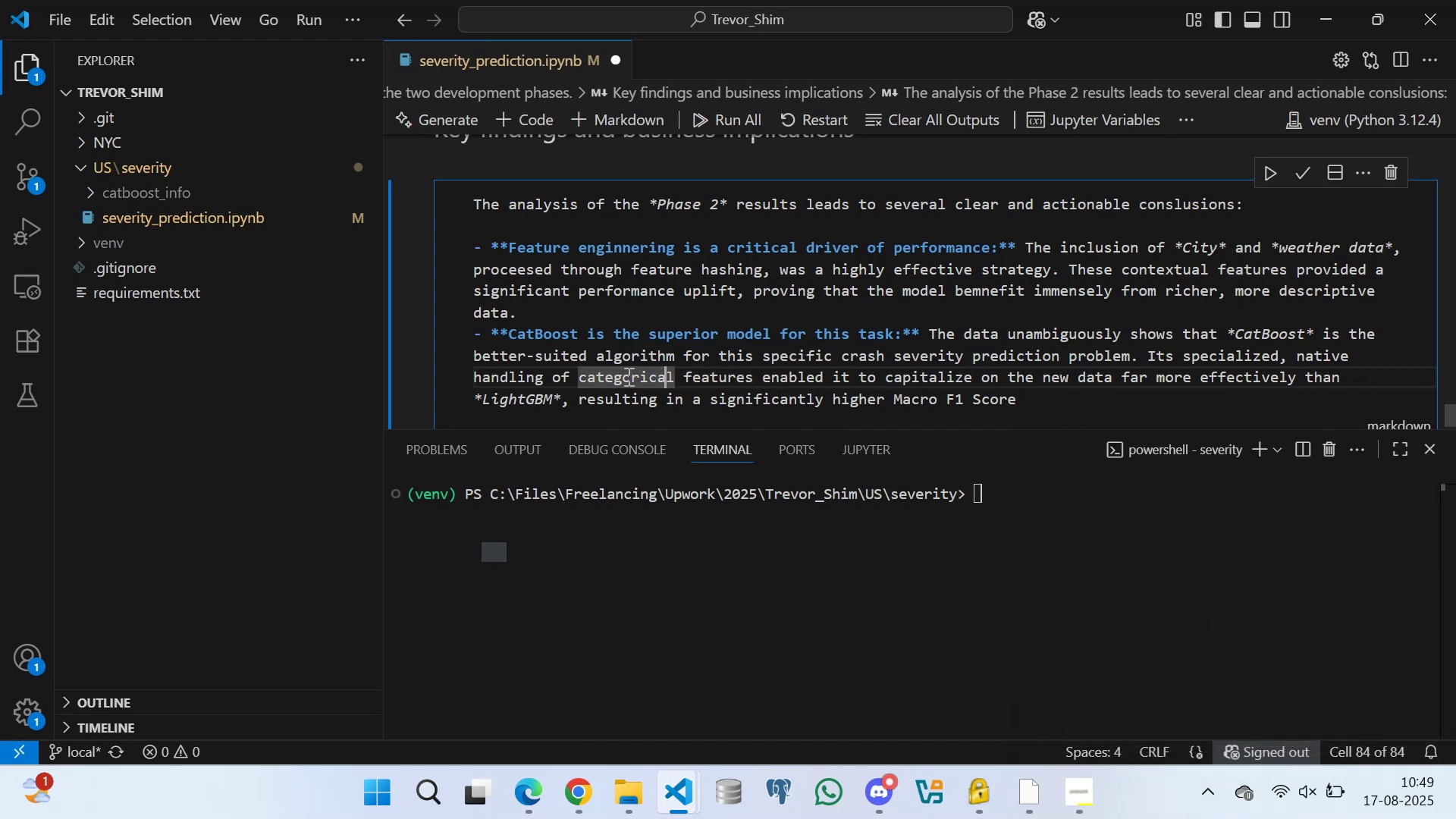 
triple_click([627, 376])
 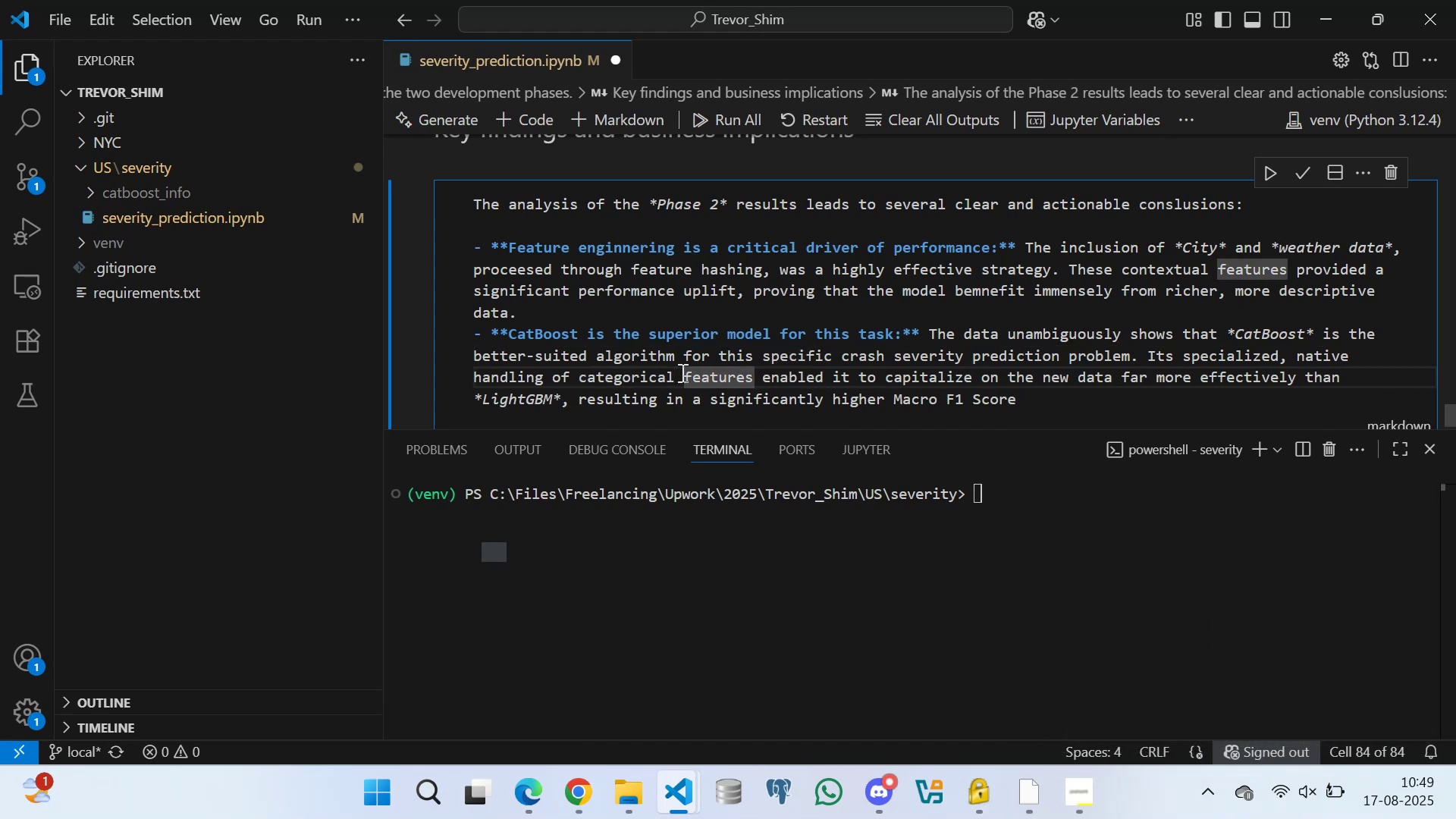 
key(Control+S)
 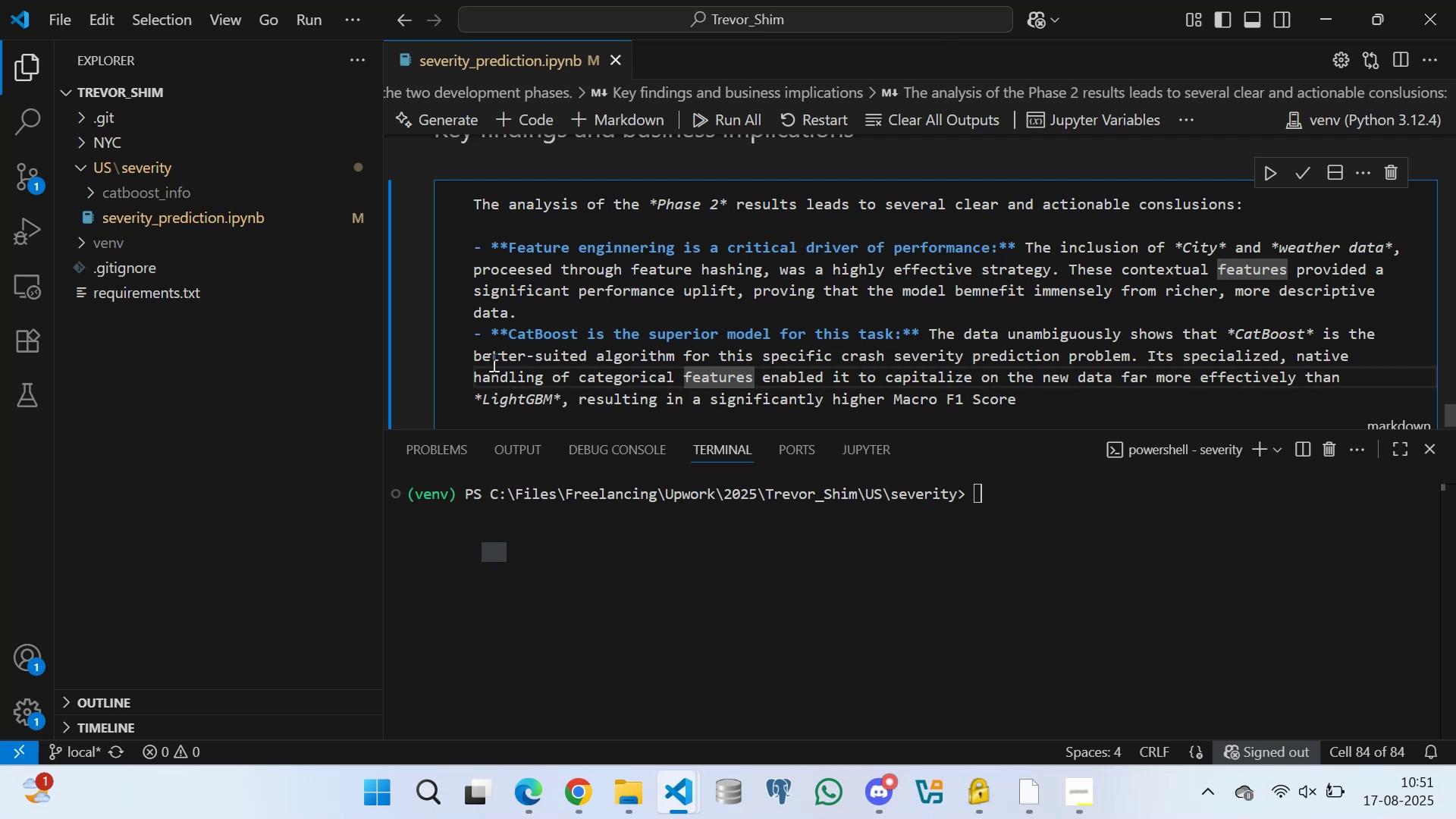 
wait(121.26)
 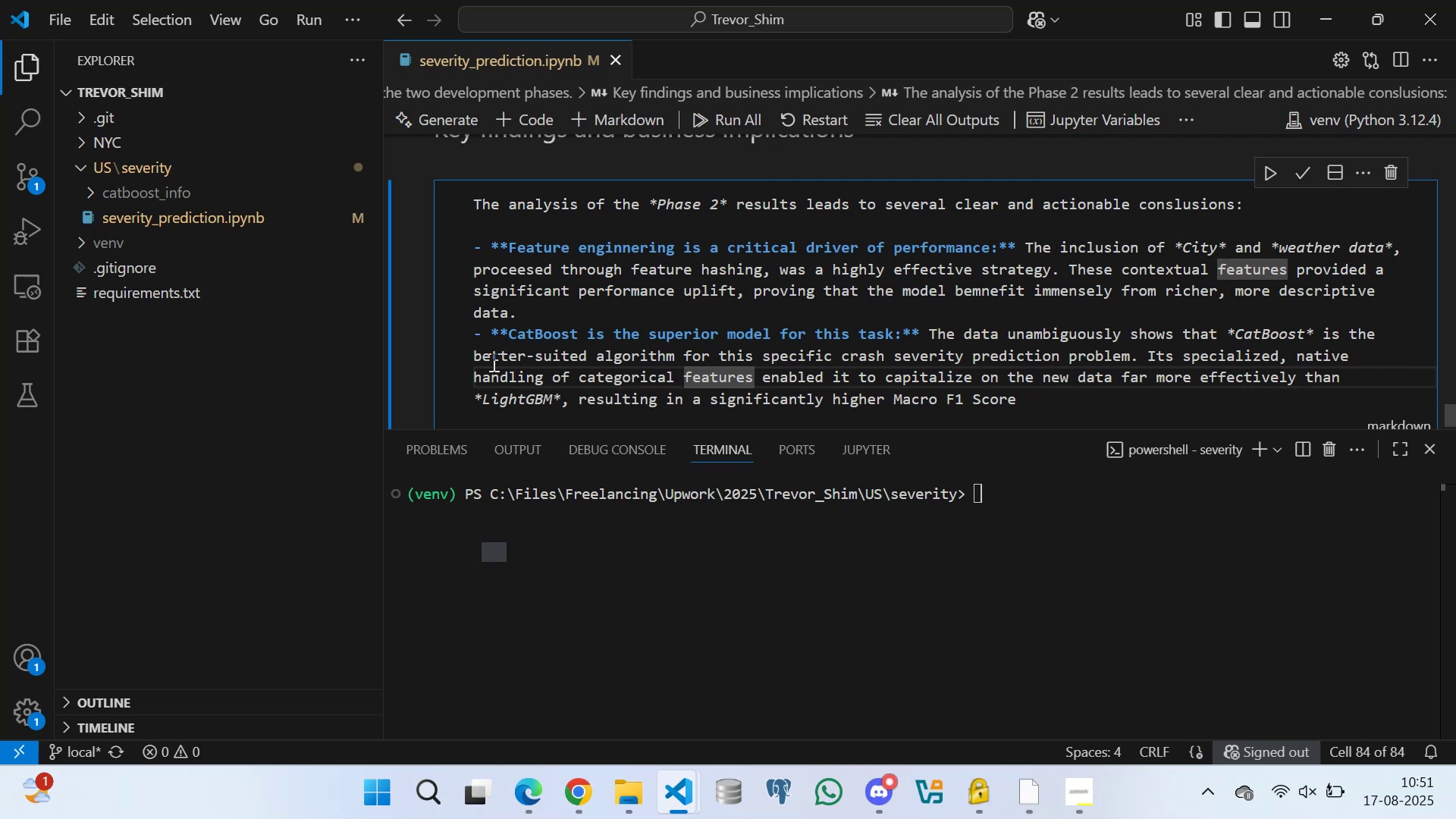 
left_click([1025, 790])
 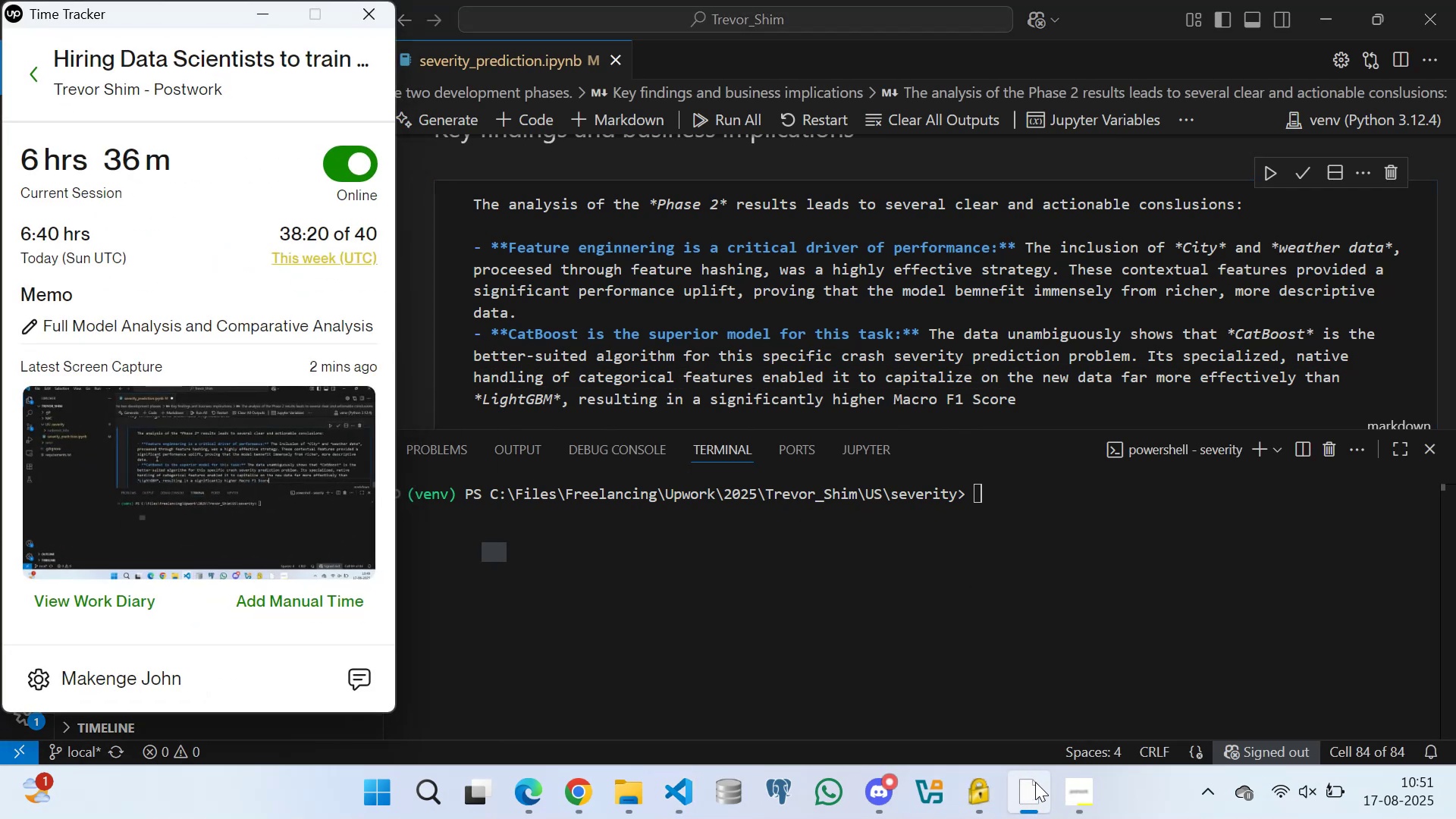 
wait(5.58)
 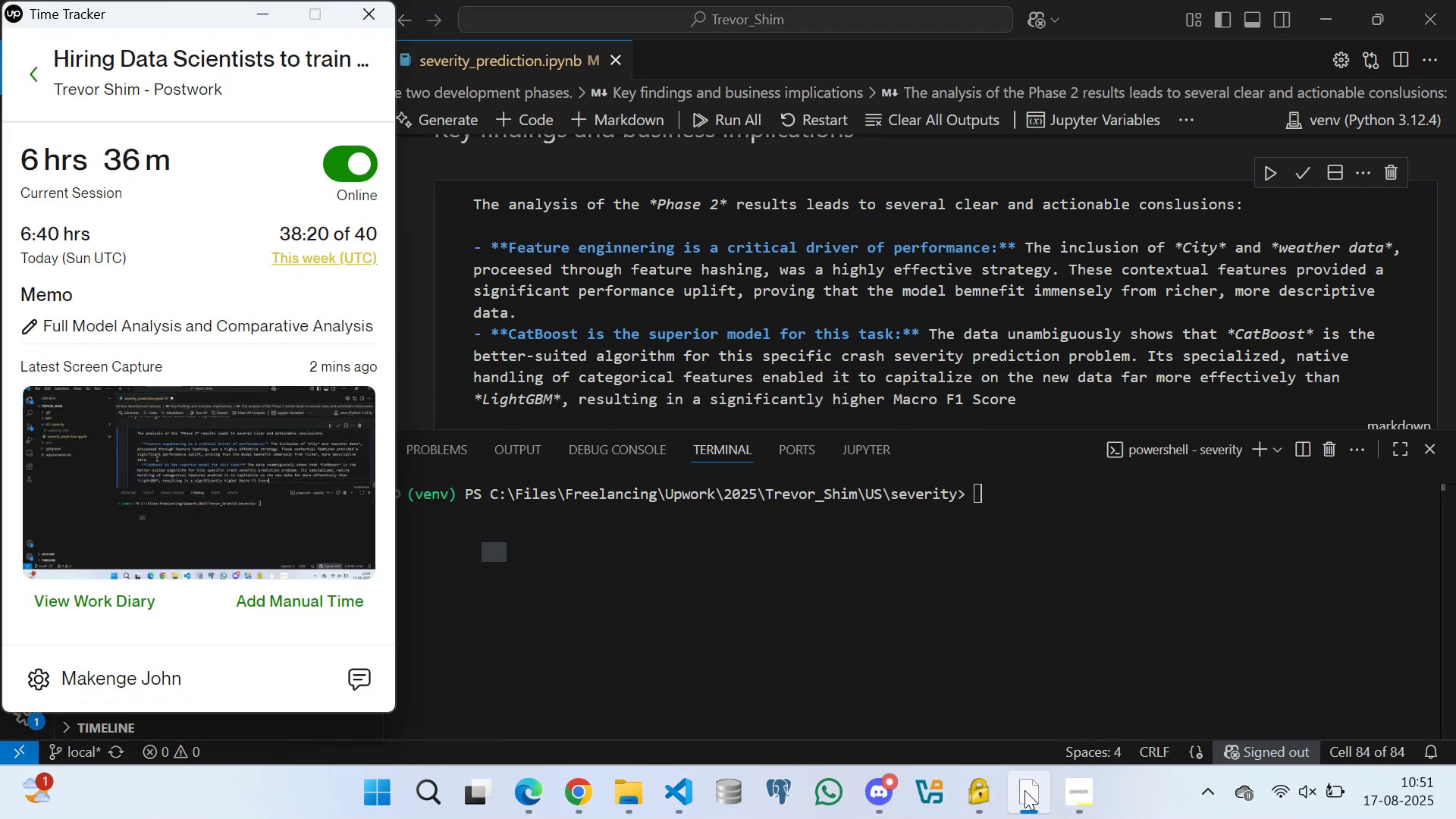 
left_click([1033, 794])
 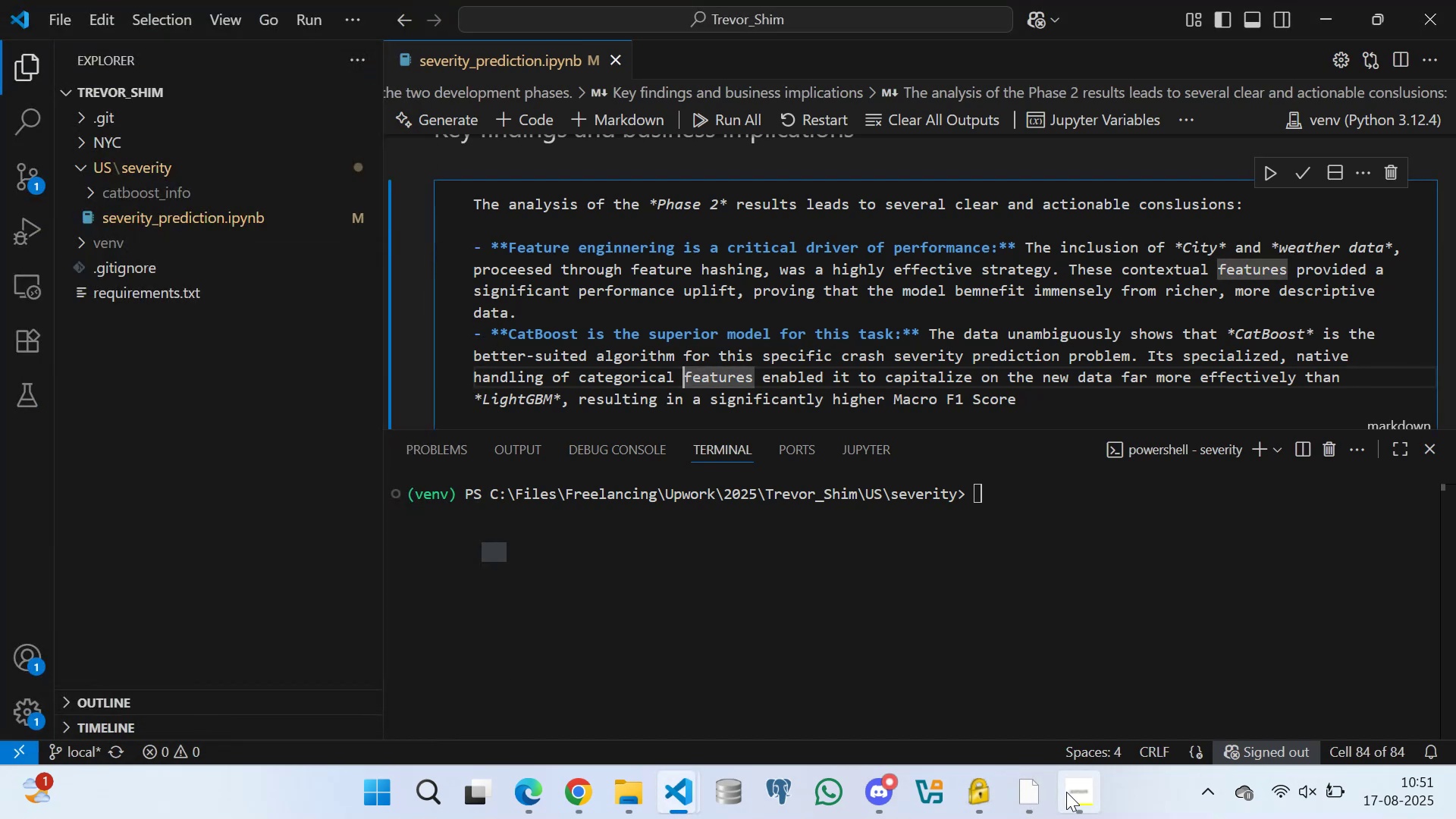 
left_click([1076, 792])
 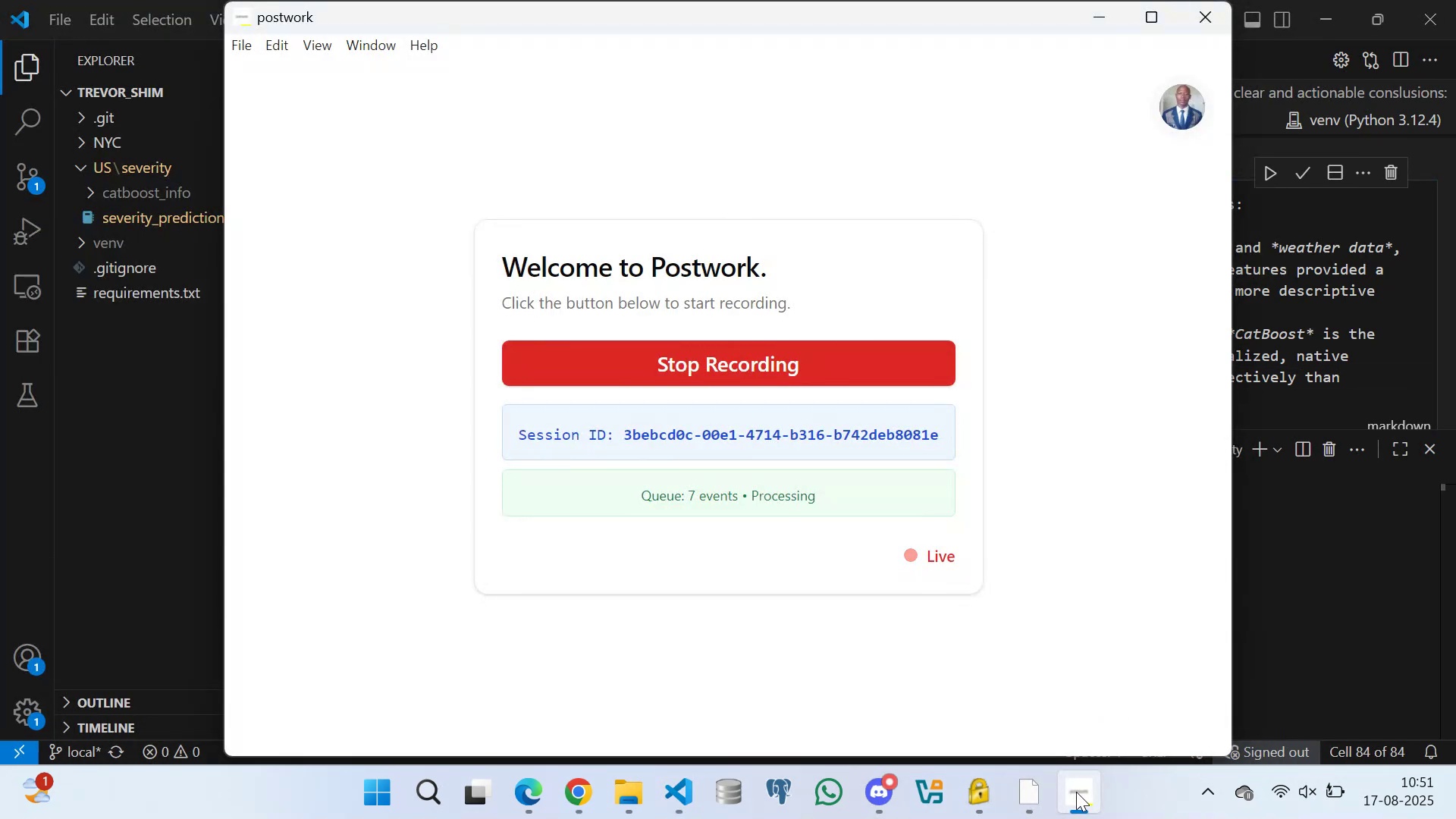 
left_click([1076, 792])
 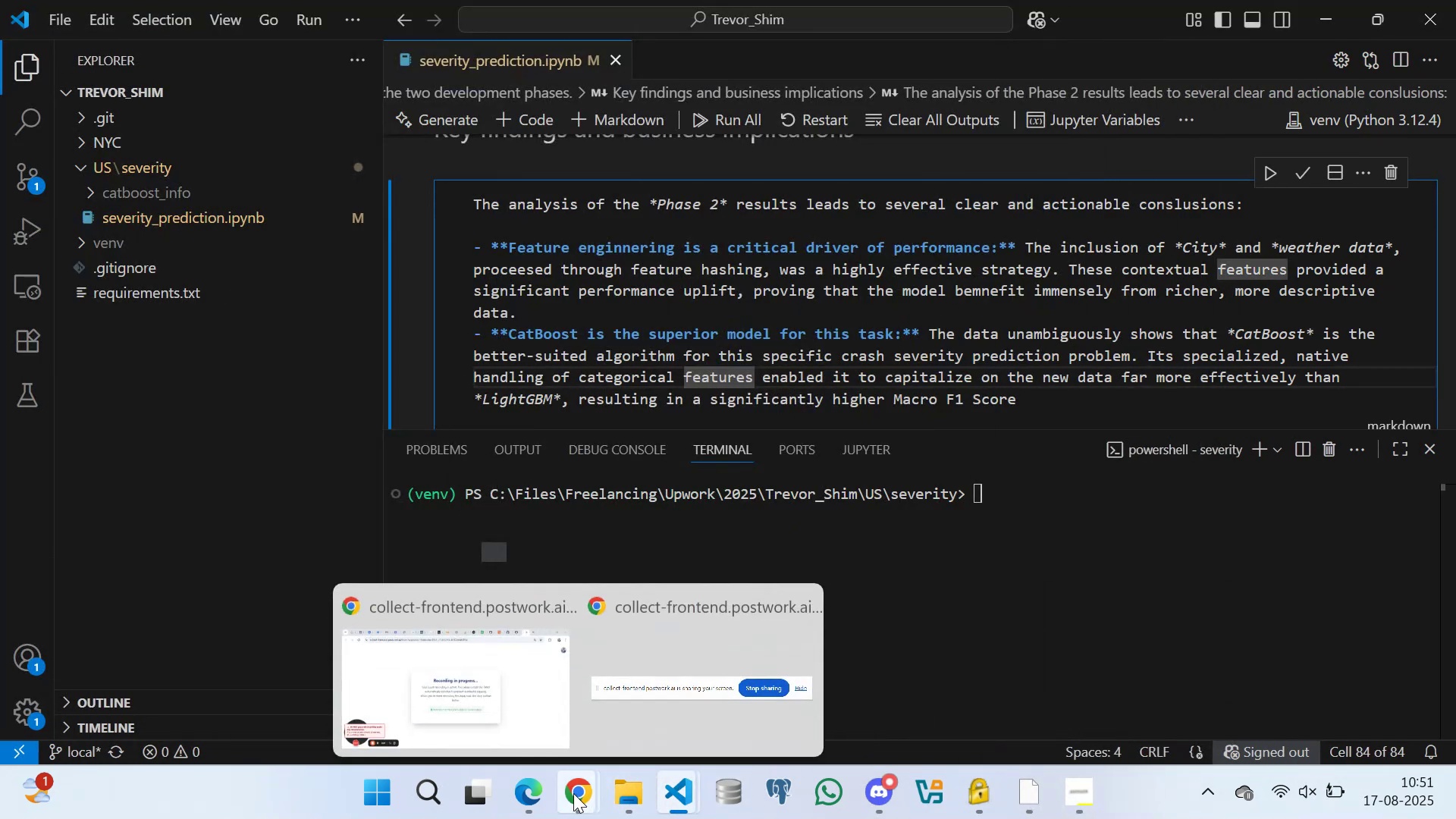 
left_click([542, 694])
 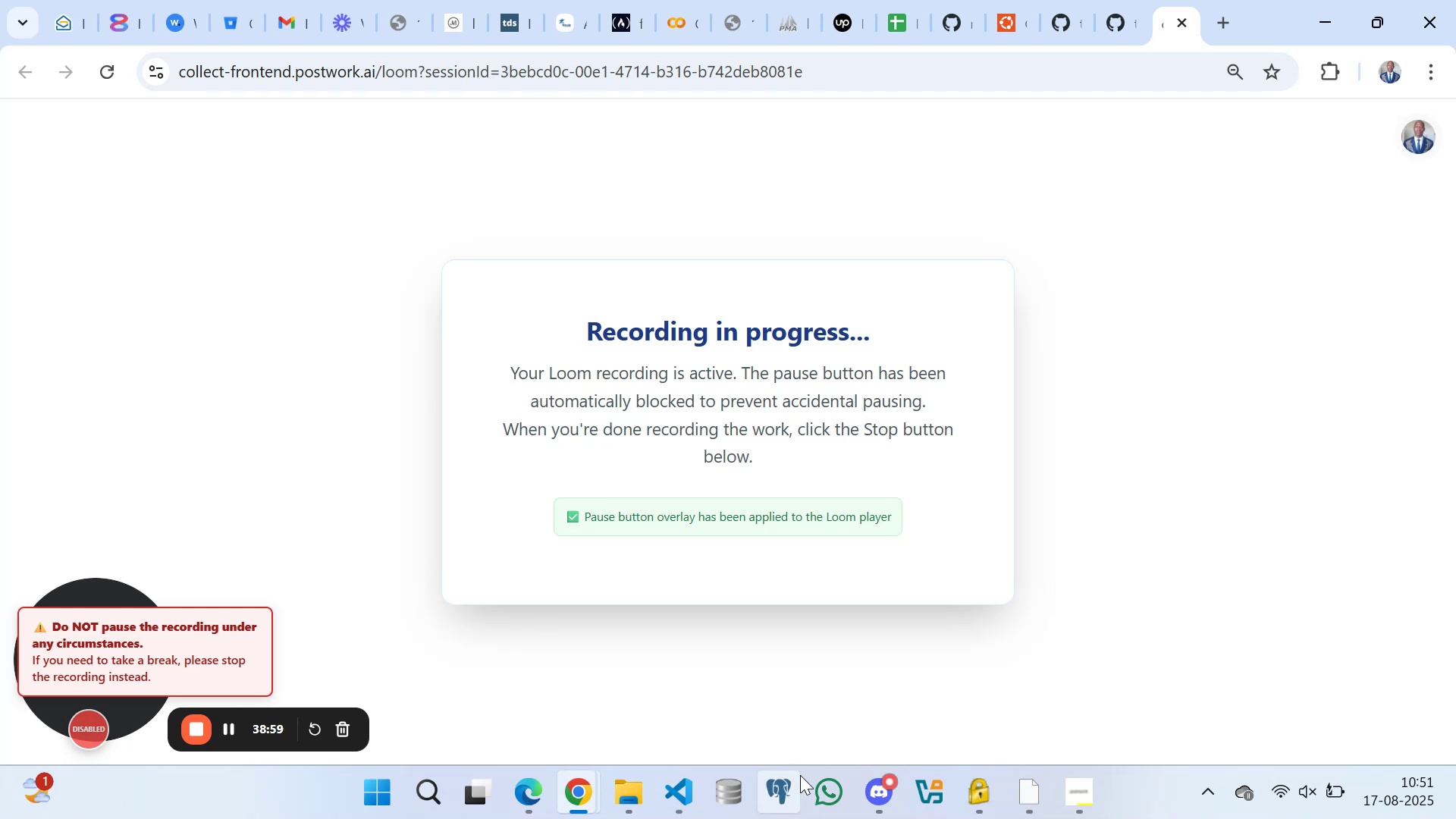 
wait(6.94)
 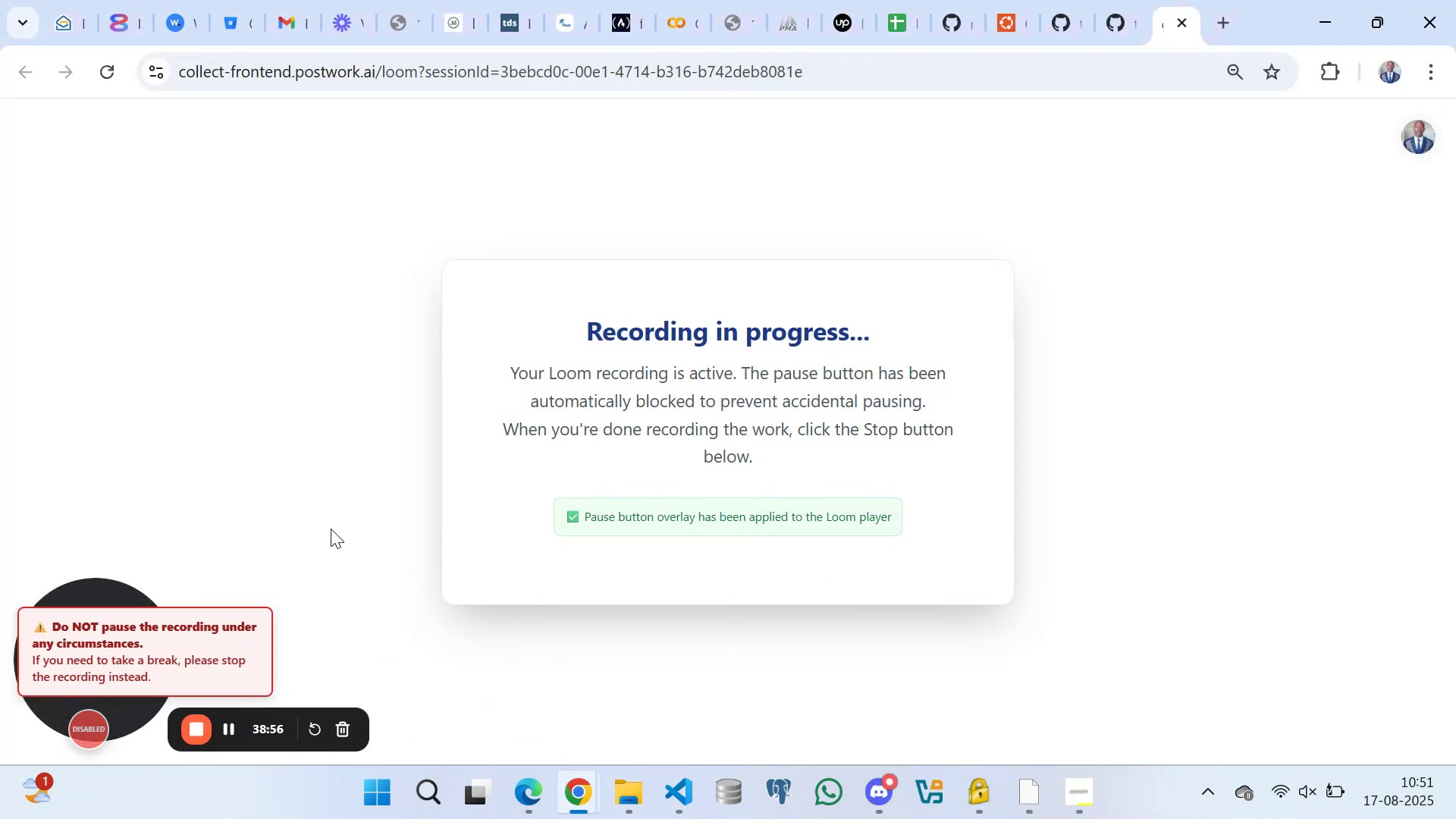 
left_click([800, 658])
 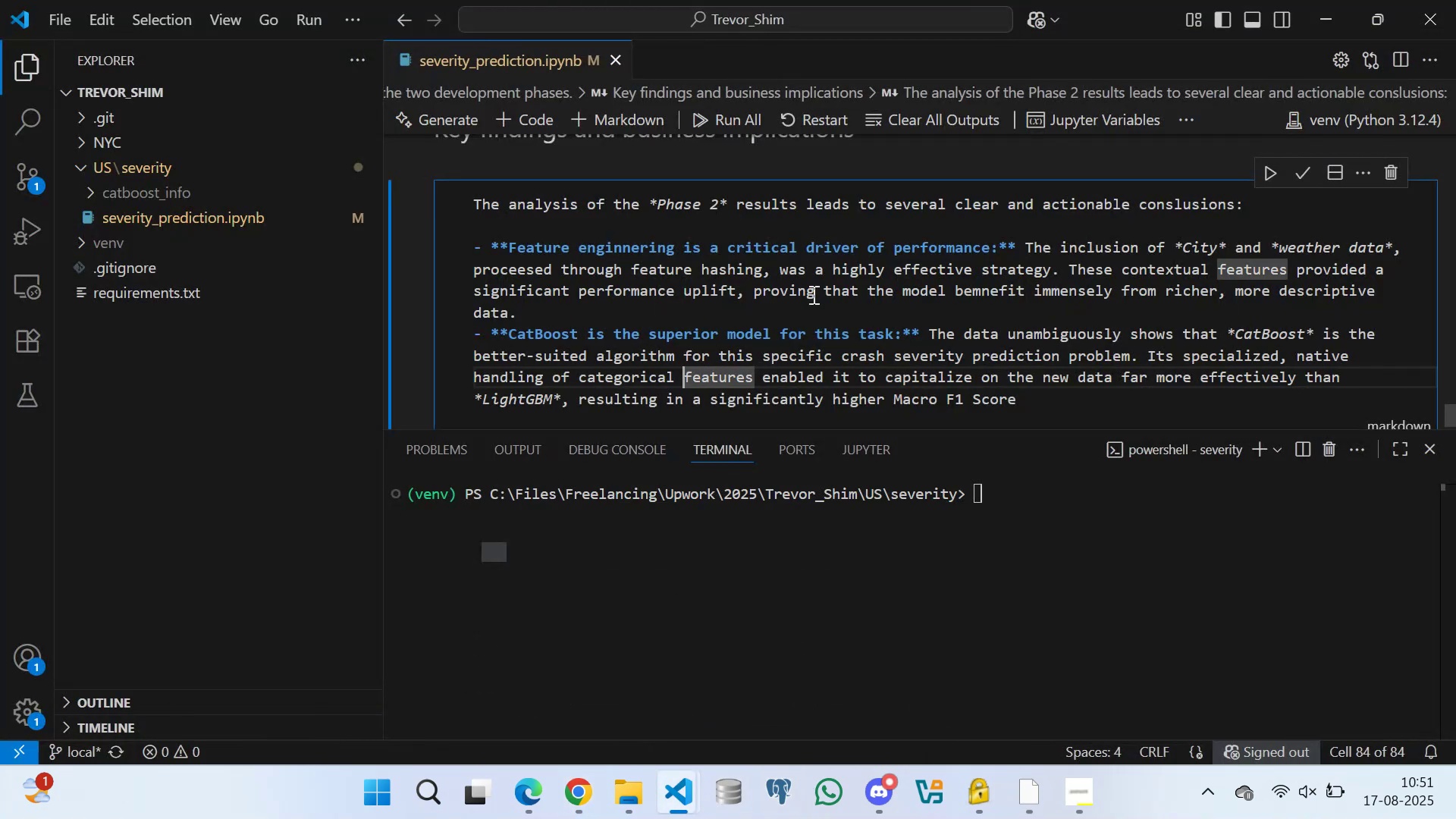 
scroll: coordinate [930, 297], scroll_direction: down, amount: 2.0
 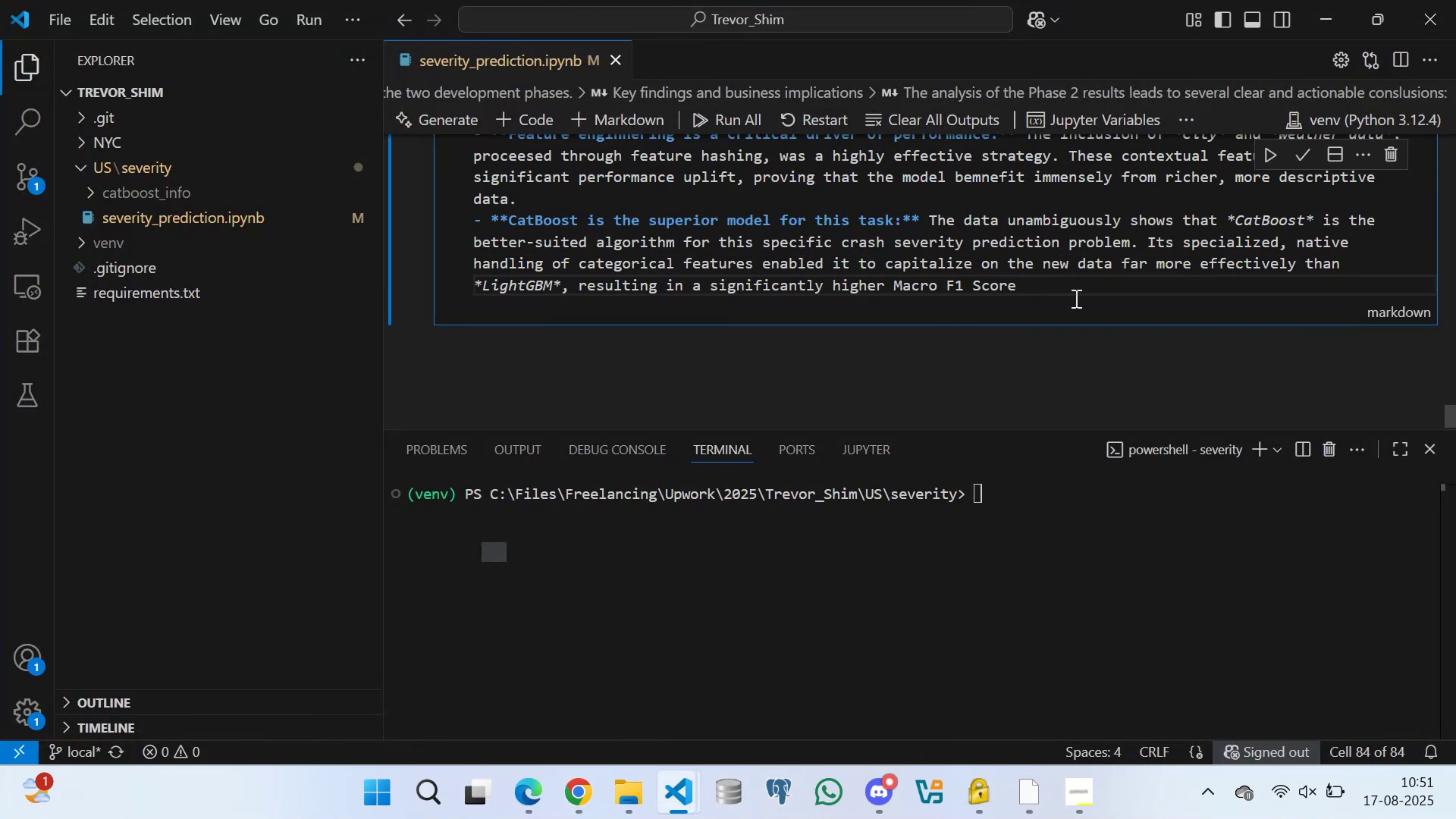 
key(Backspace)
 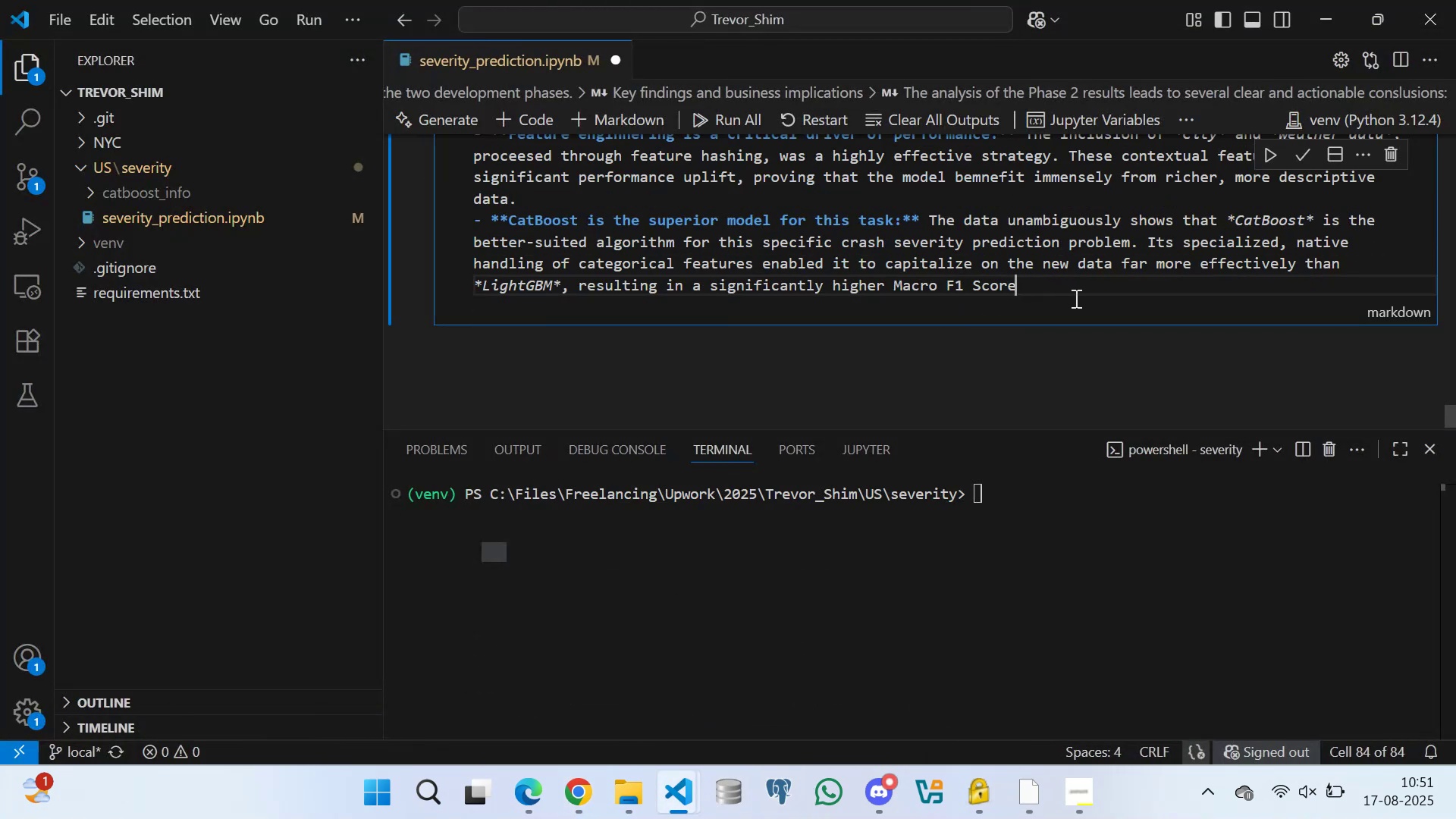 
key(Period)
 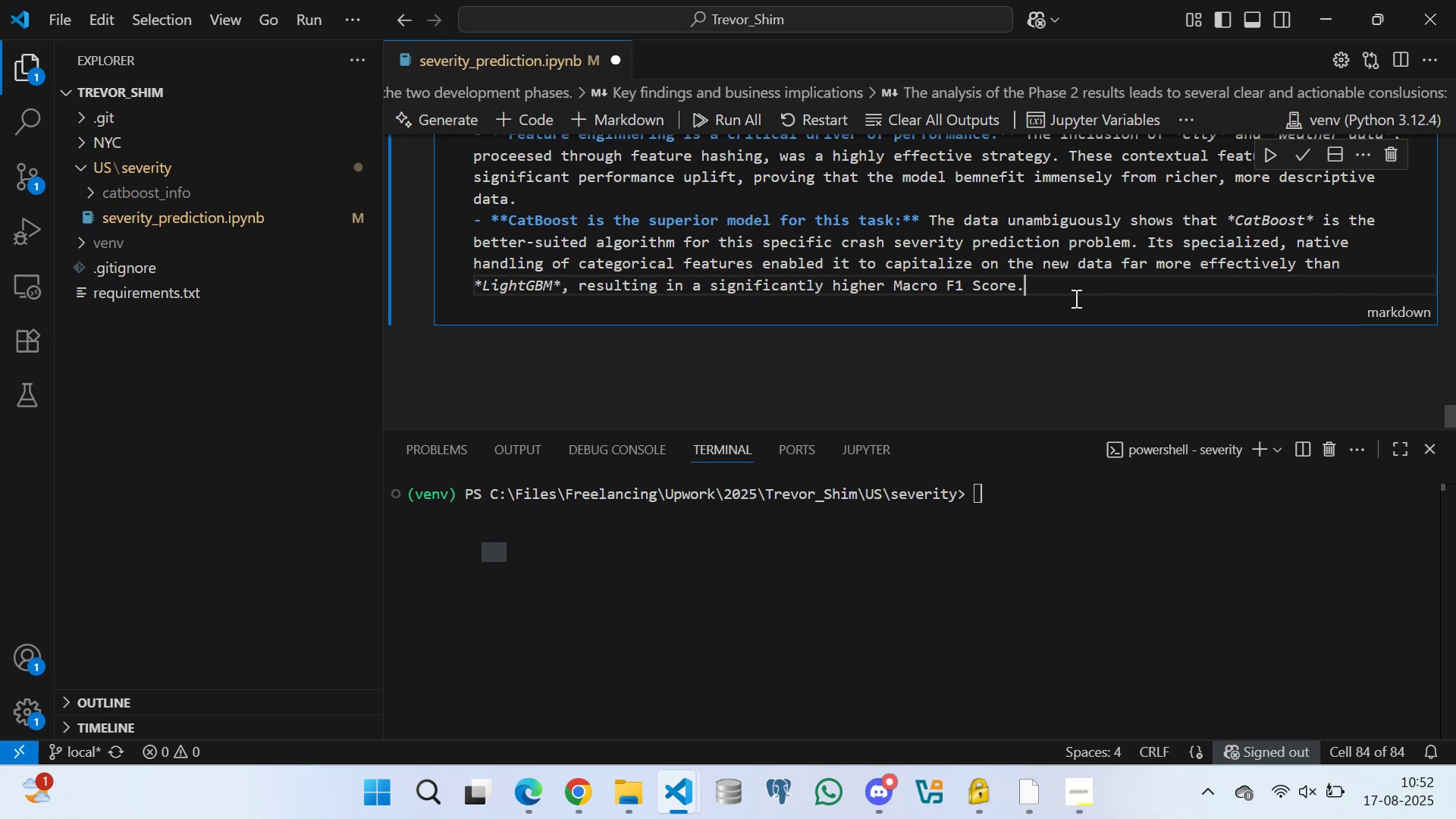 
wait(66.98)
 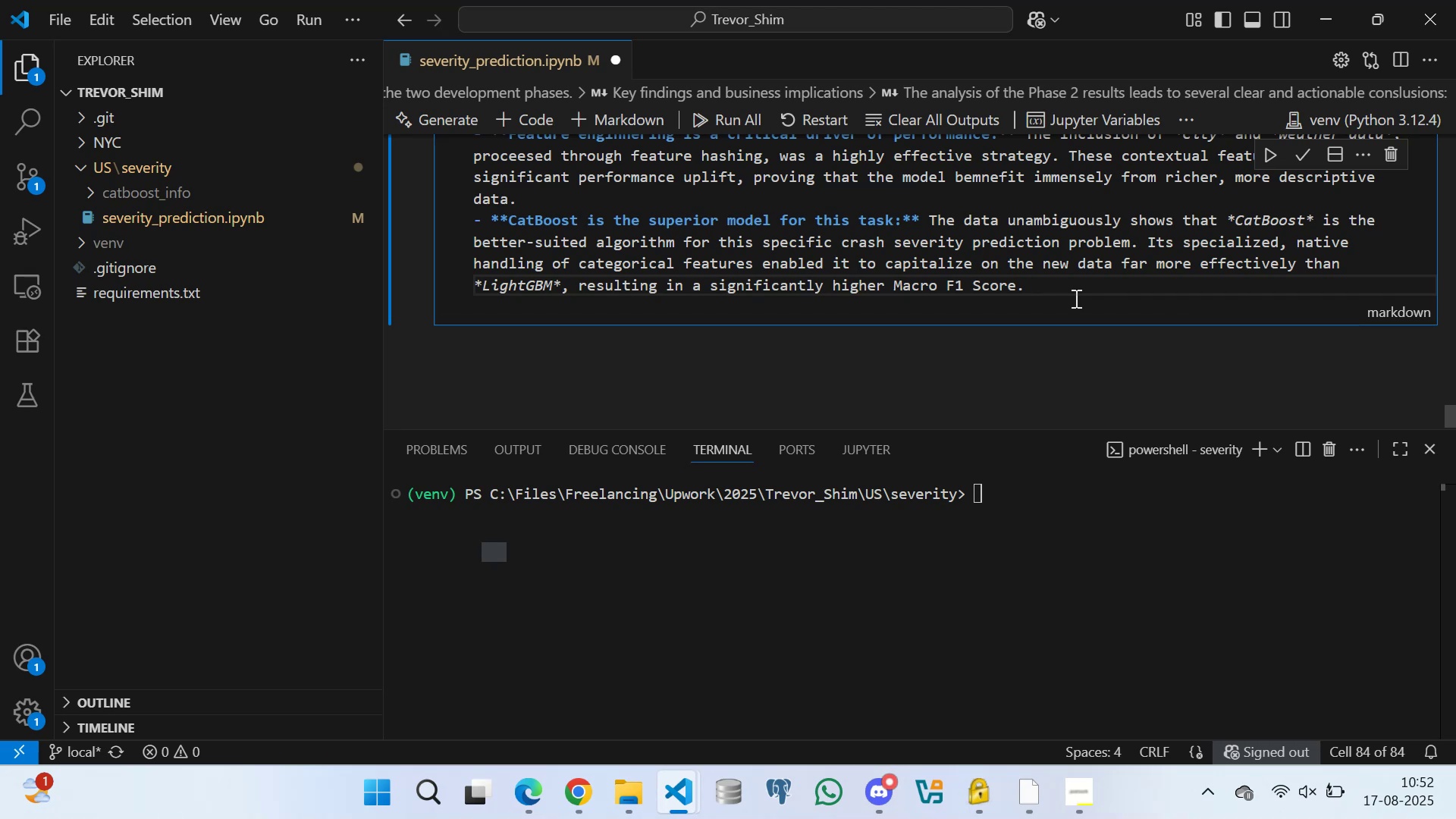 
key(Control+S)
 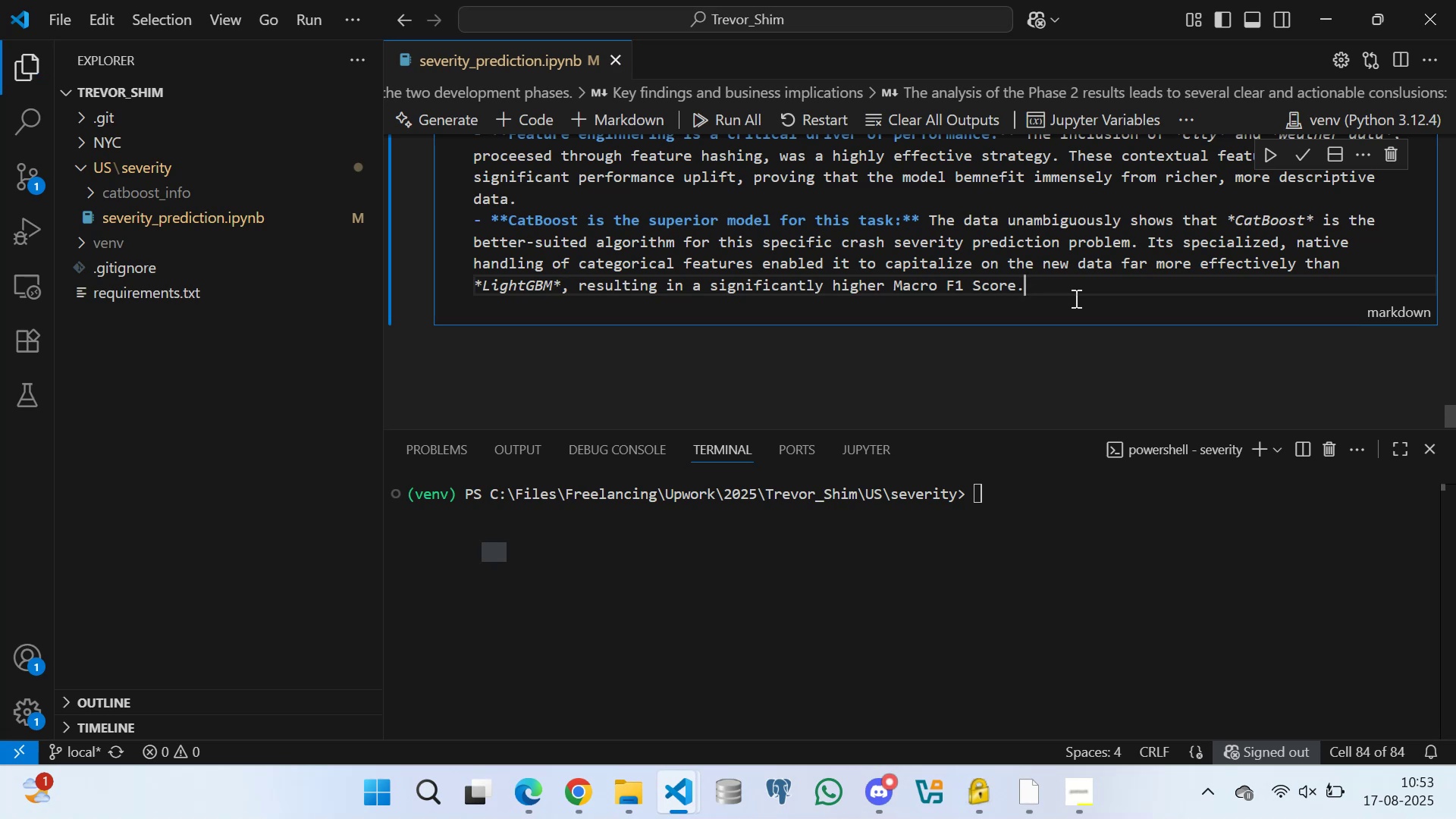 
key(Enter)
 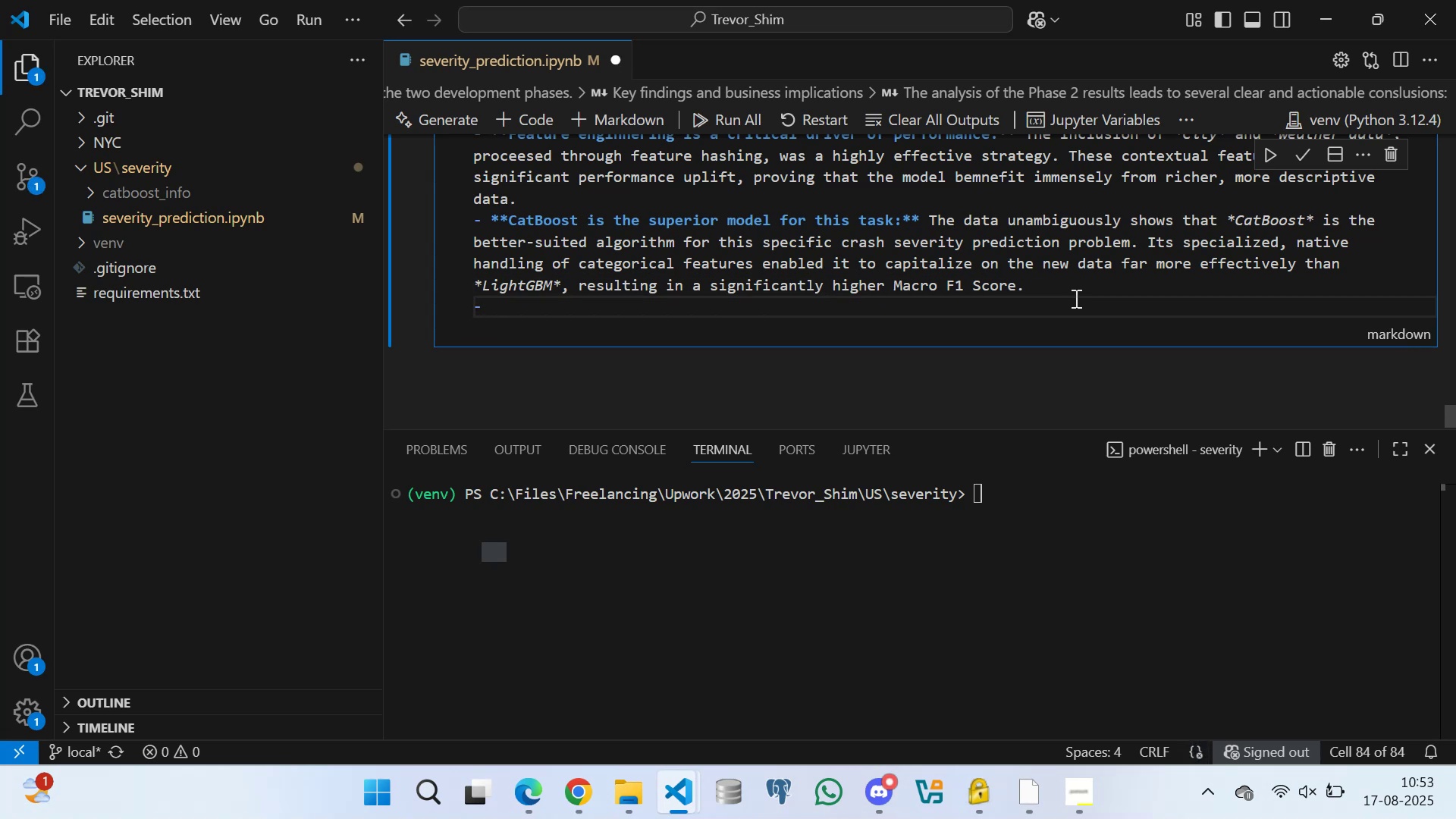 
type(**The project has a strong foundation)
 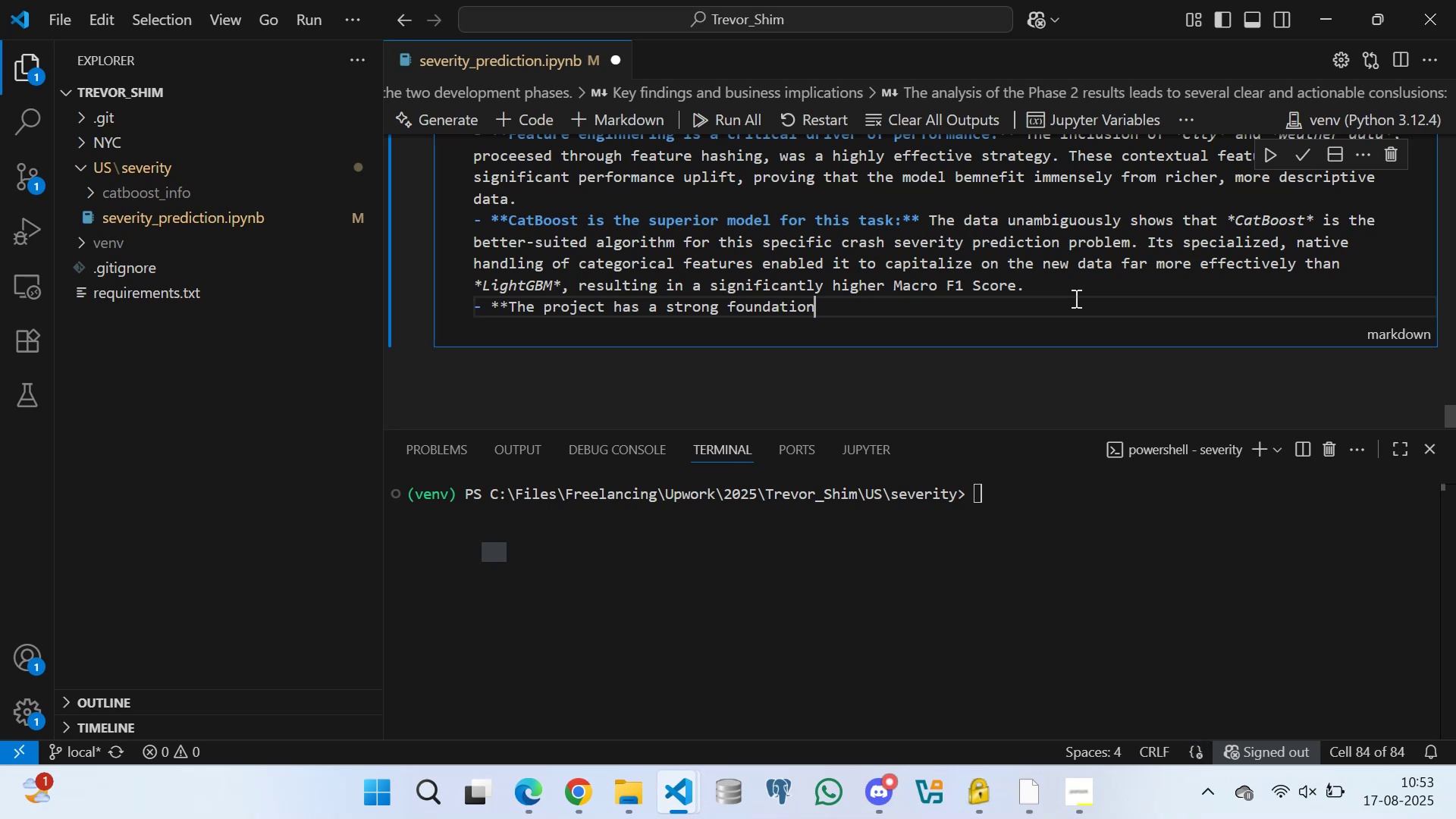 
type(:** The project has successfully )
 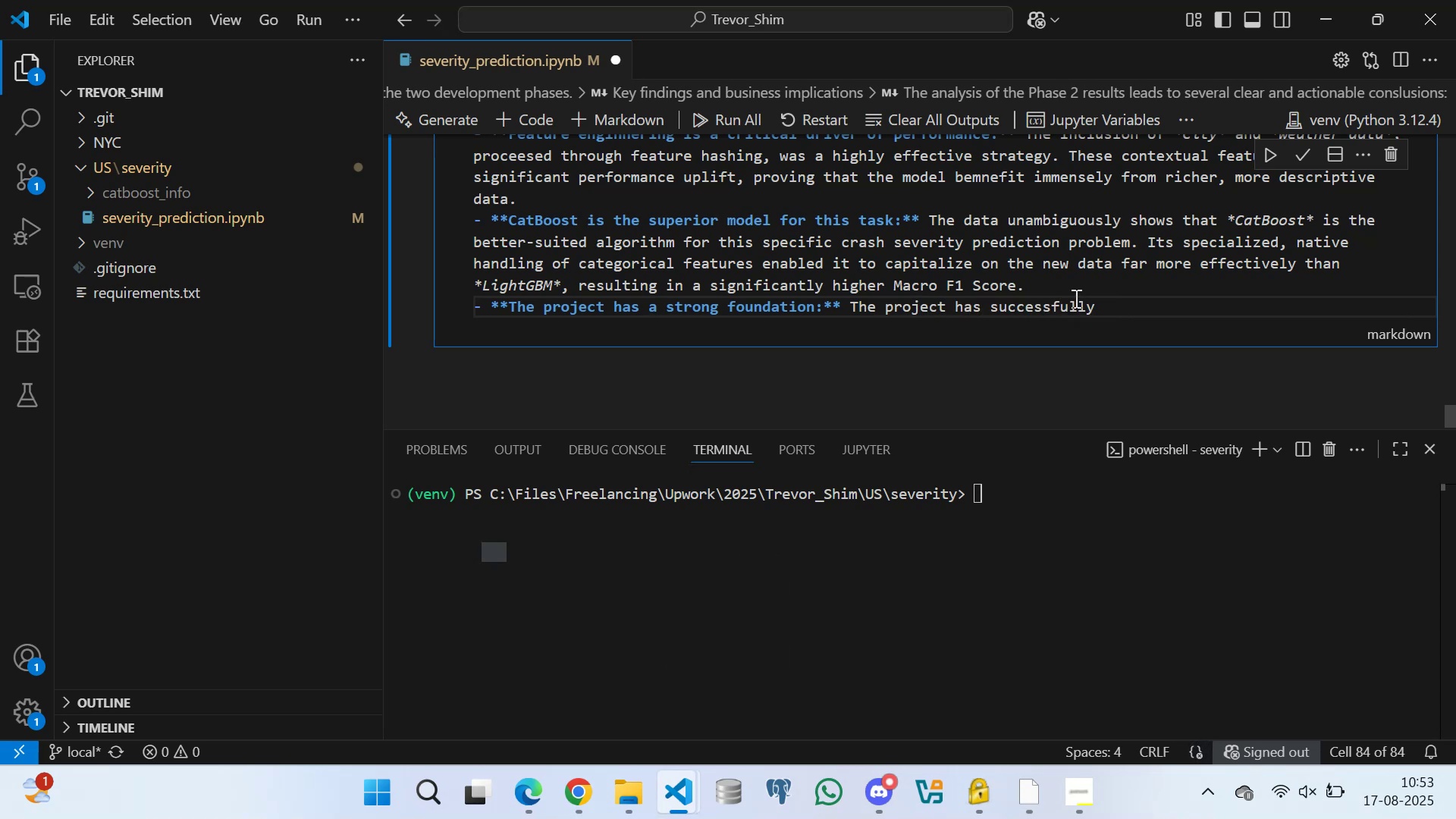 
type(moved from a basic )
key(Backspace)
type(, low )
key(Backspace)
type(-performing model to a more robust)
 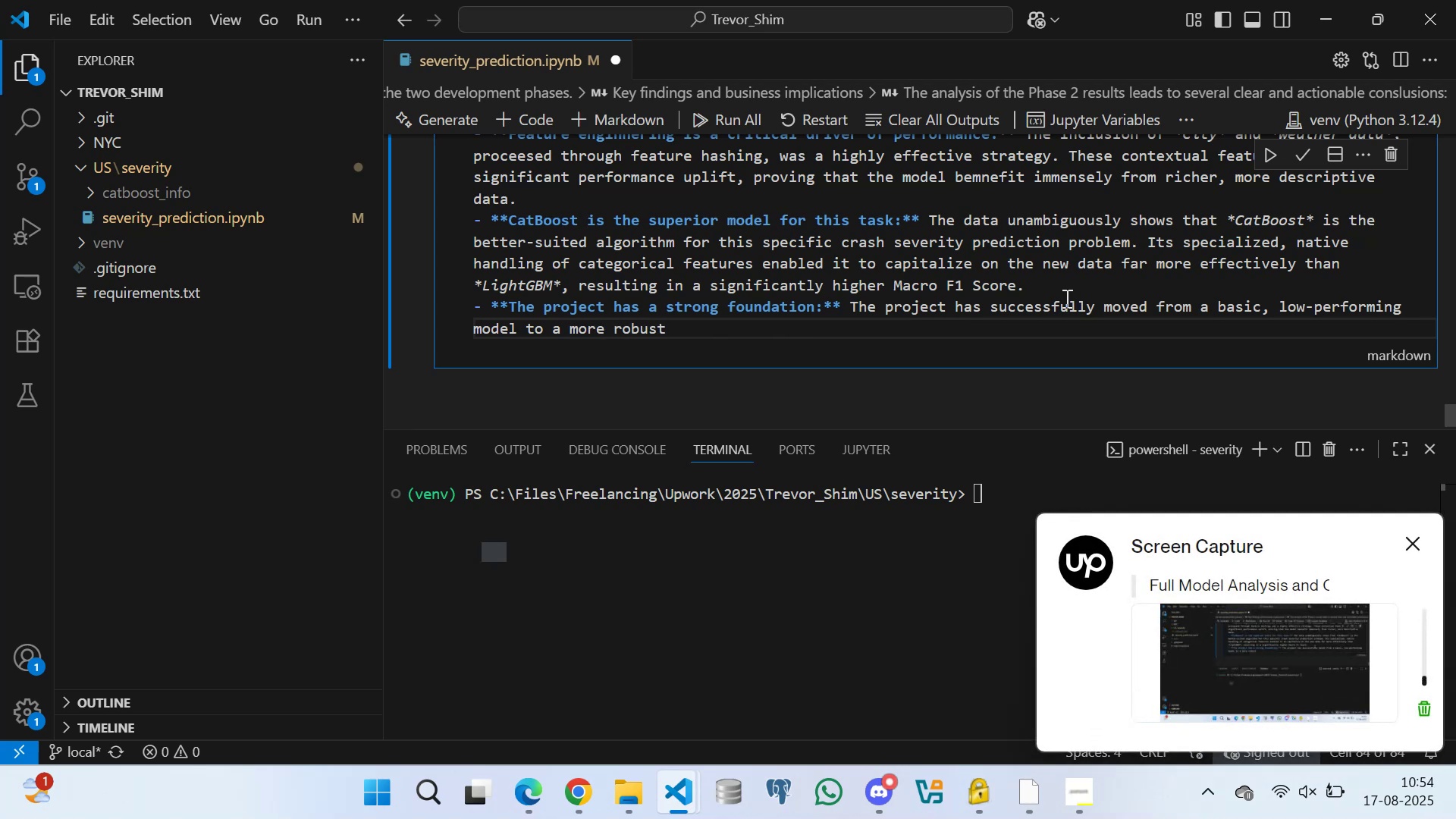 
double_click([880, 329])
 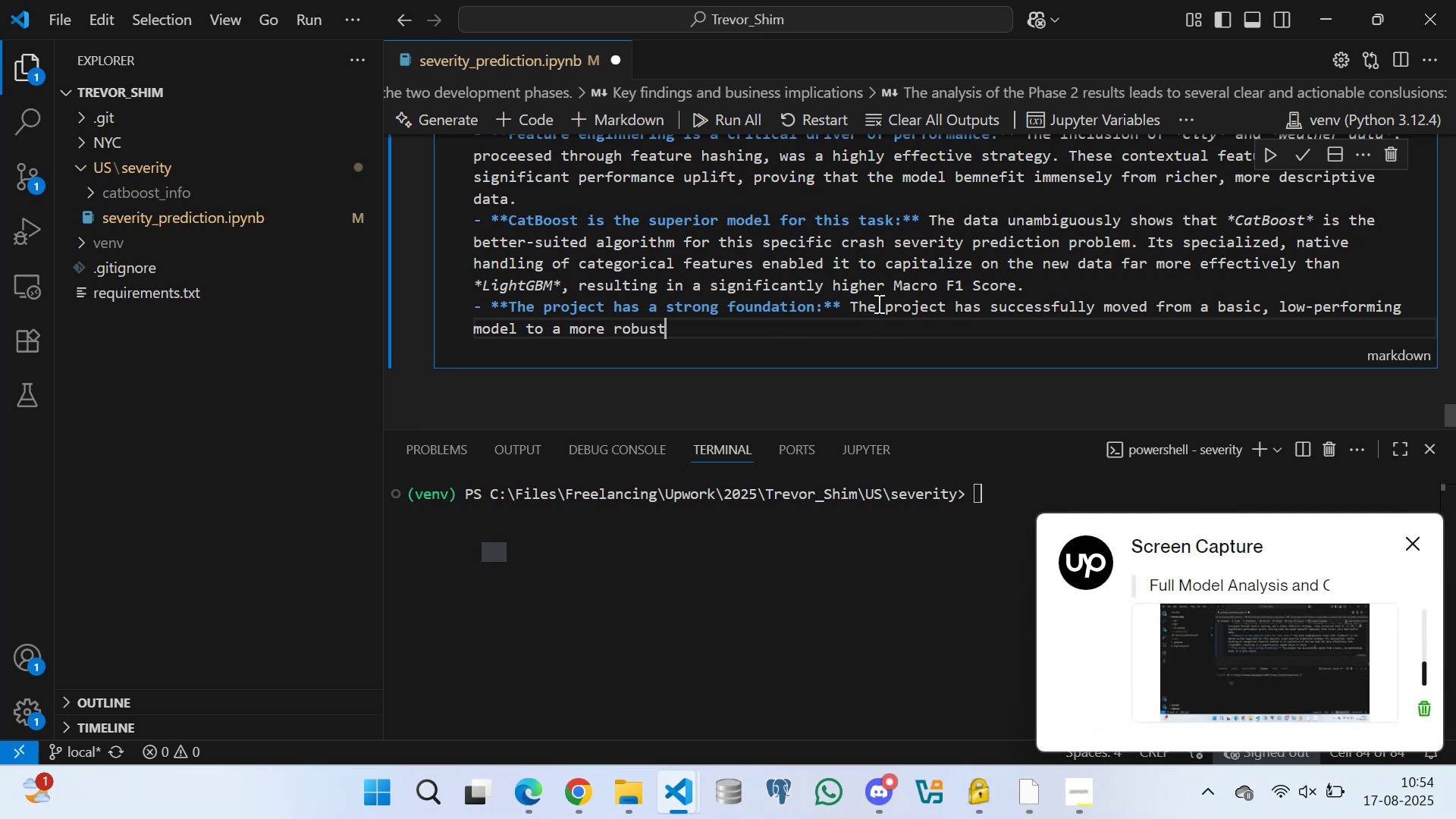 
triple_click([878, 302])
 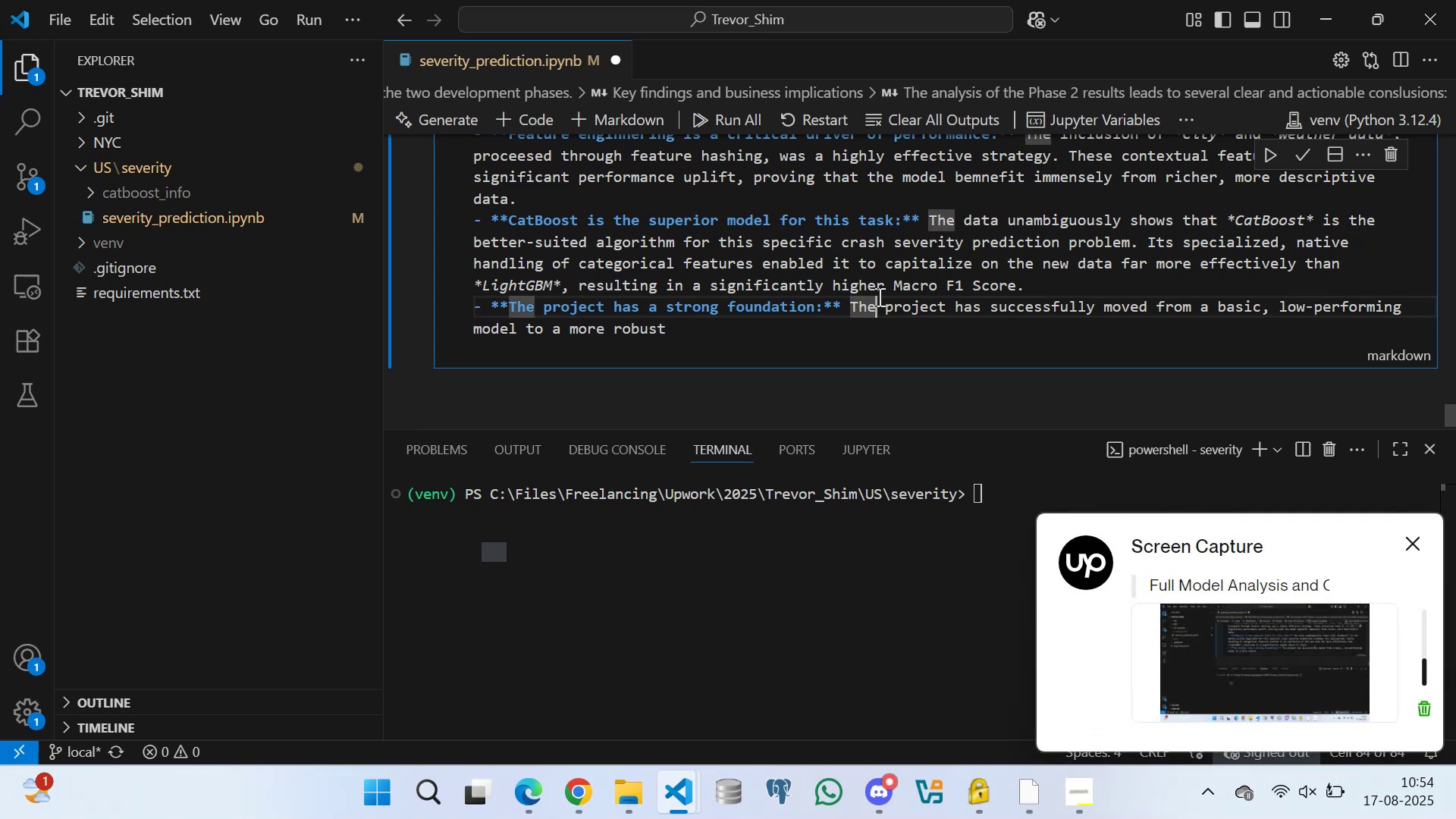 
triple_click([878, 293])
 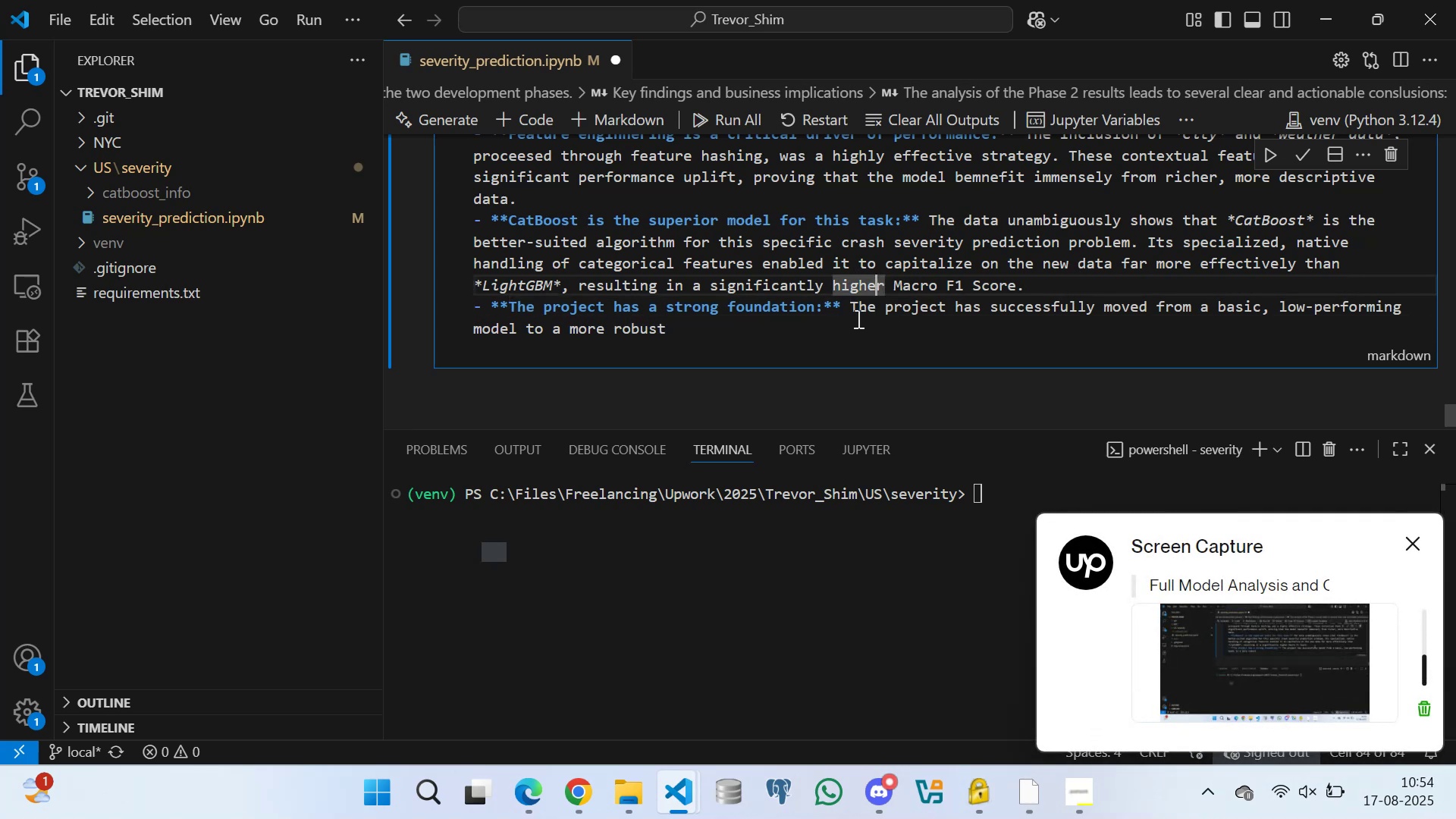 
triple_click([857, 318])
 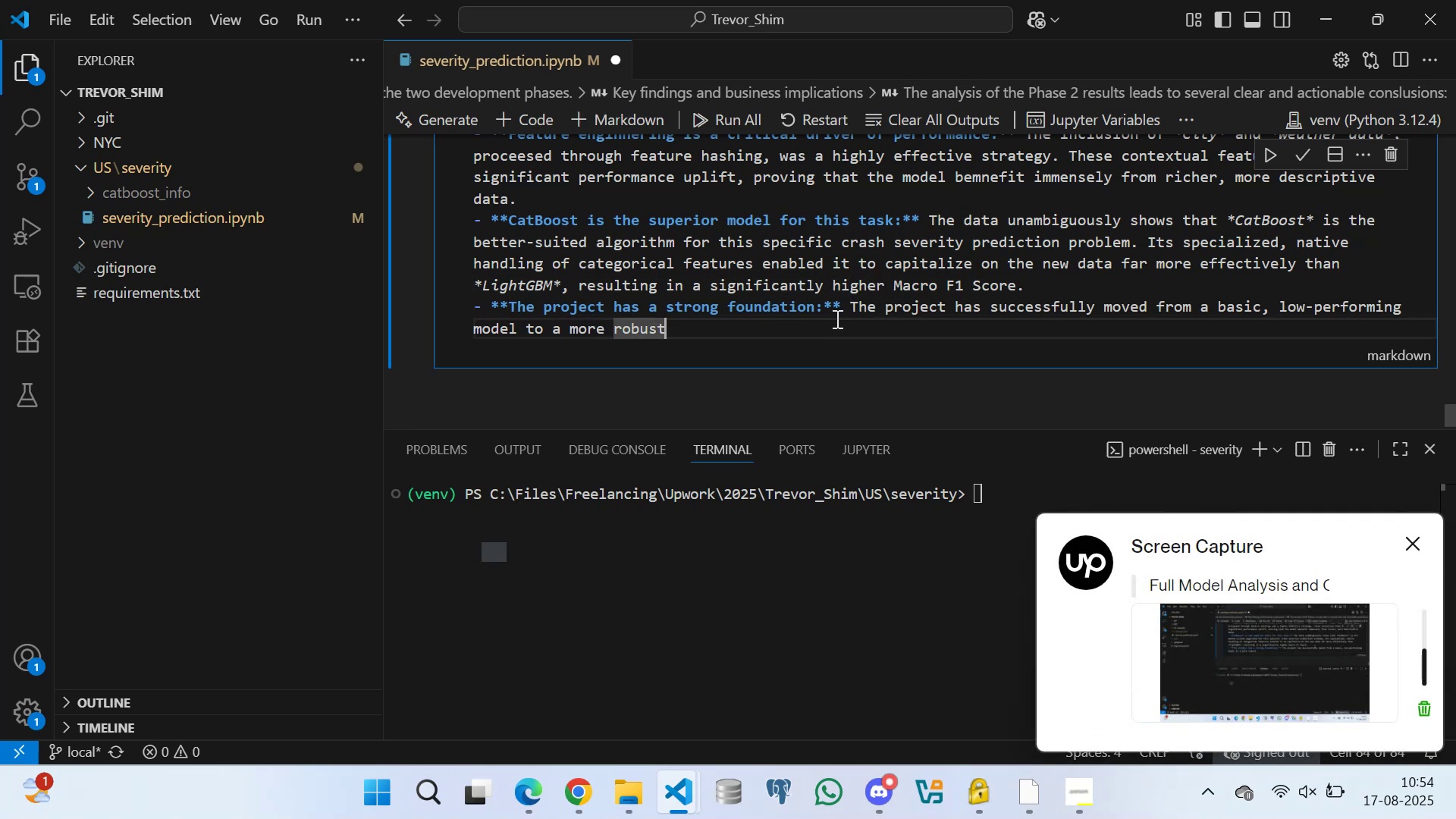 
triple_click([841, 308])
 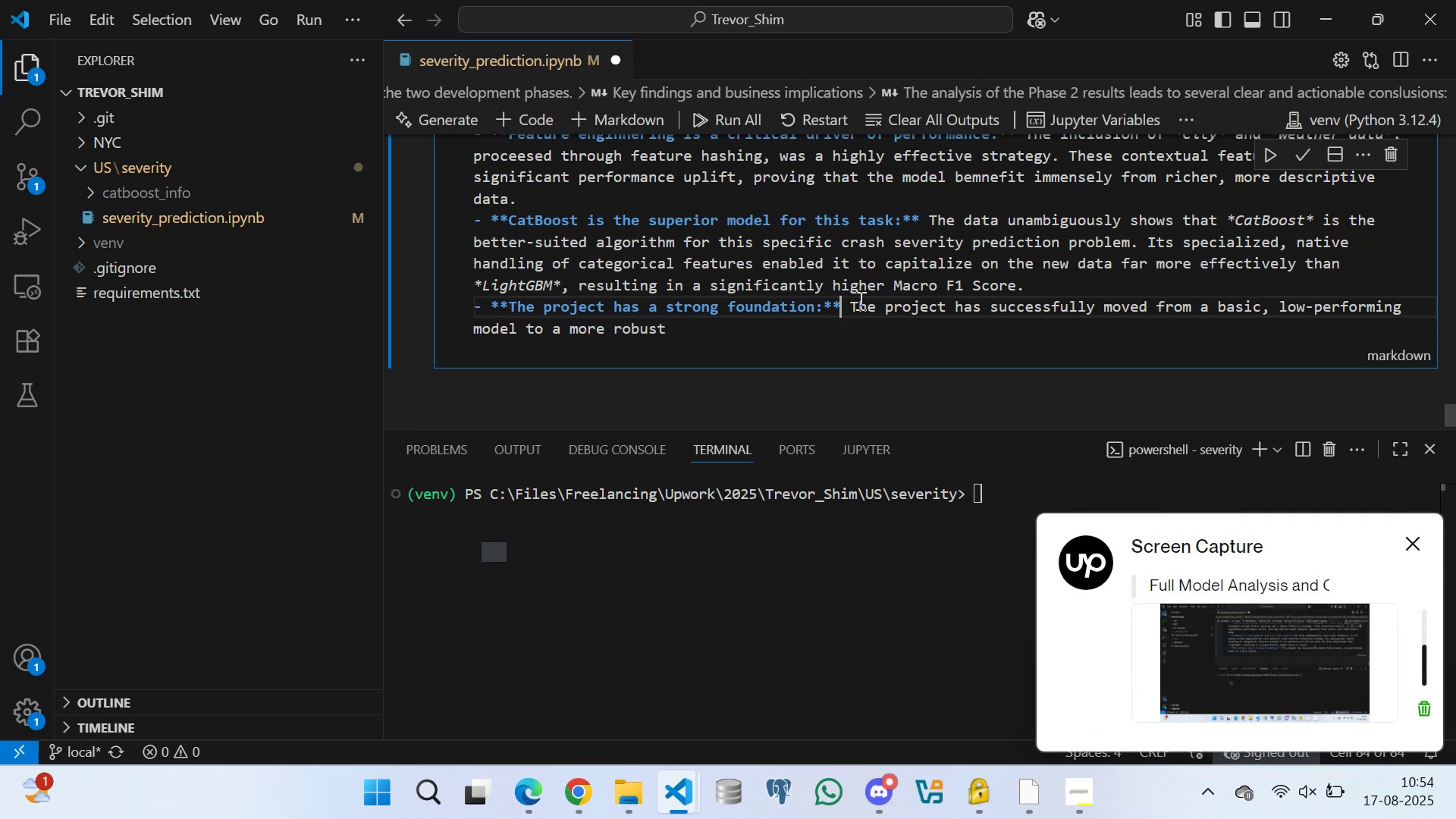 
triple_click([860, 300])
 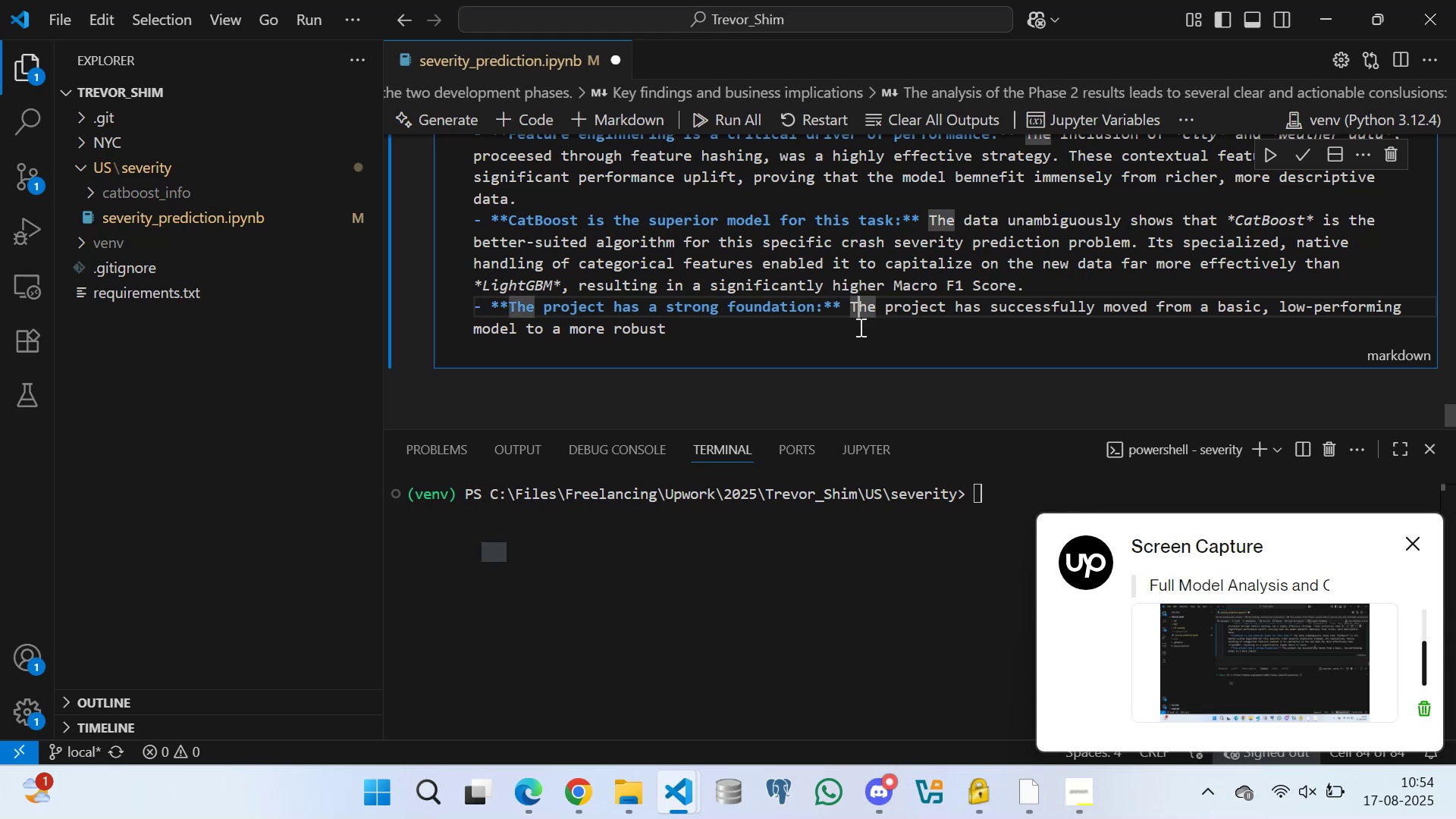 
triple_click([859, 328])
 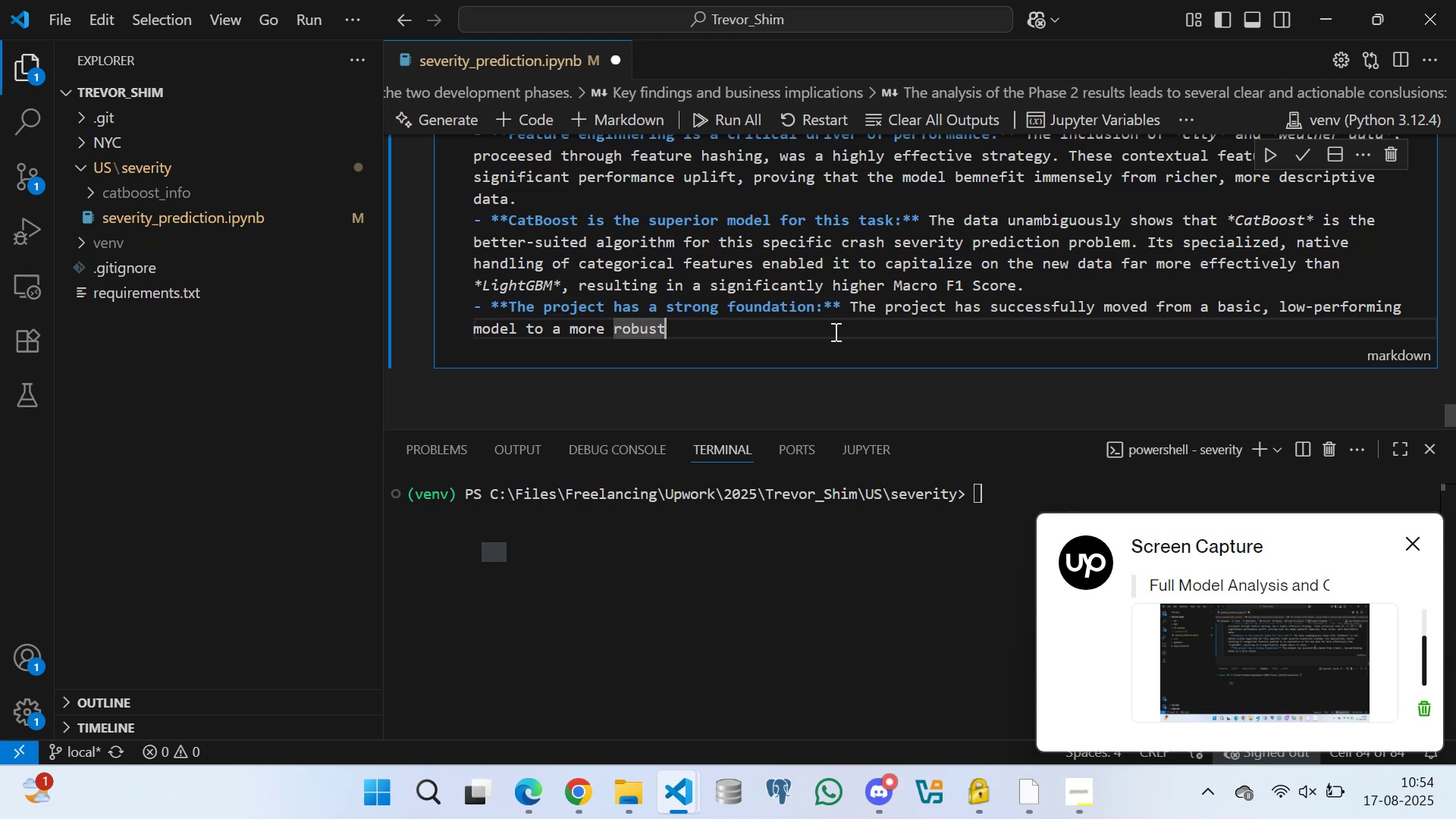 
left_click([831, 331])
 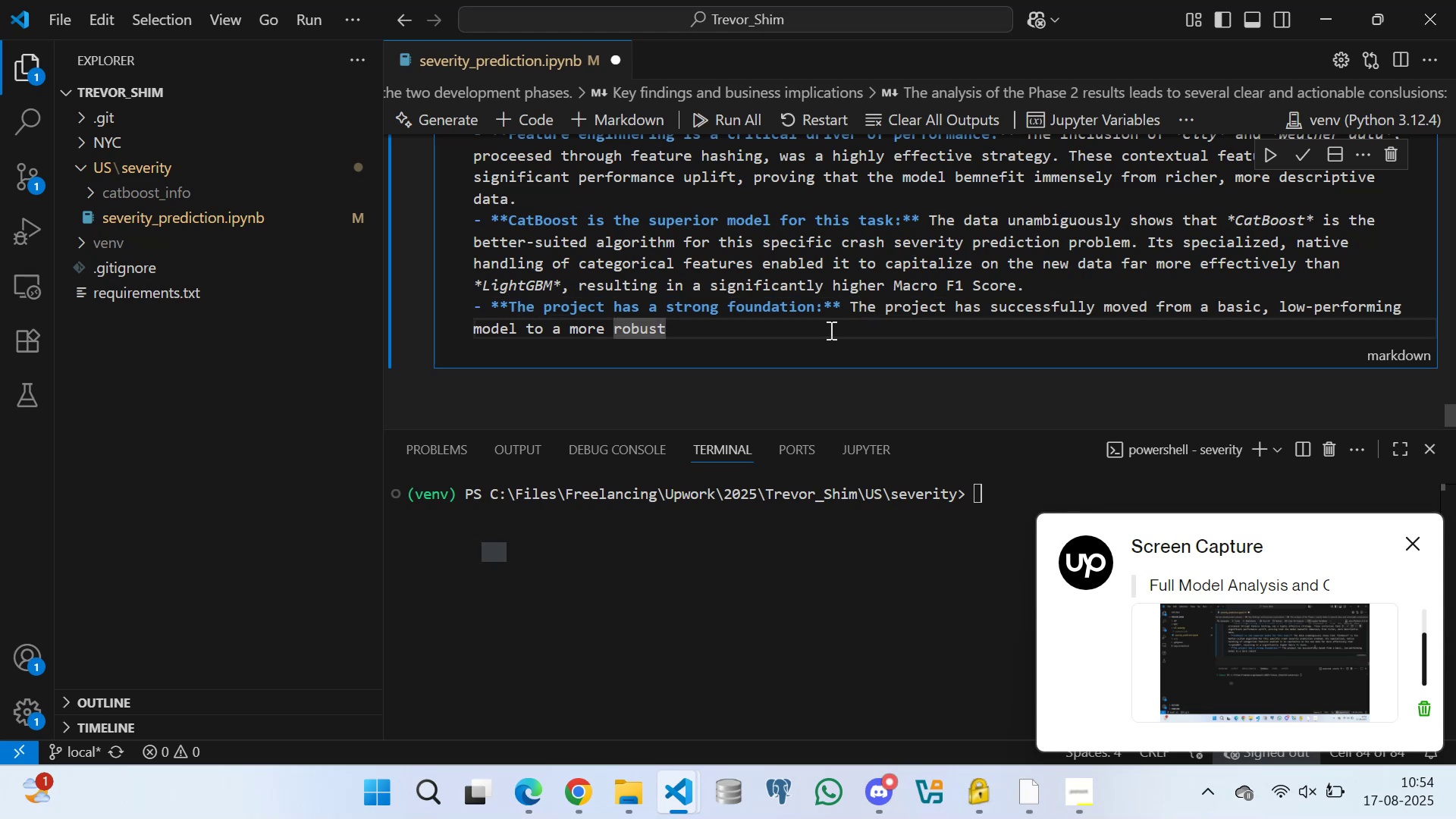 
left_click_drag(start_coordinate=[835, 322], to_coordinate=[841, 321])
 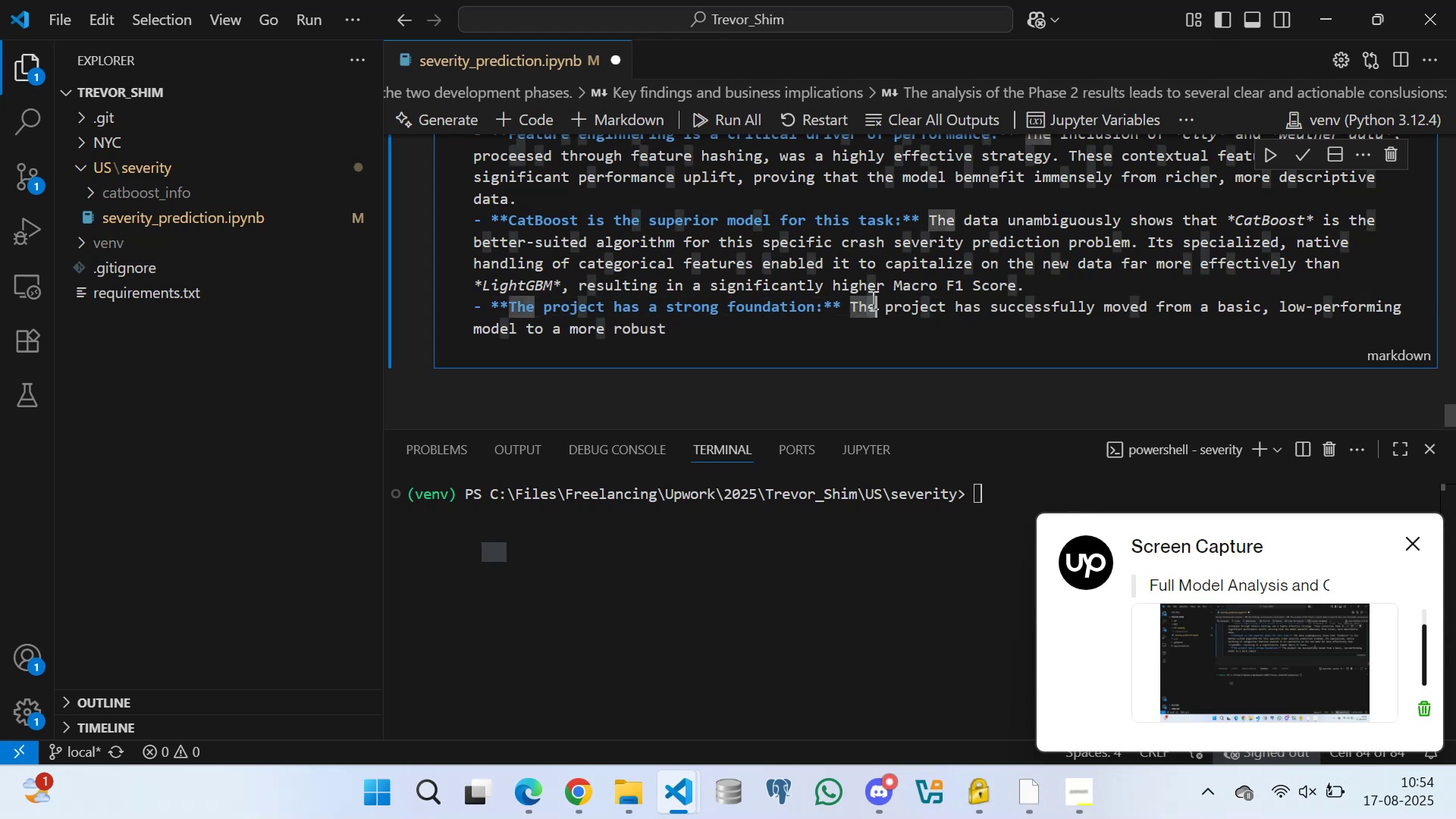 
triple_click([870, 300])
 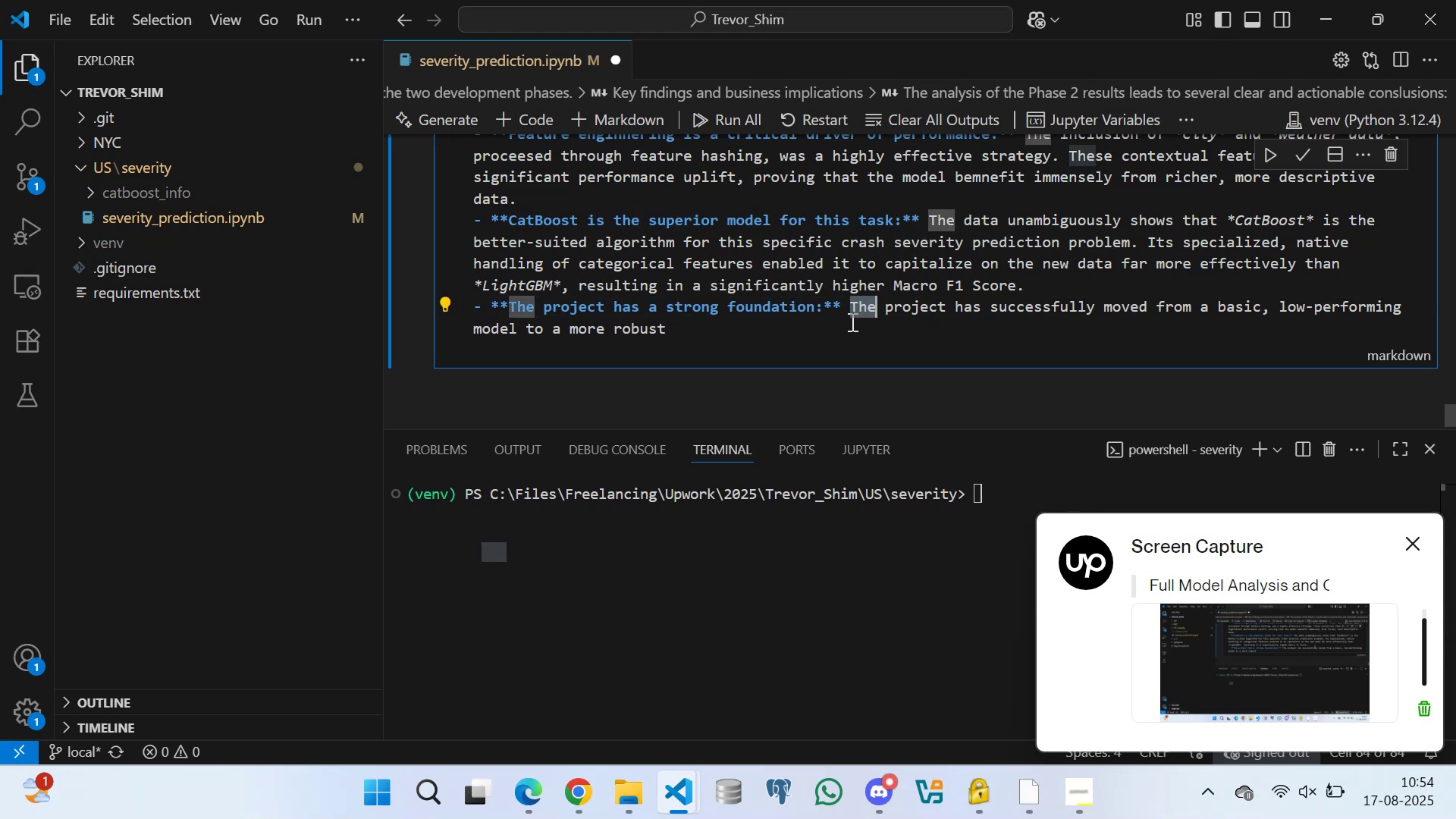 
triple_click([851, 322])
 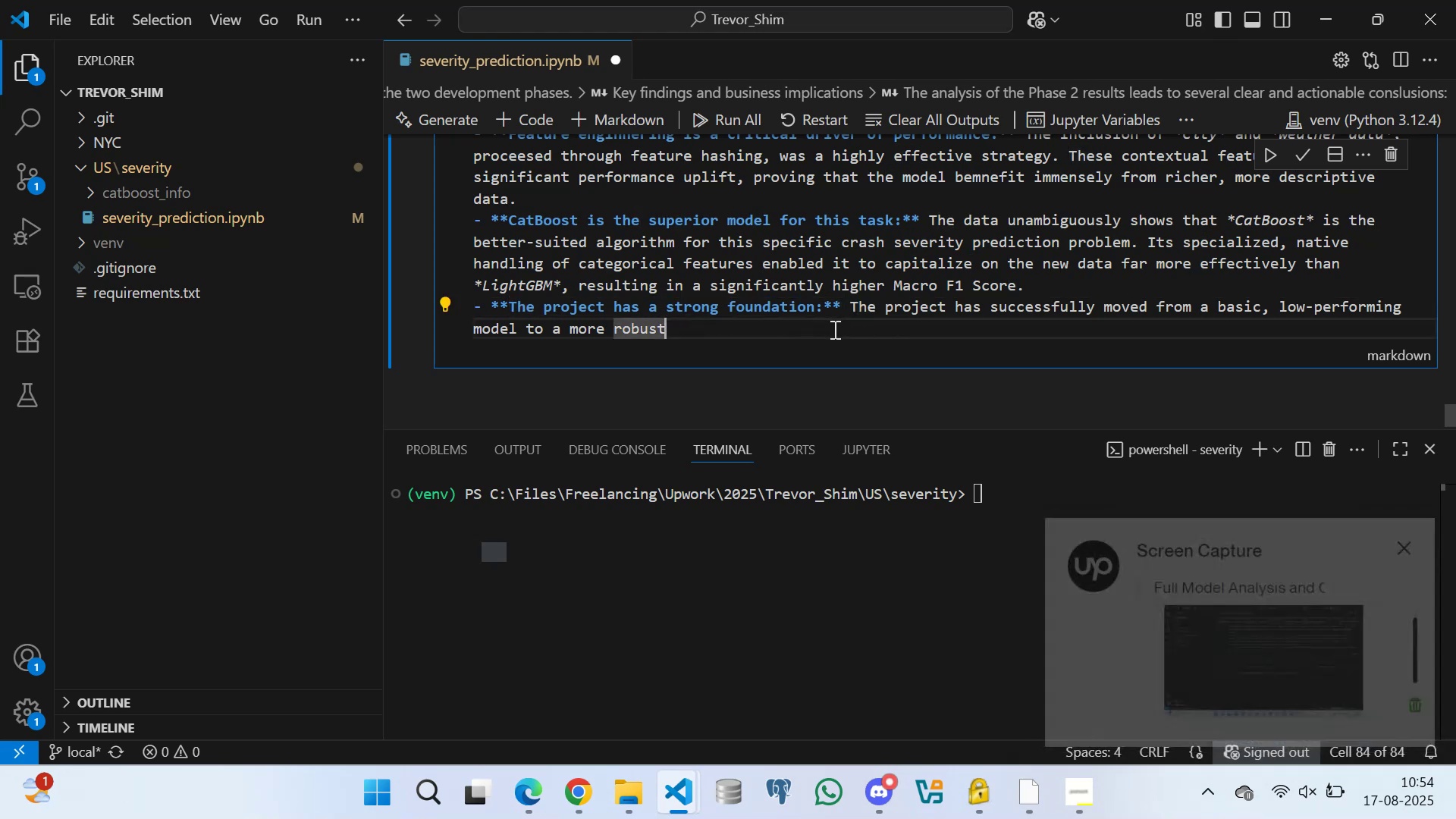 
triple_click([833, 329])
 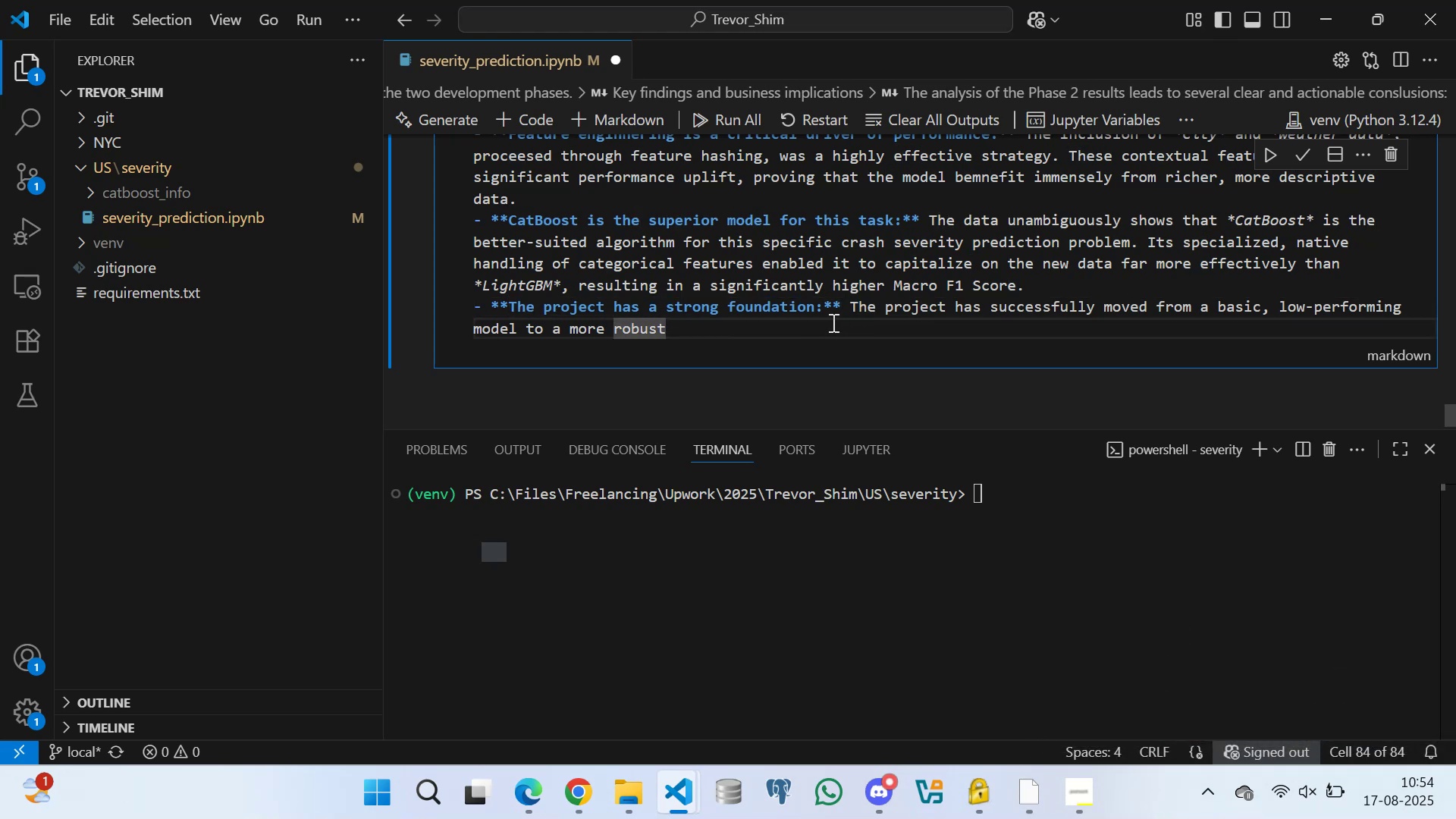 
left_click([832, 322])
 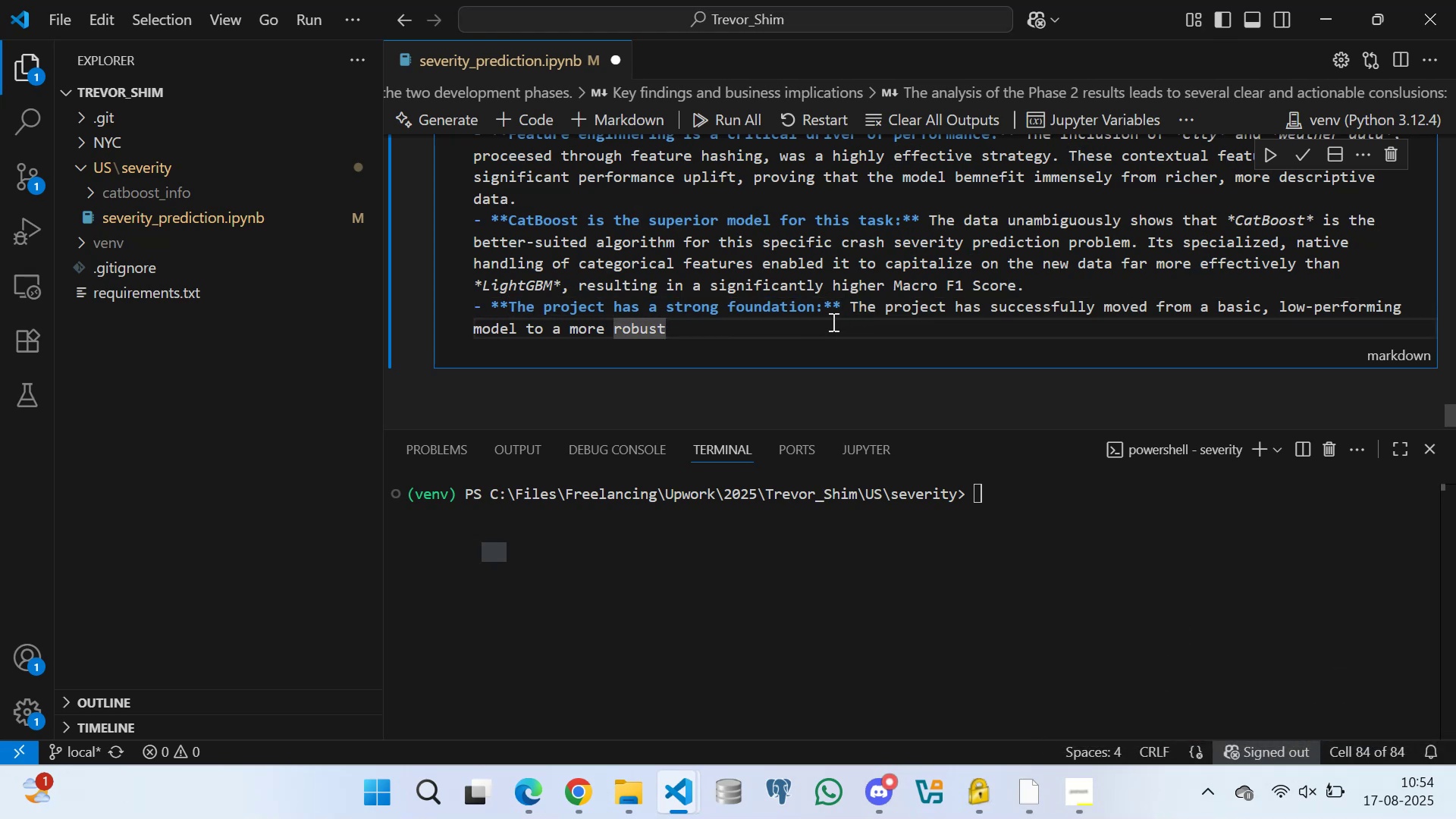 
key(Space)
 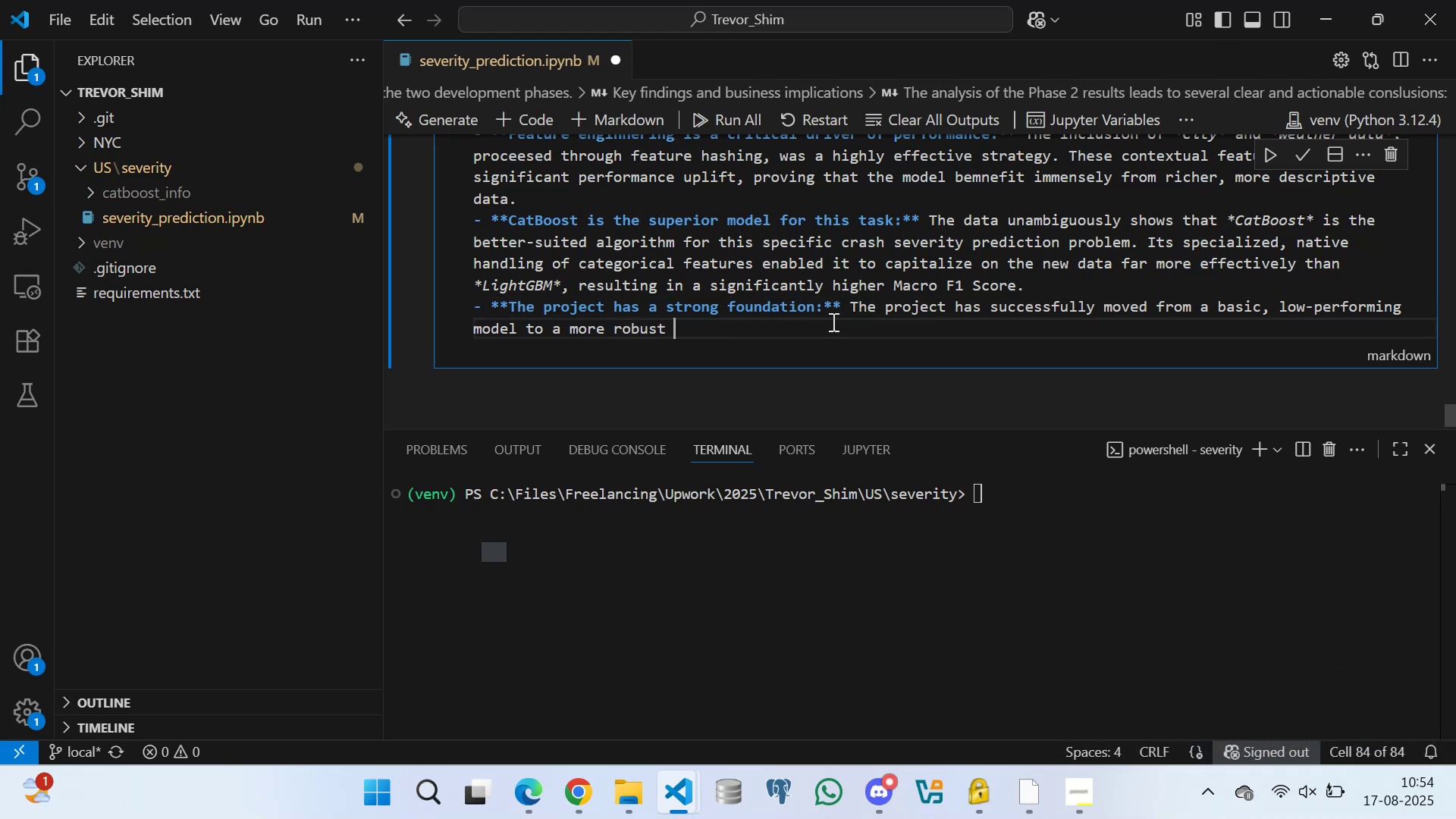 
key(Backspace)
type(, context-aware one with a validated baseline.)
 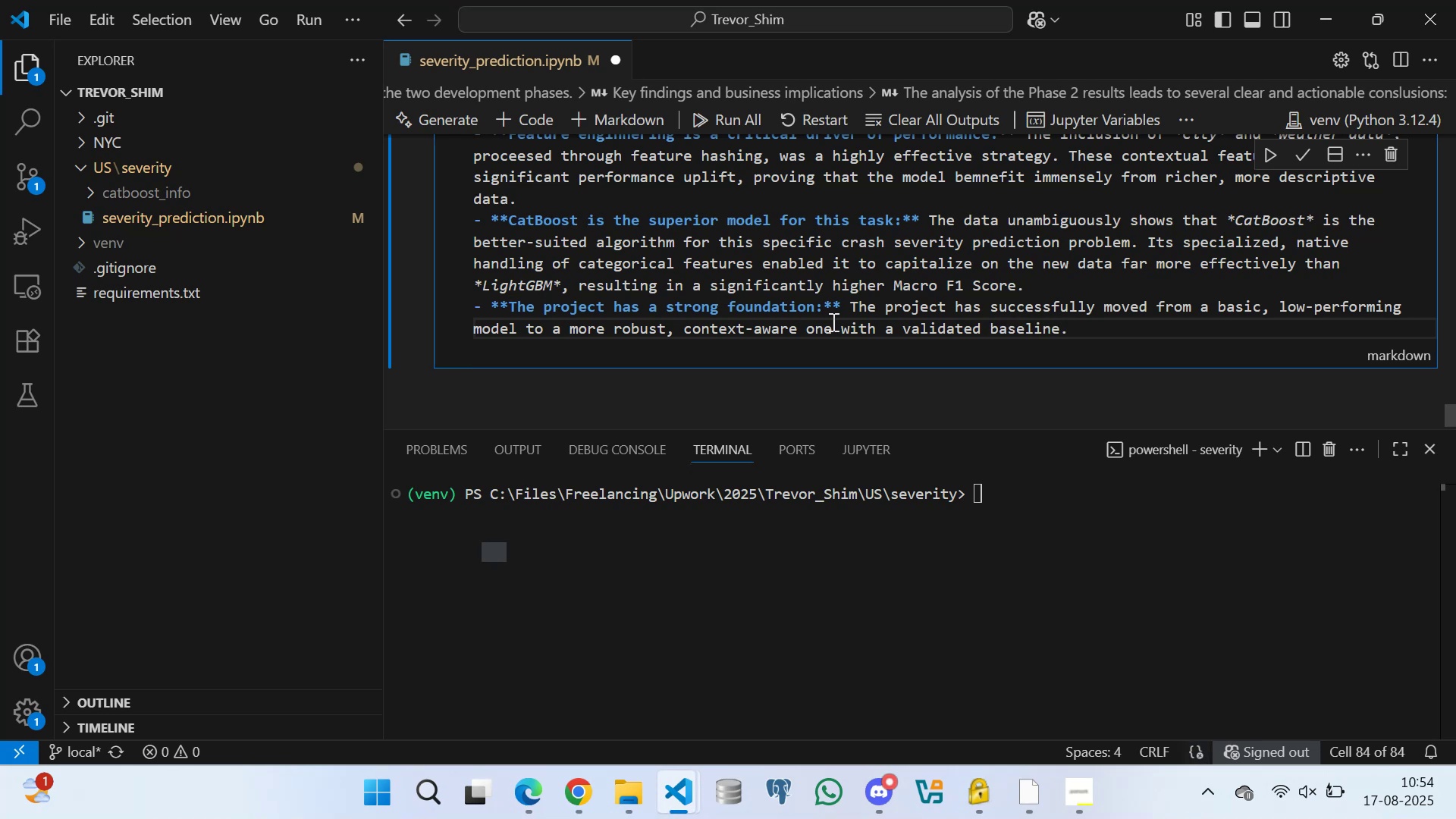 
key(Enter)
 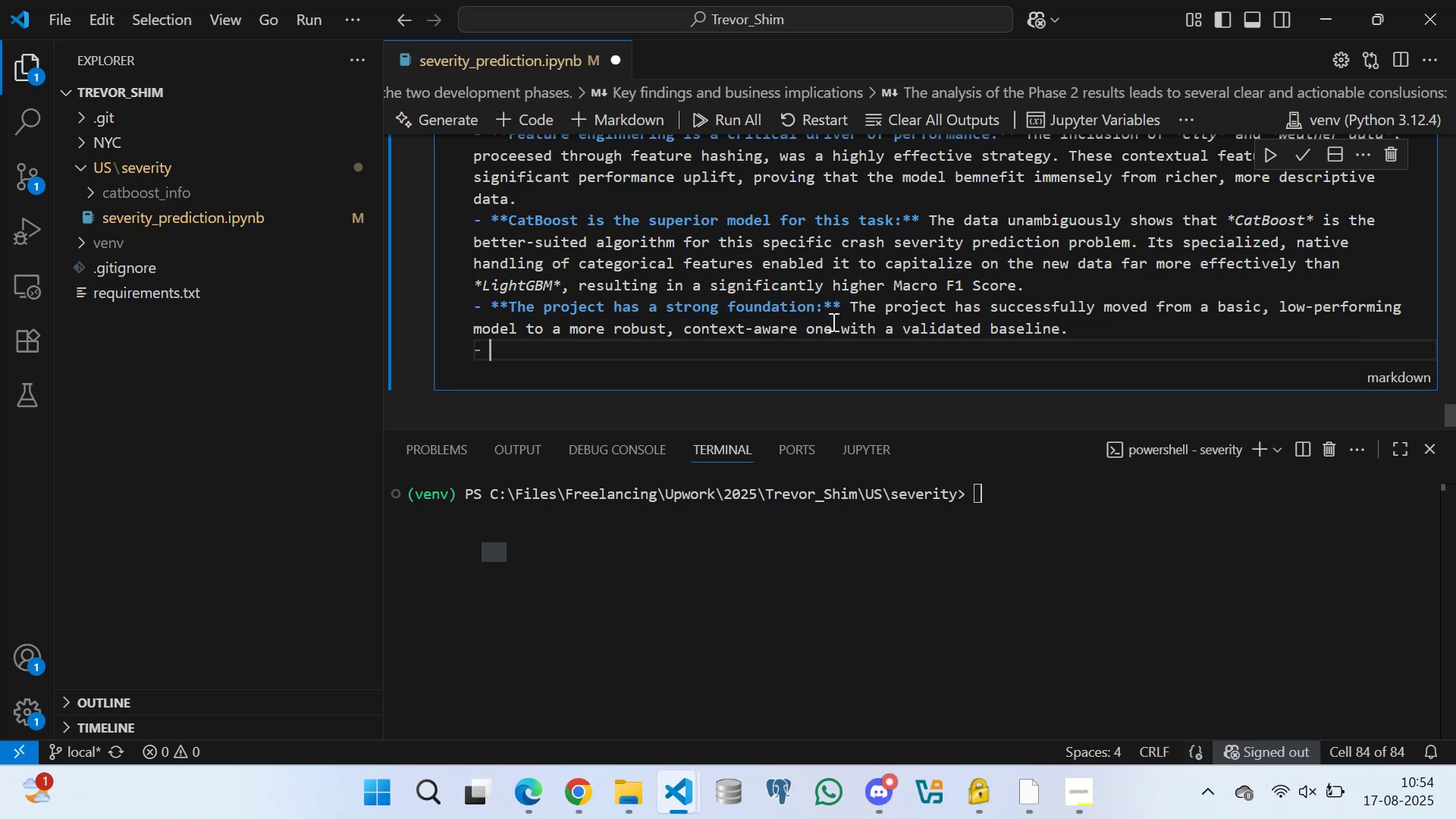 
key(Enter)
 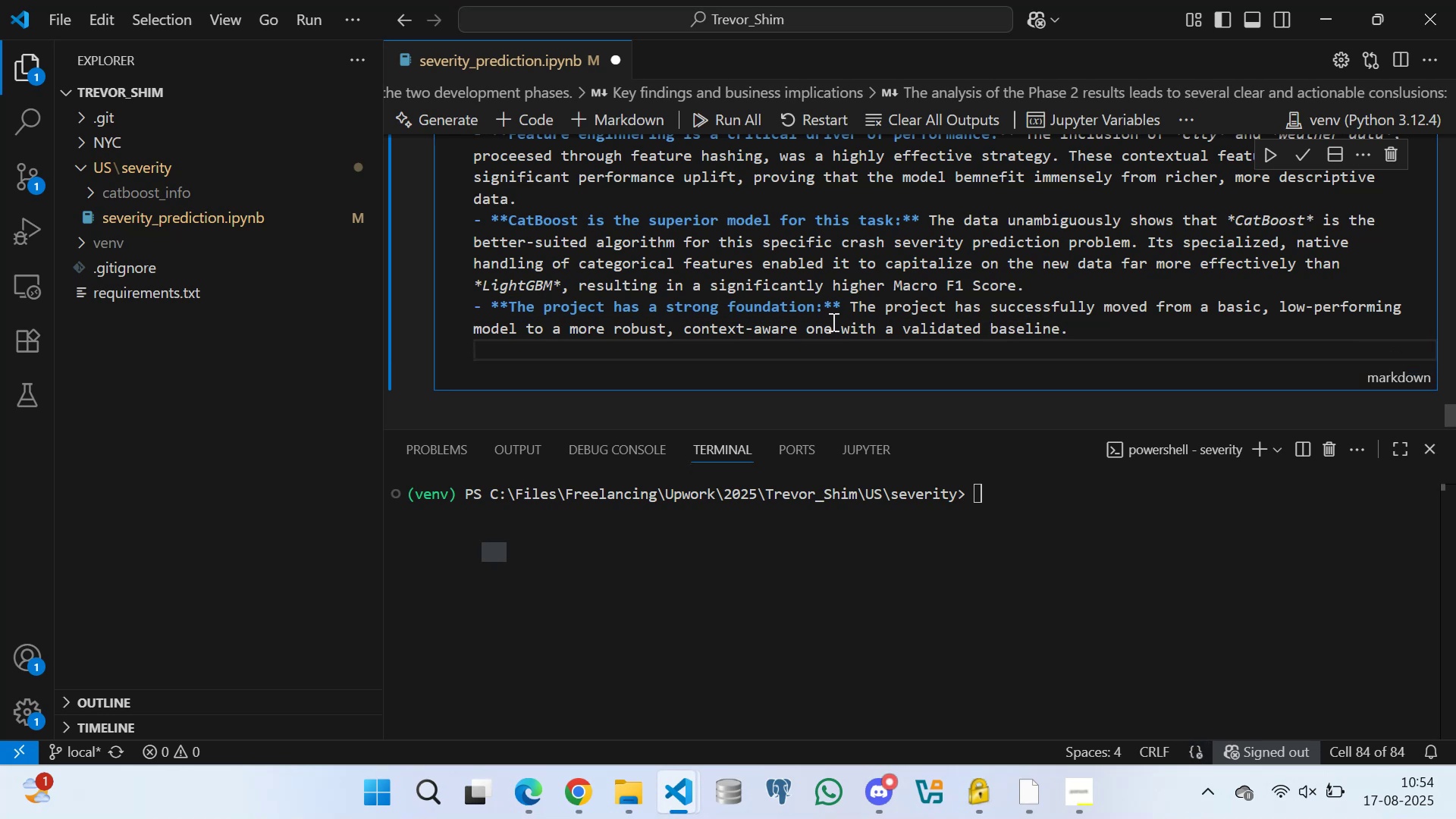 
key(Enter)
 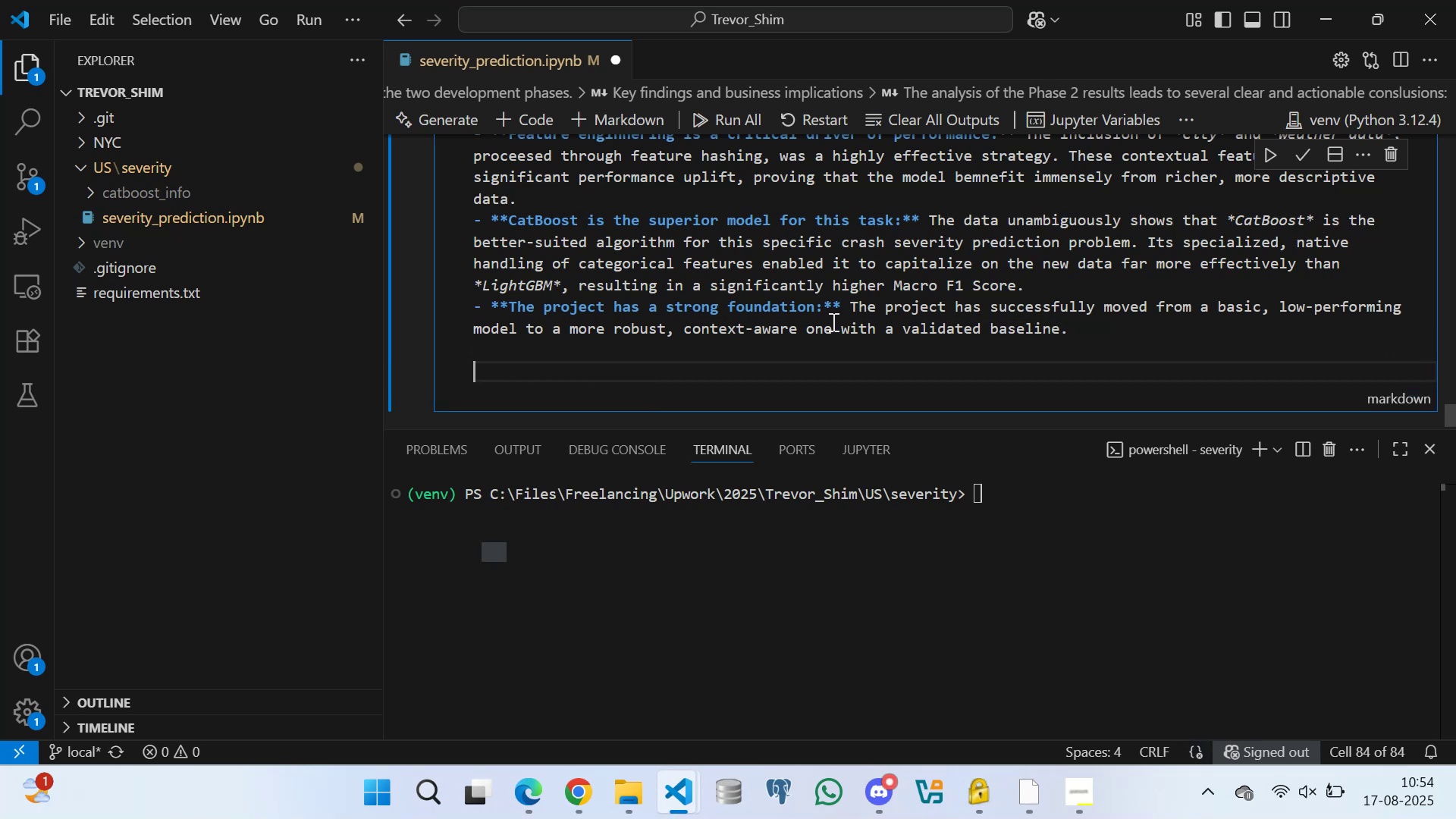 
type(Transal)
key(Backspace)
key(Backspace)
type(lating these findings into a business nati)
key(Backspace)
key(Backspace)
type(ra)
key(Backspace)
key(Backspace)
type(rrative )
key(Backspace)
type(, the project has progressed )
 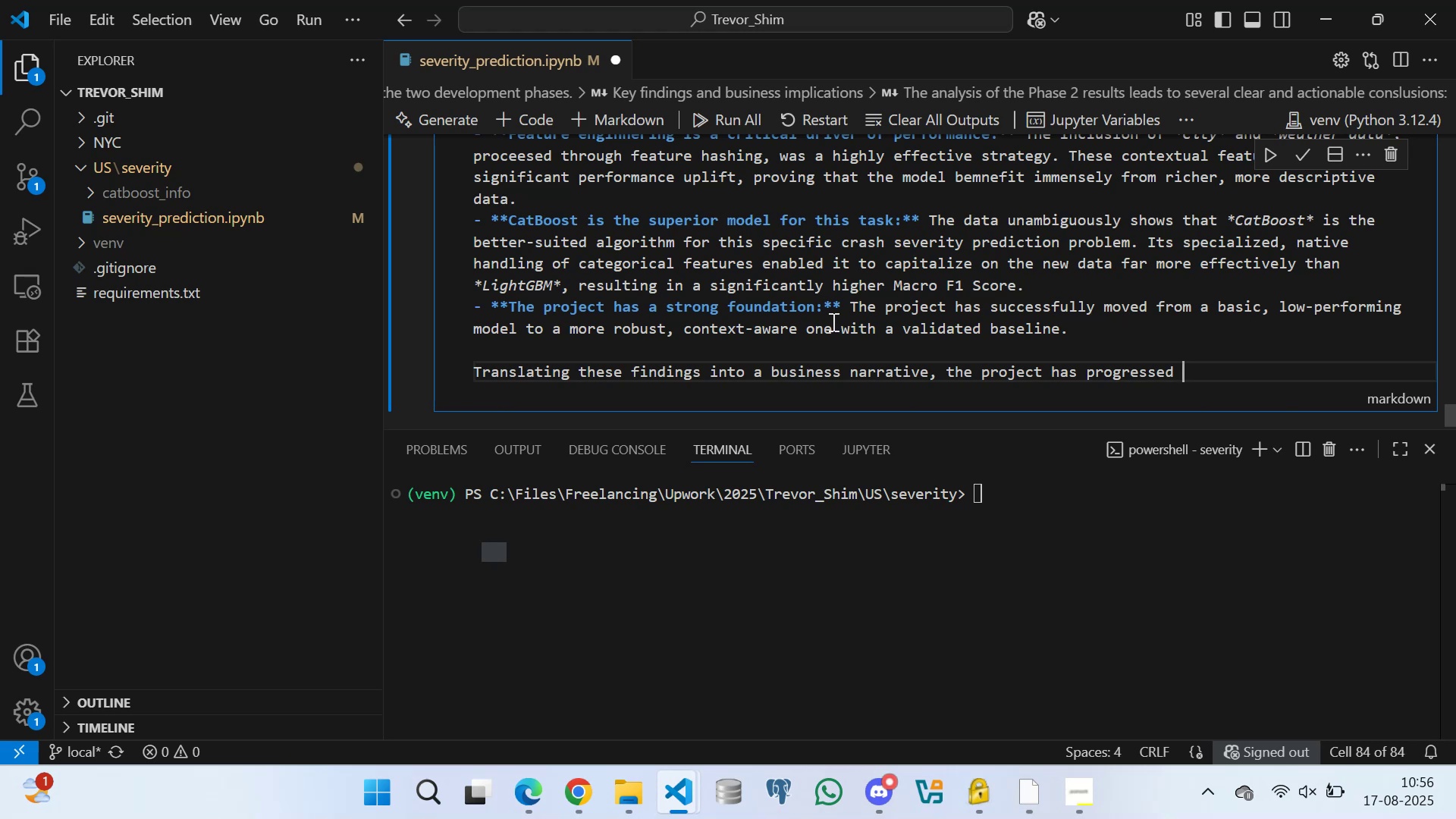 
wait(58.82)
 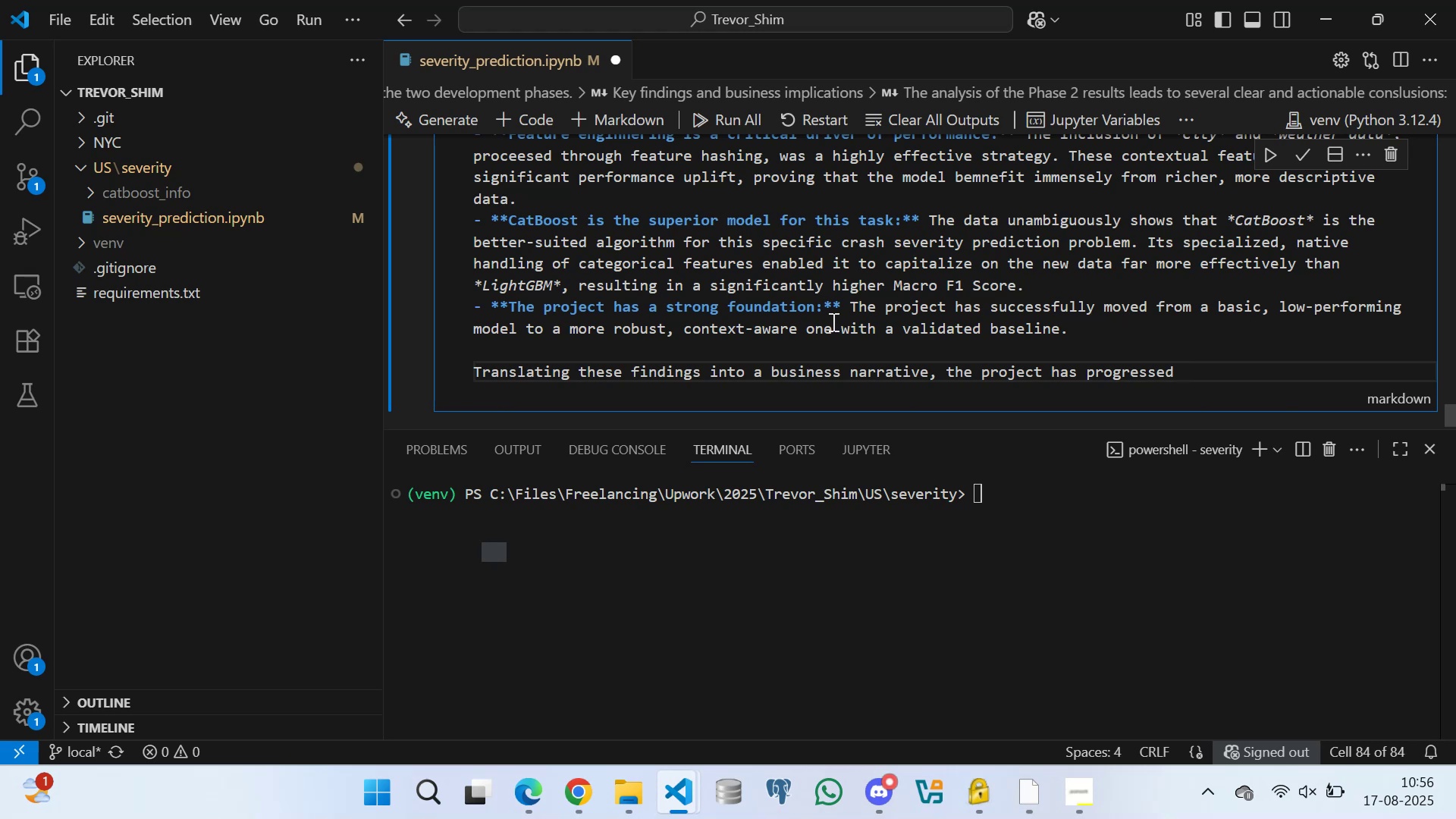 
key(Control+S)
 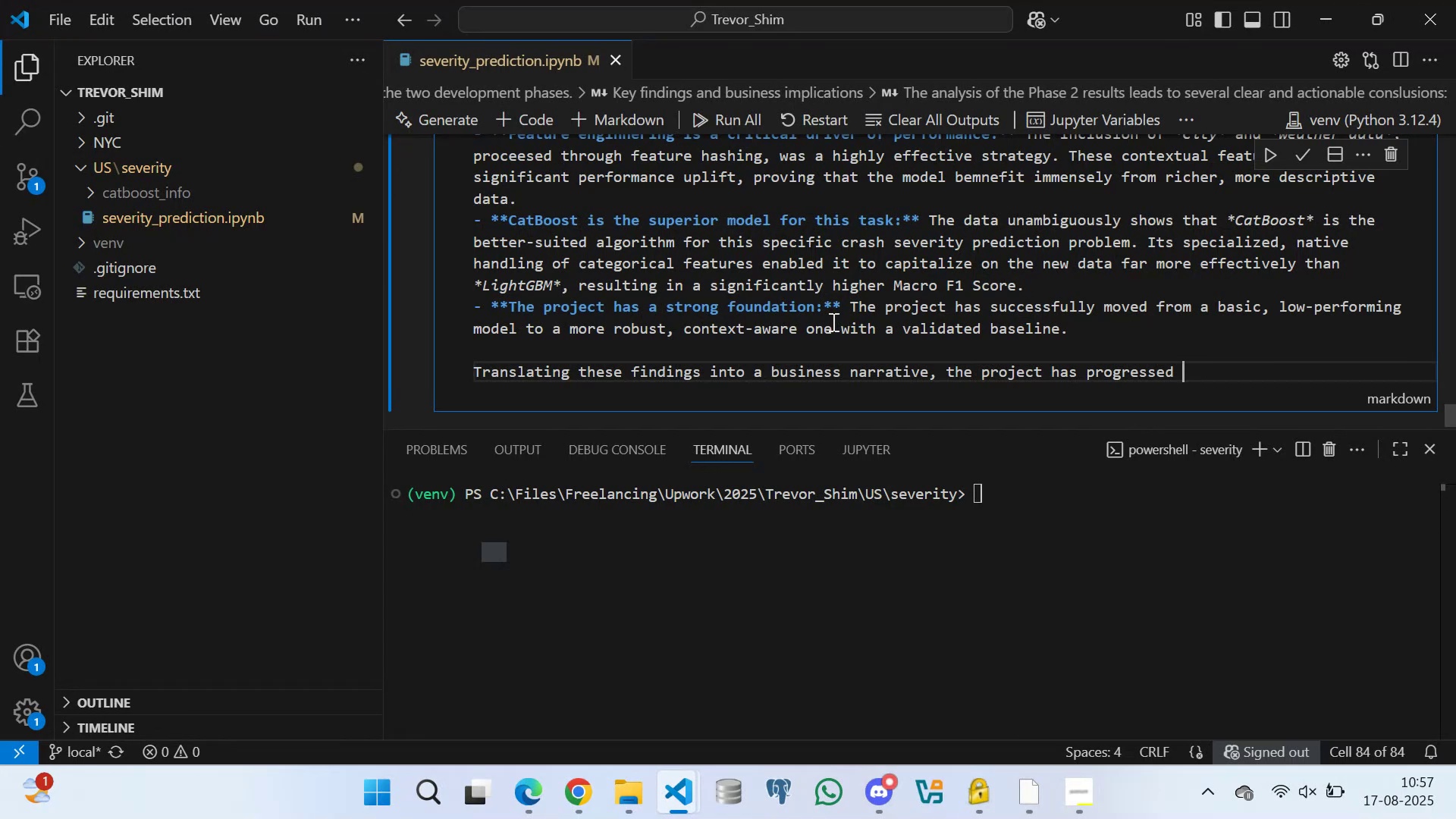 
wait(101.26)
 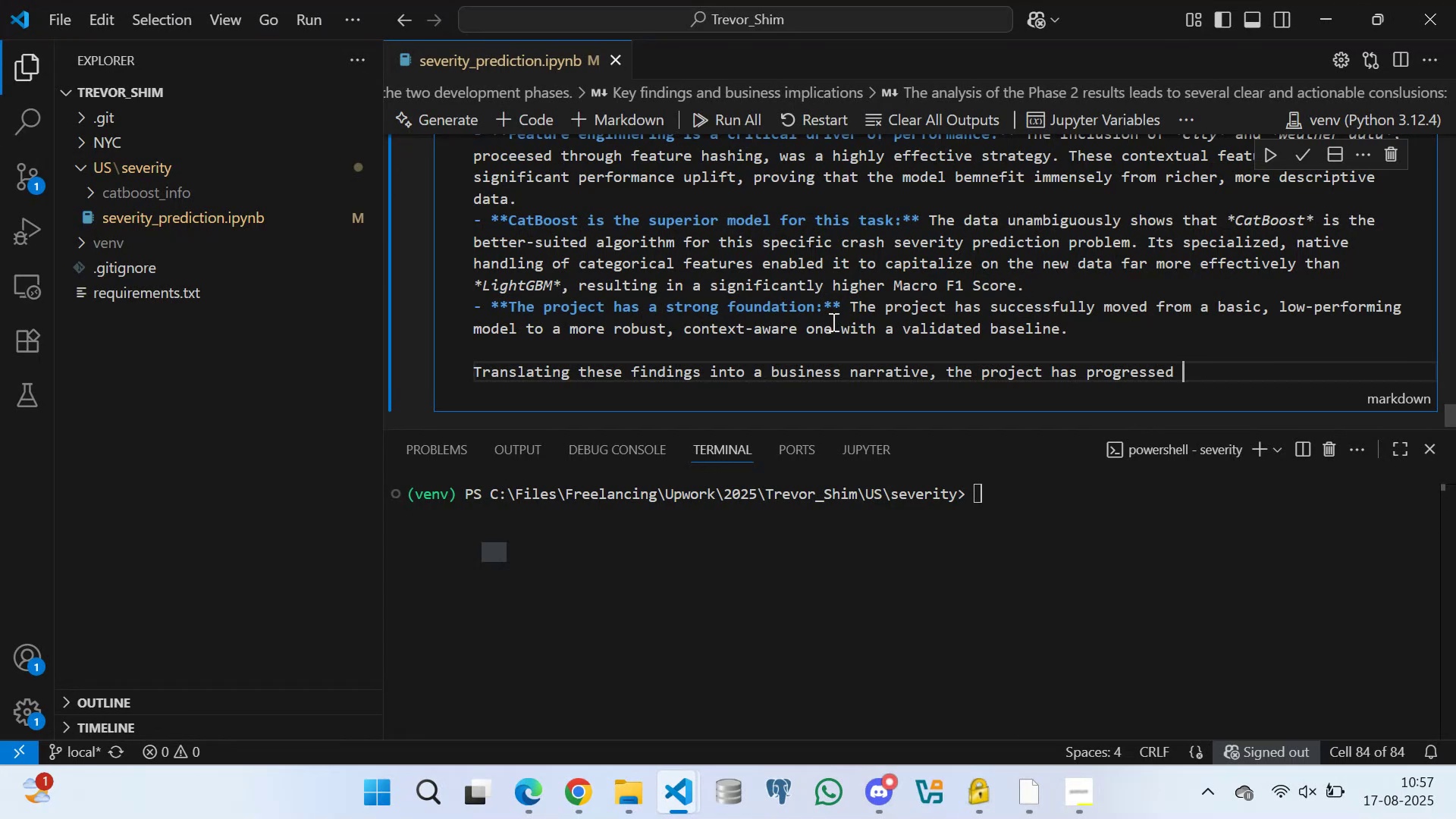 
type(from a )
 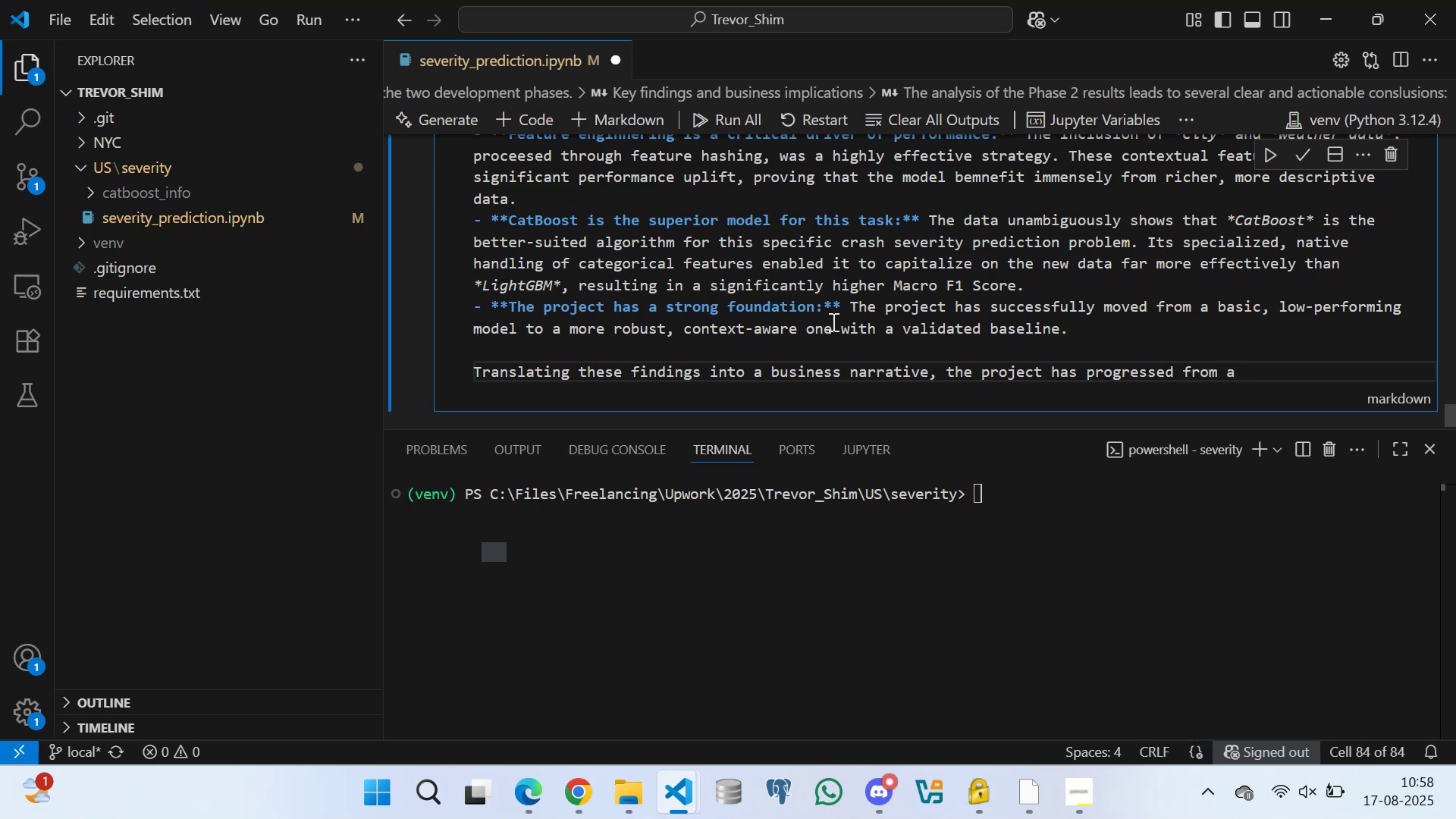 
type(*proof-of-concept" to a )
 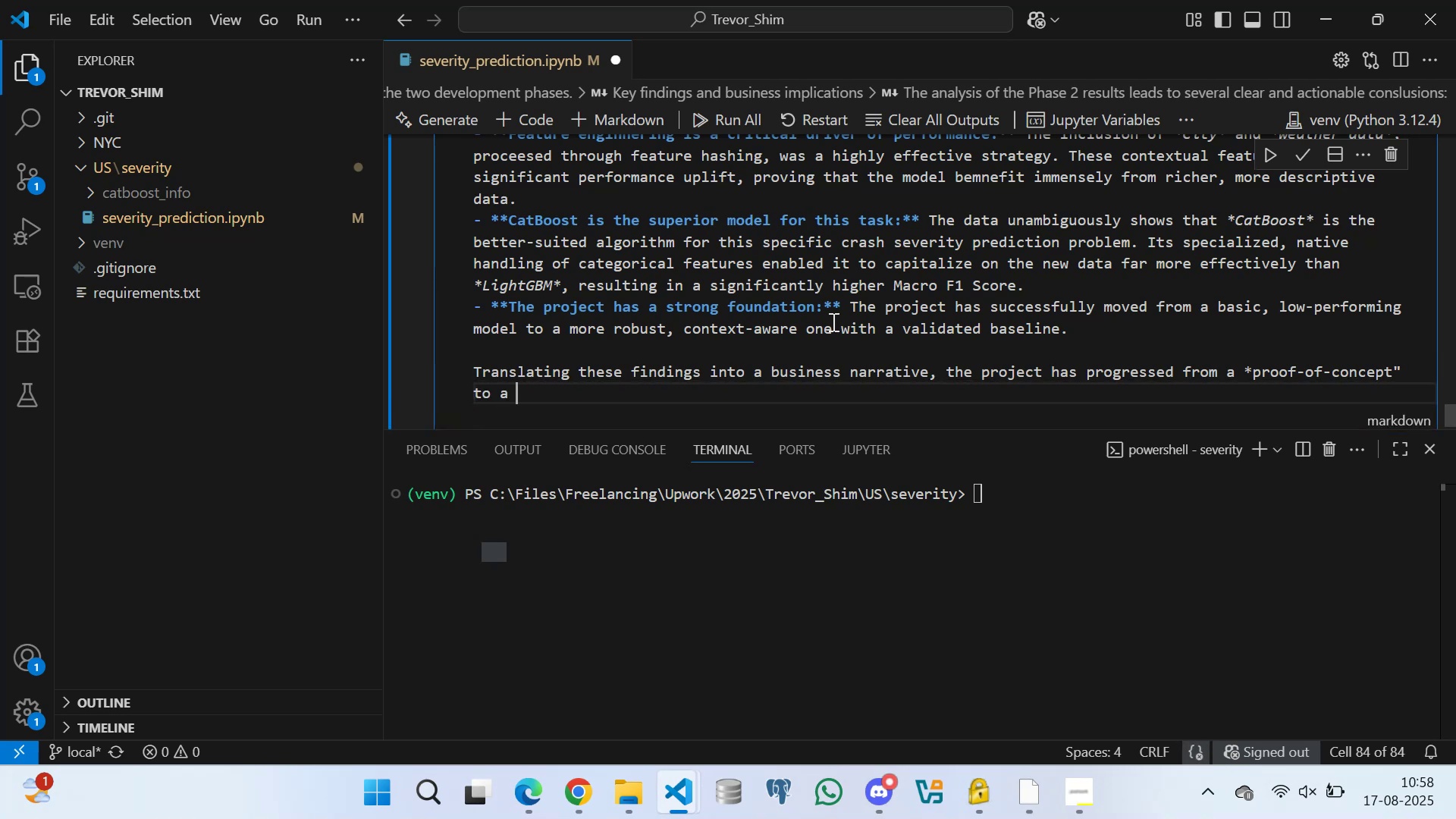 
type("strategic-)
key(Backspace)
type(asset)
key(Backspace)
key(Backspace)
key(Backspace)
key(Backspace)
key(Backspace)
key(Backspace)
type(c asset" )
 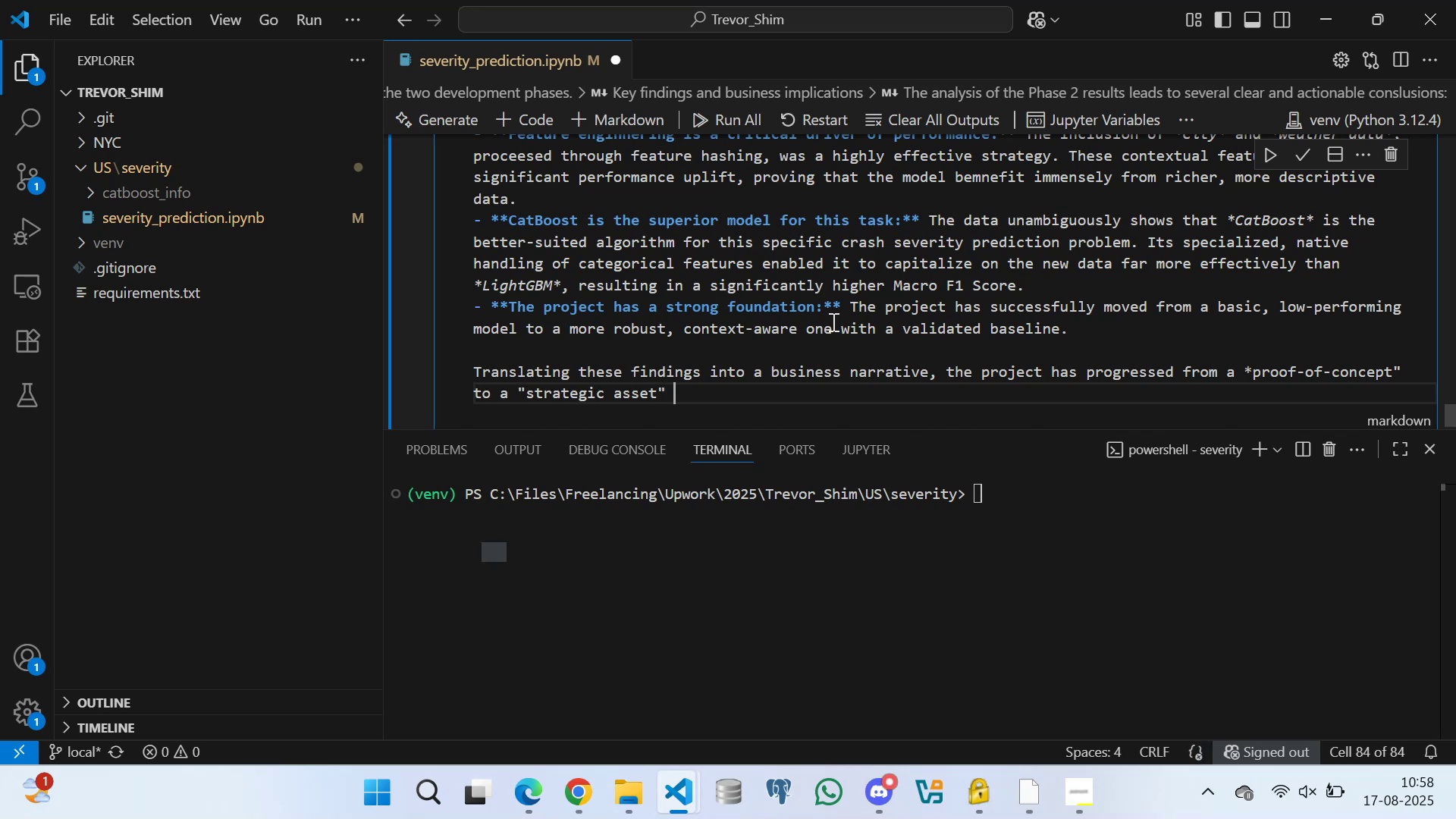 
wait(7.31)
 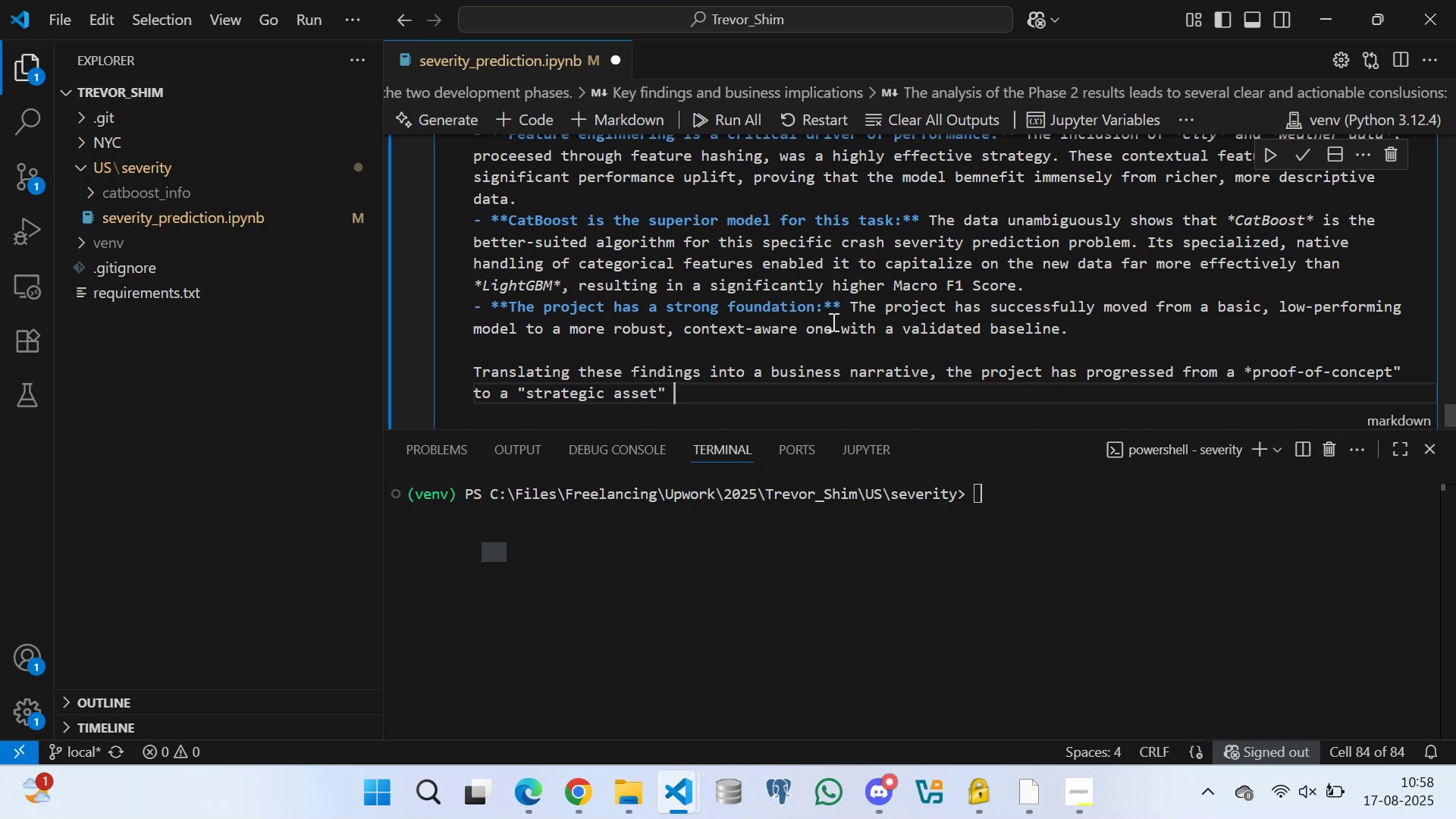 
key(ArrowLeft)
 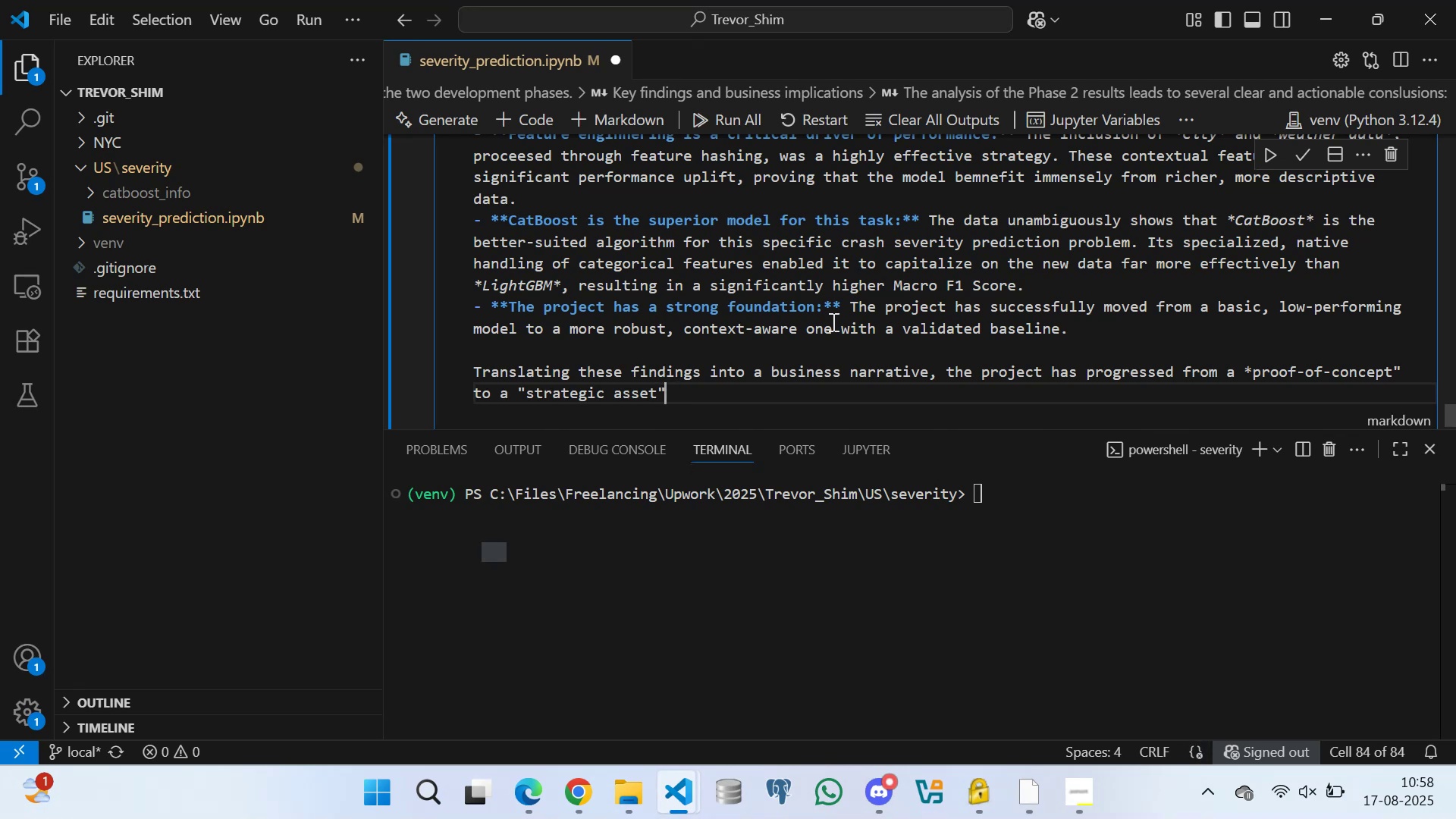 
key(ArrowLeft)
 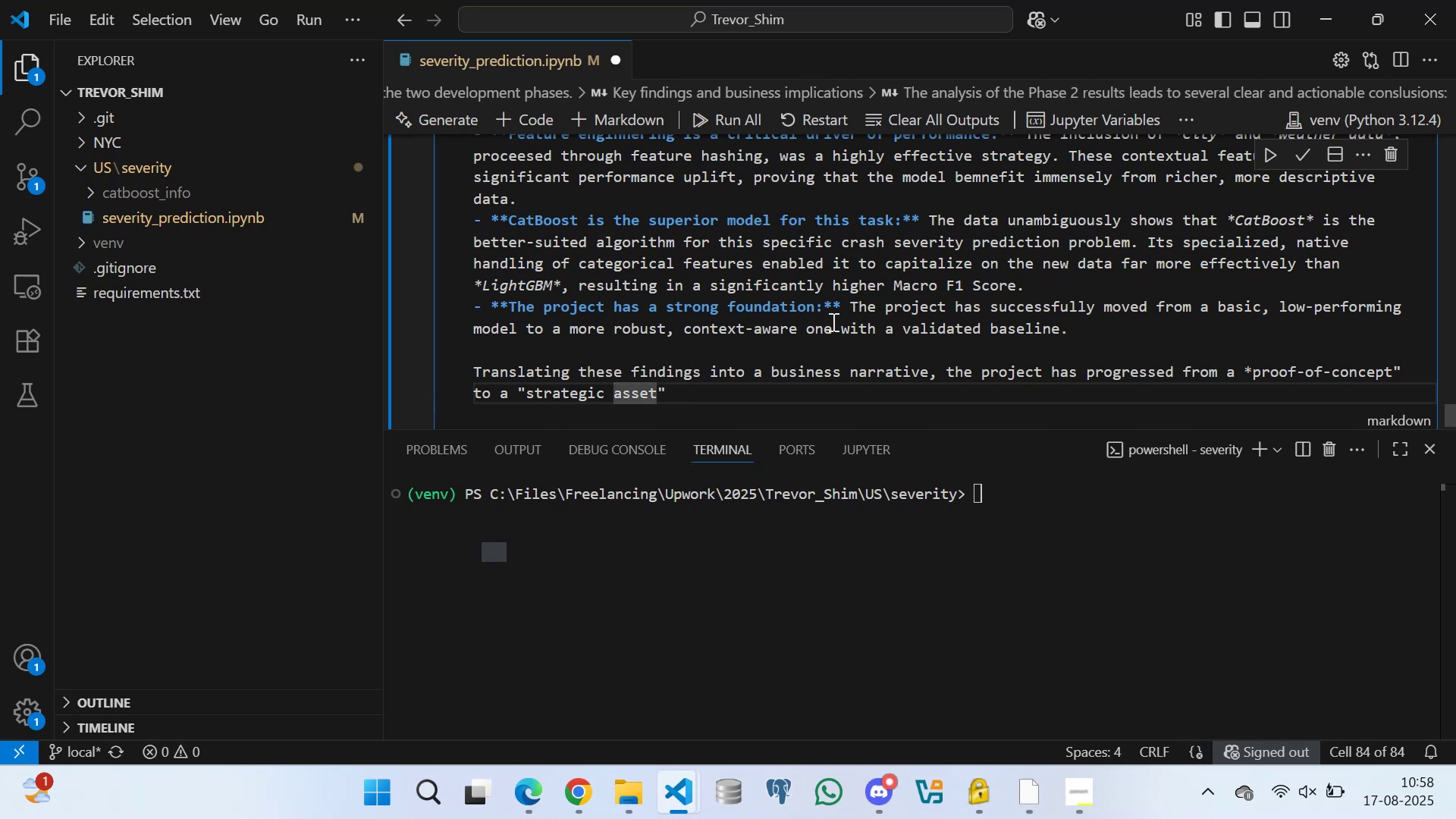 
key(Period)
 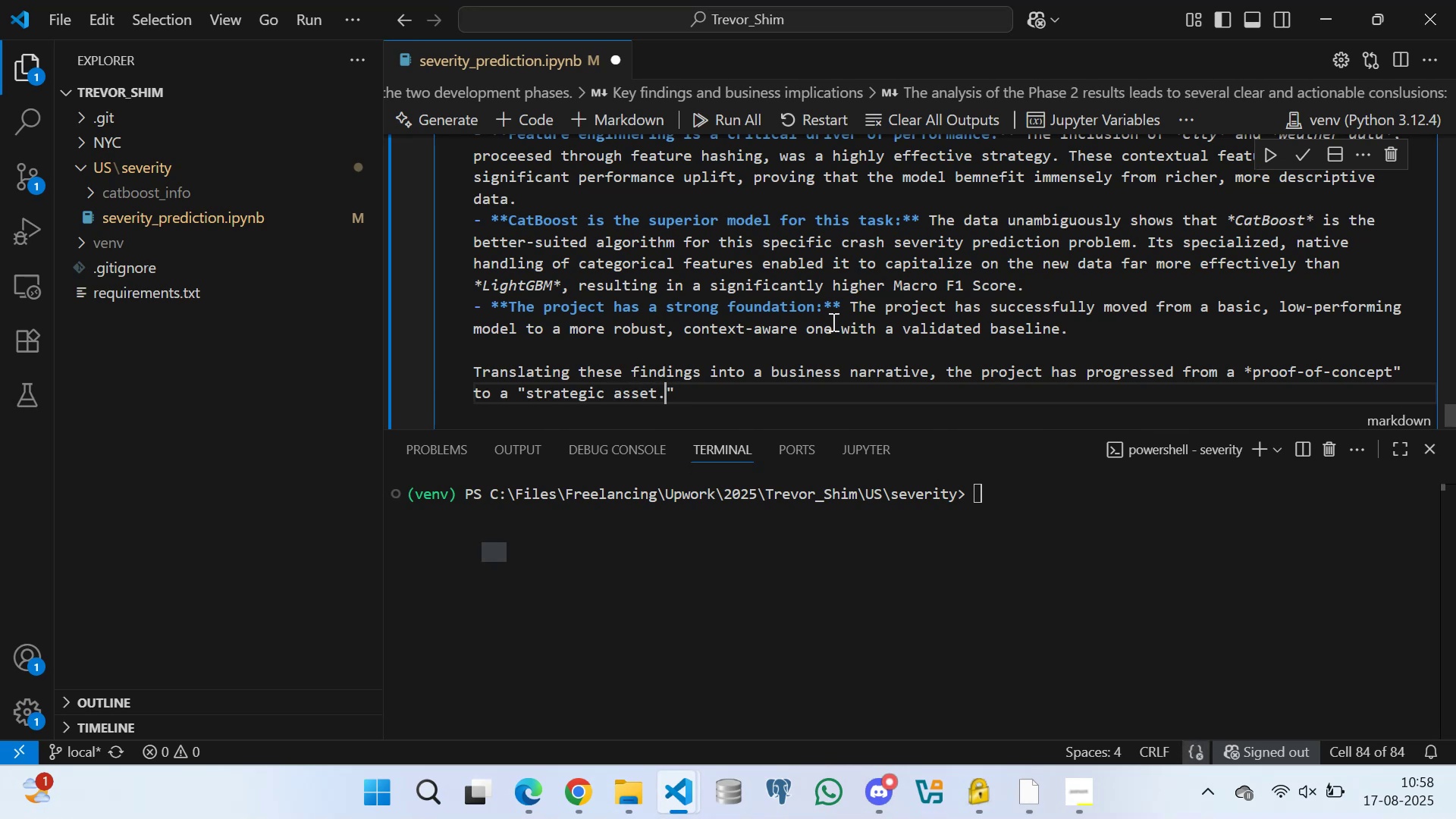 
key(ArrowRight)
 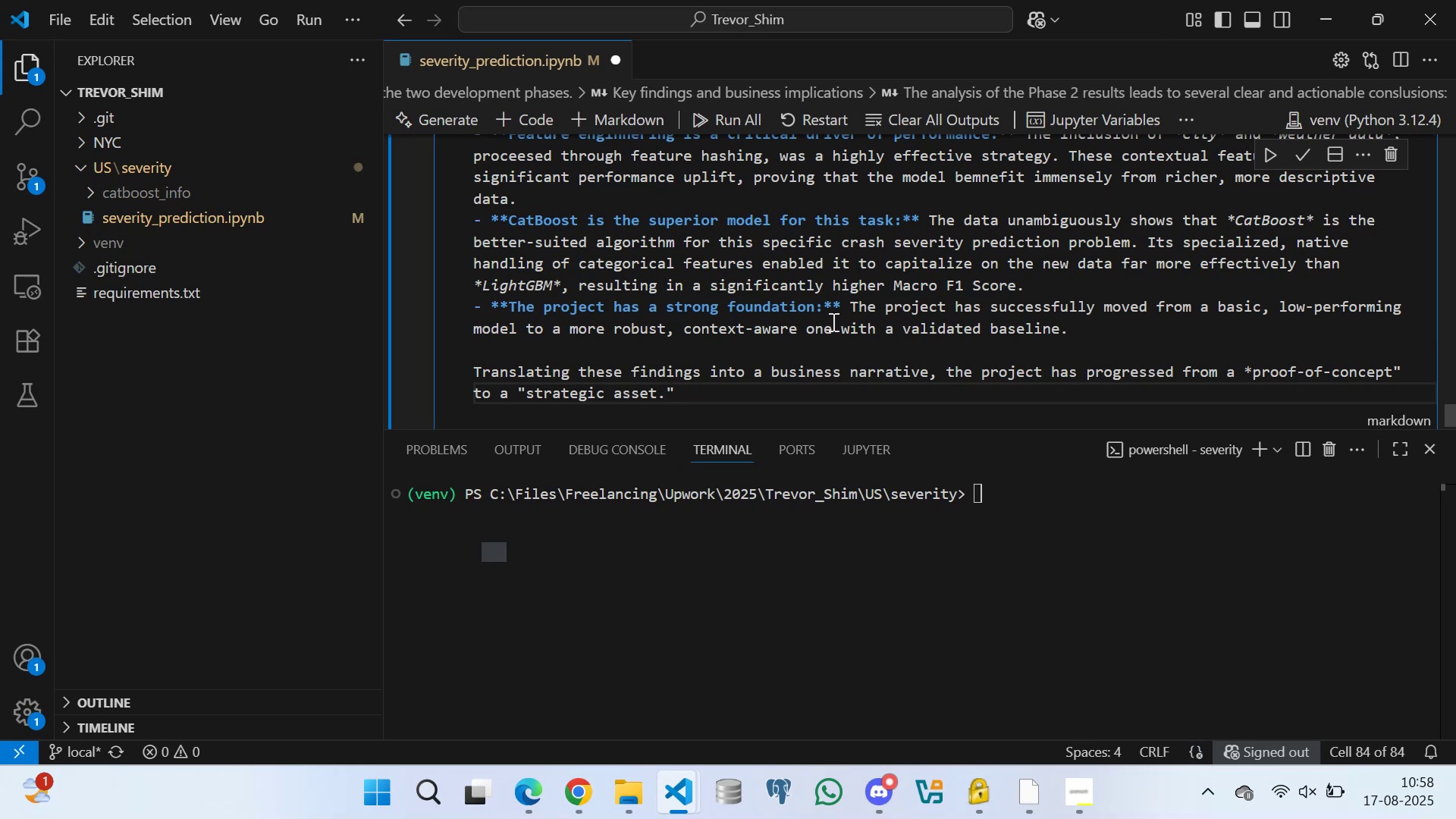 
type( A more accurate and context)
 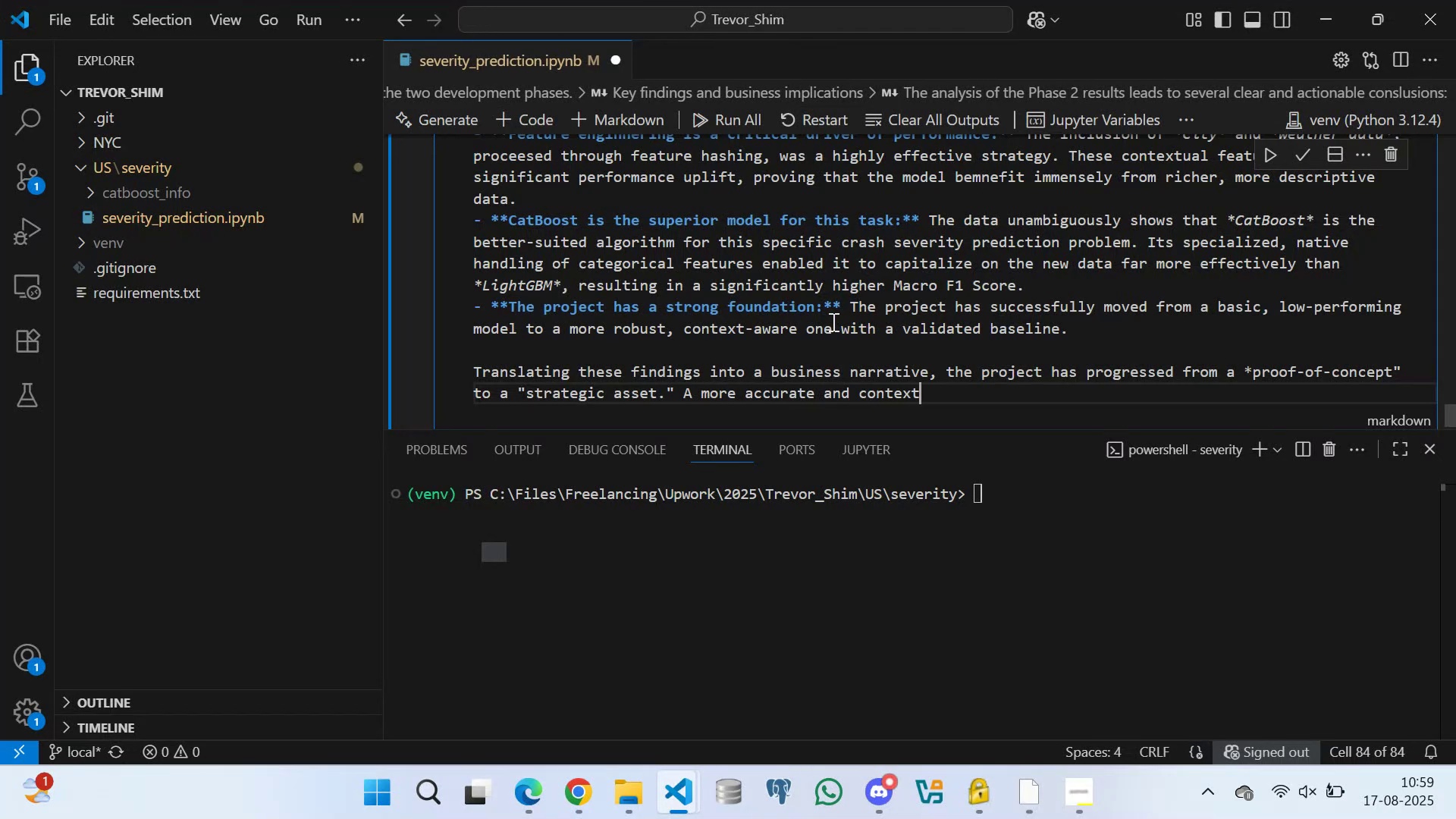 
type(-awareb)
key(Backspace)
type( model for predicting crash severity is nor)
key(Backspace)
type(t merely a technical)
 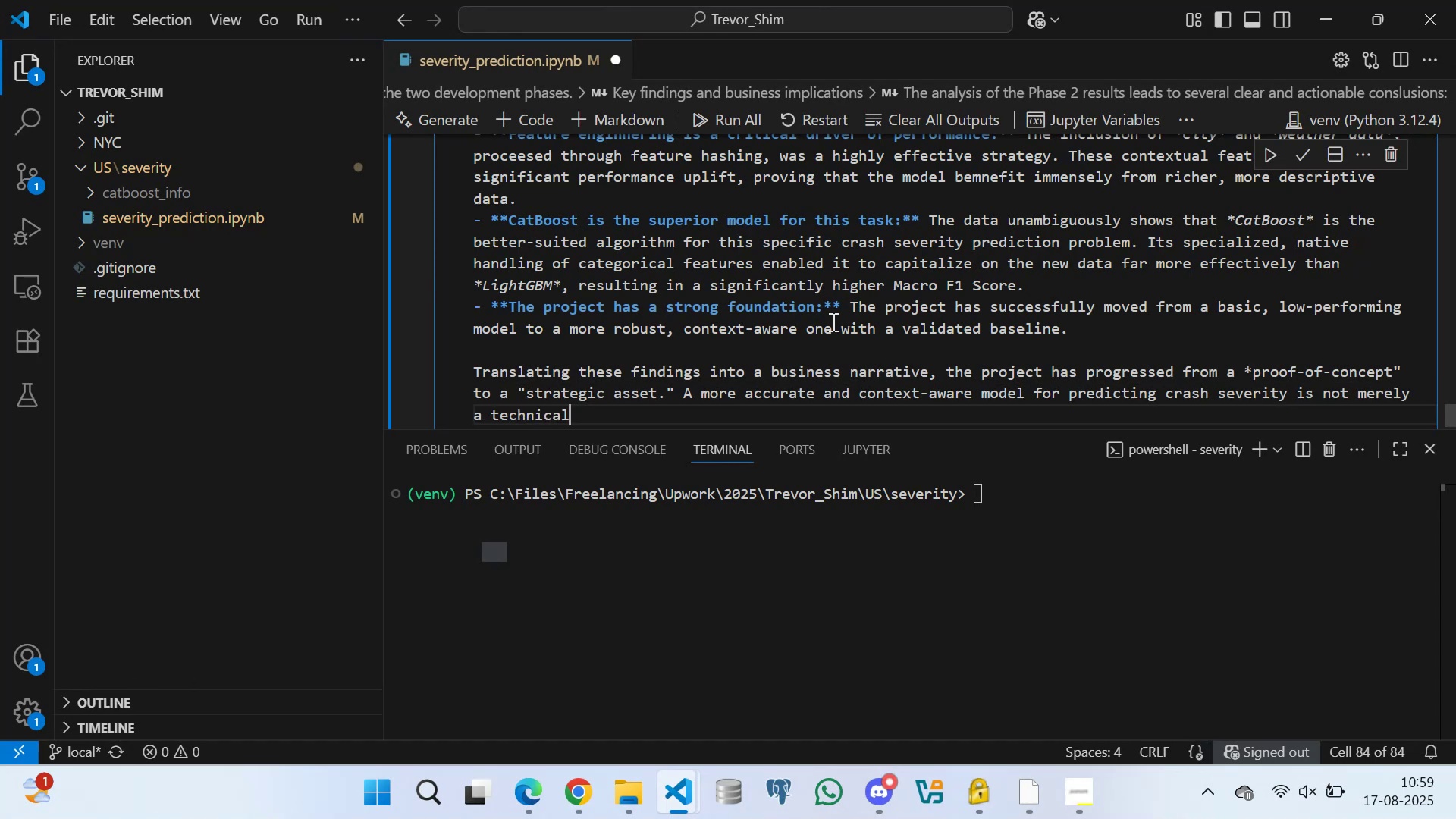 
key(Enter)
 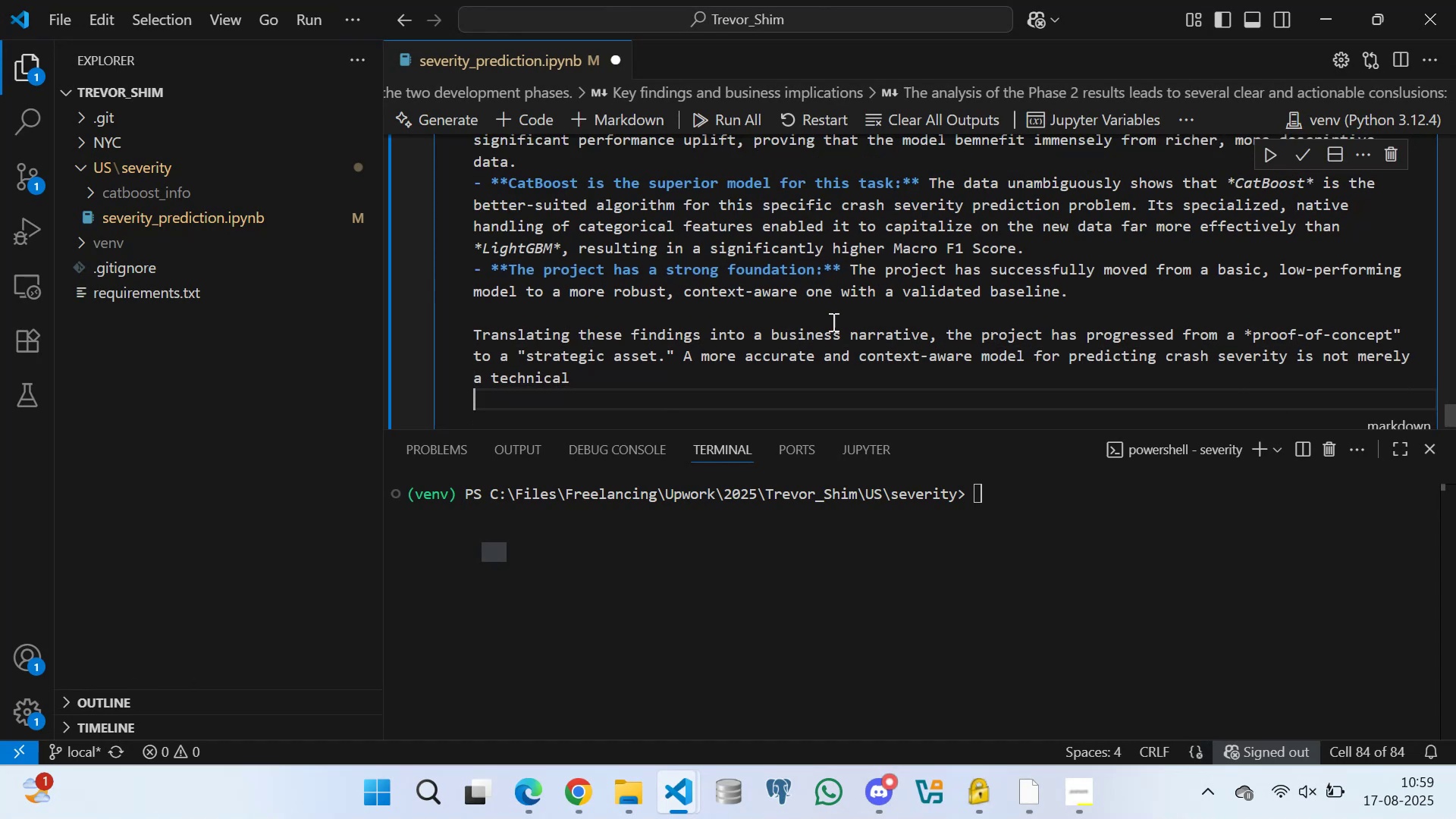 
key(Enter)
 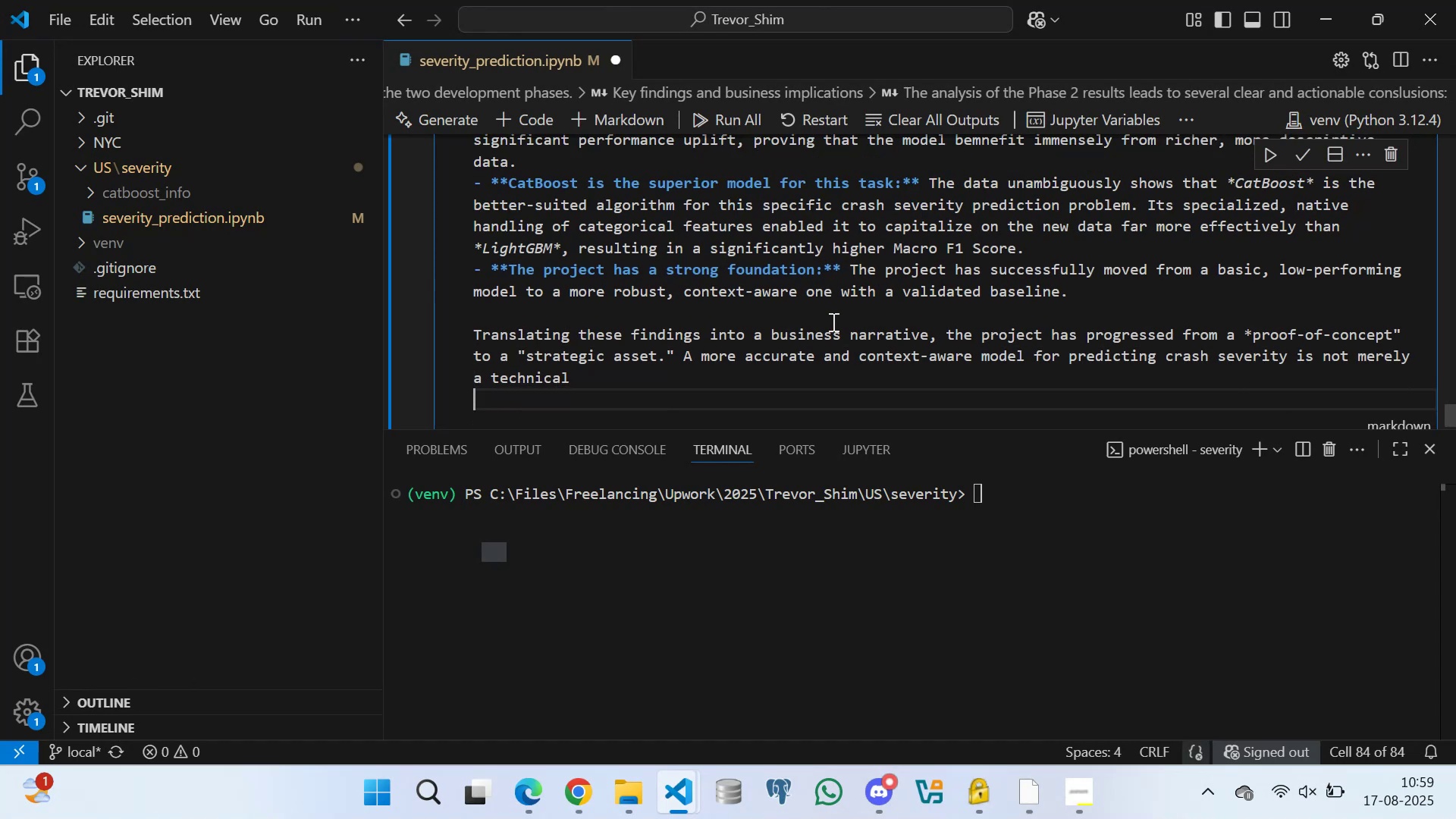 
key(Enter)
 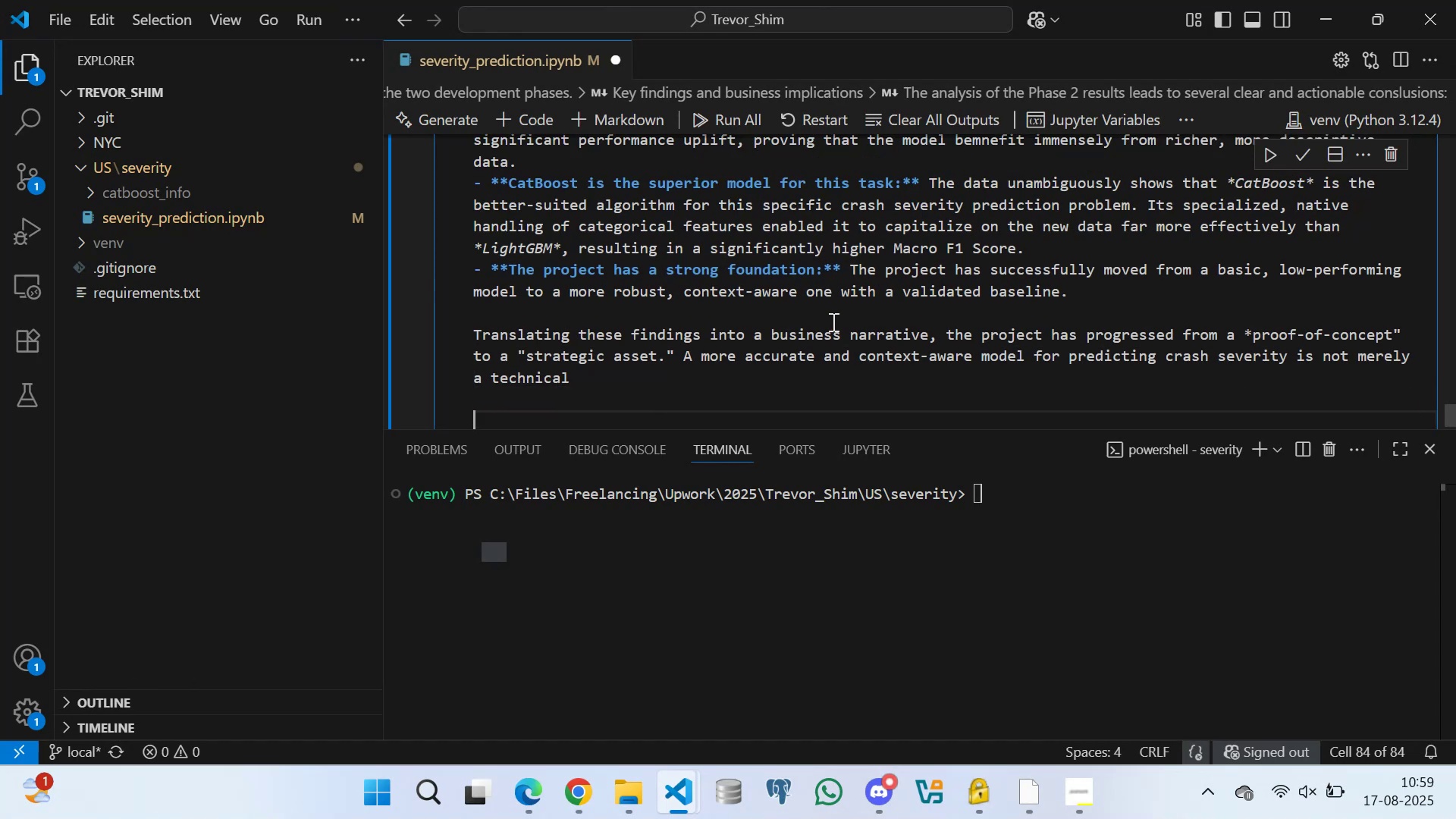 
key(Enter)
 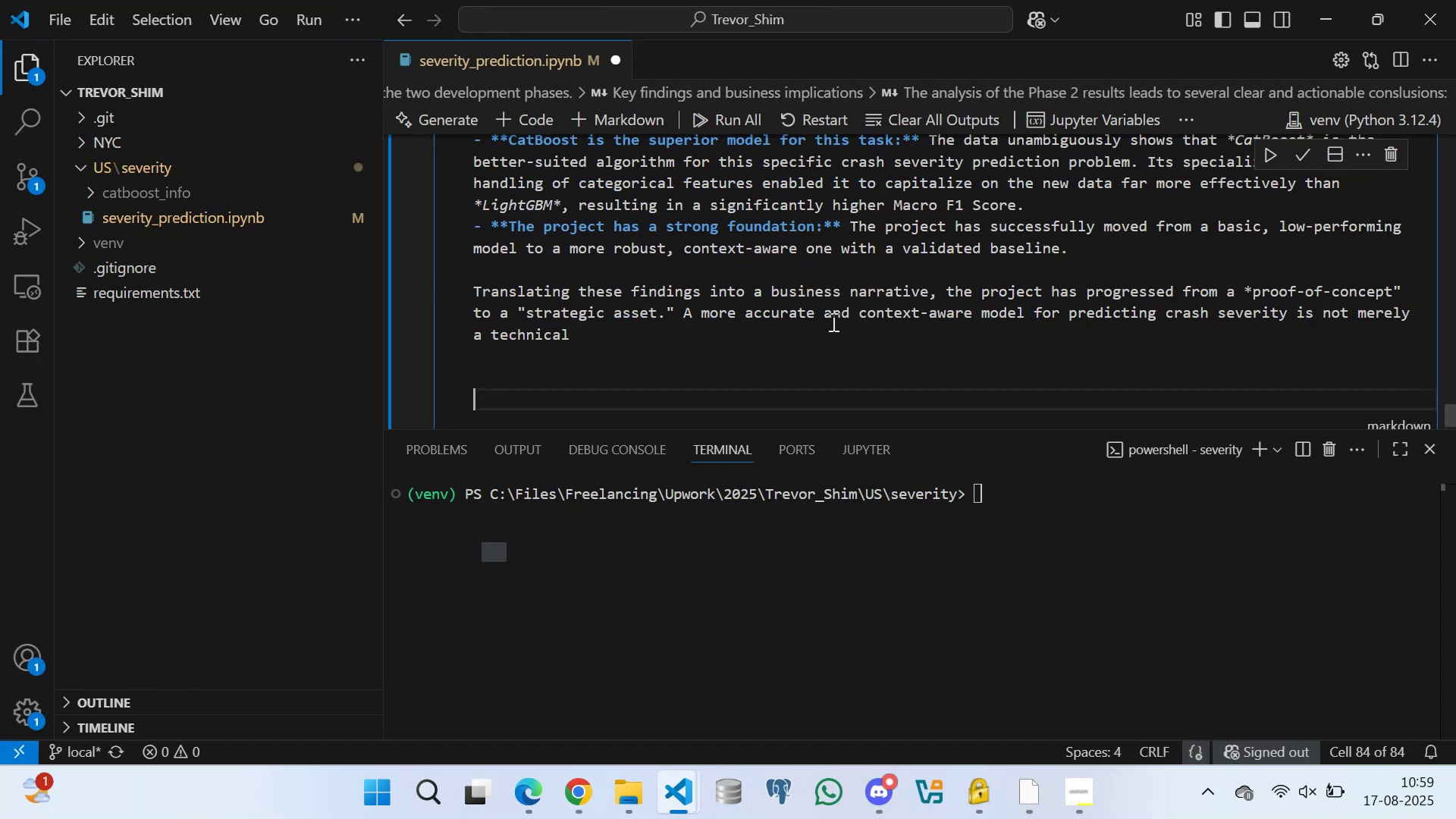 
key(Enter)
 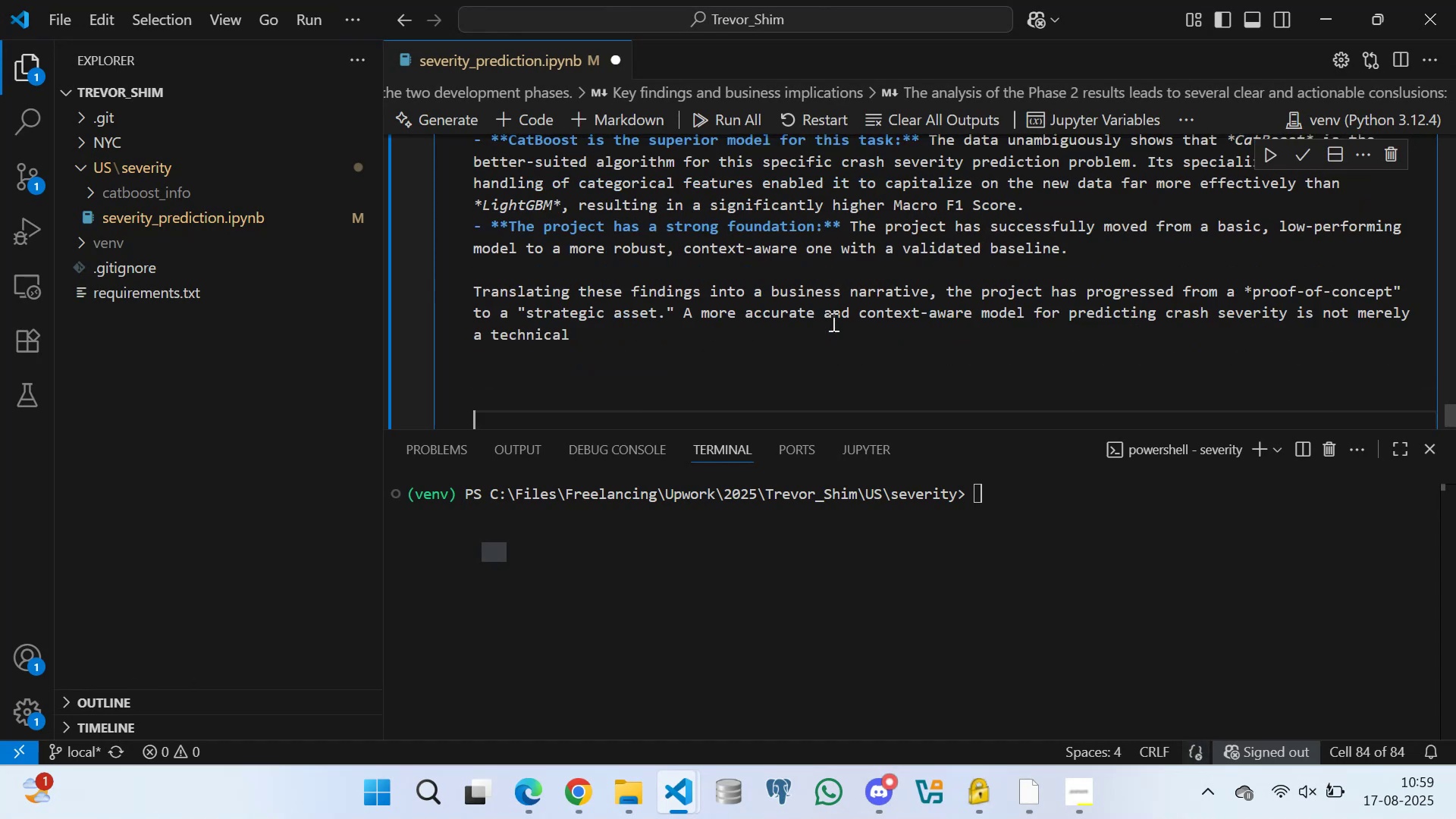 
key(Enter)
 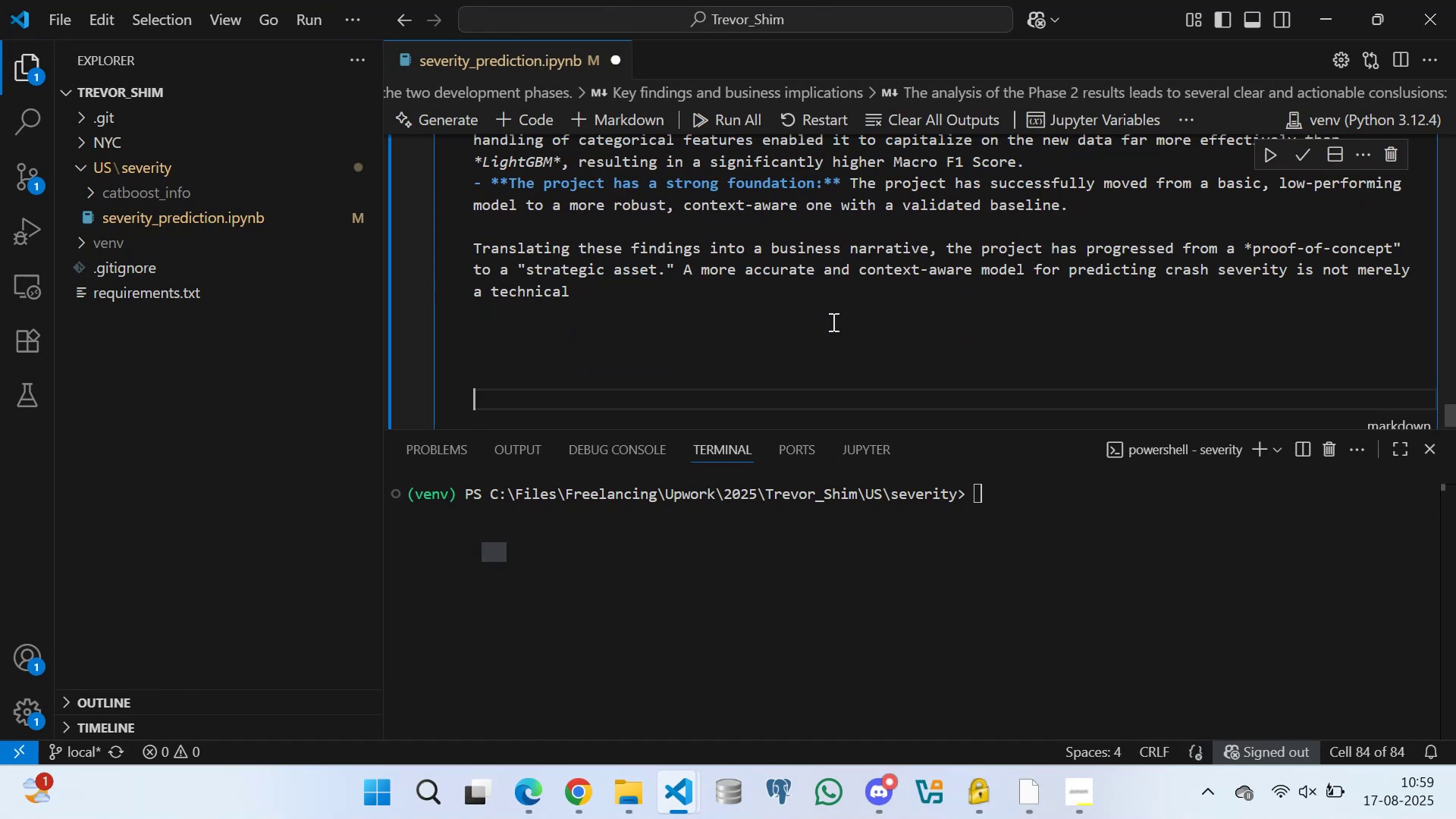 
key(Enter)
 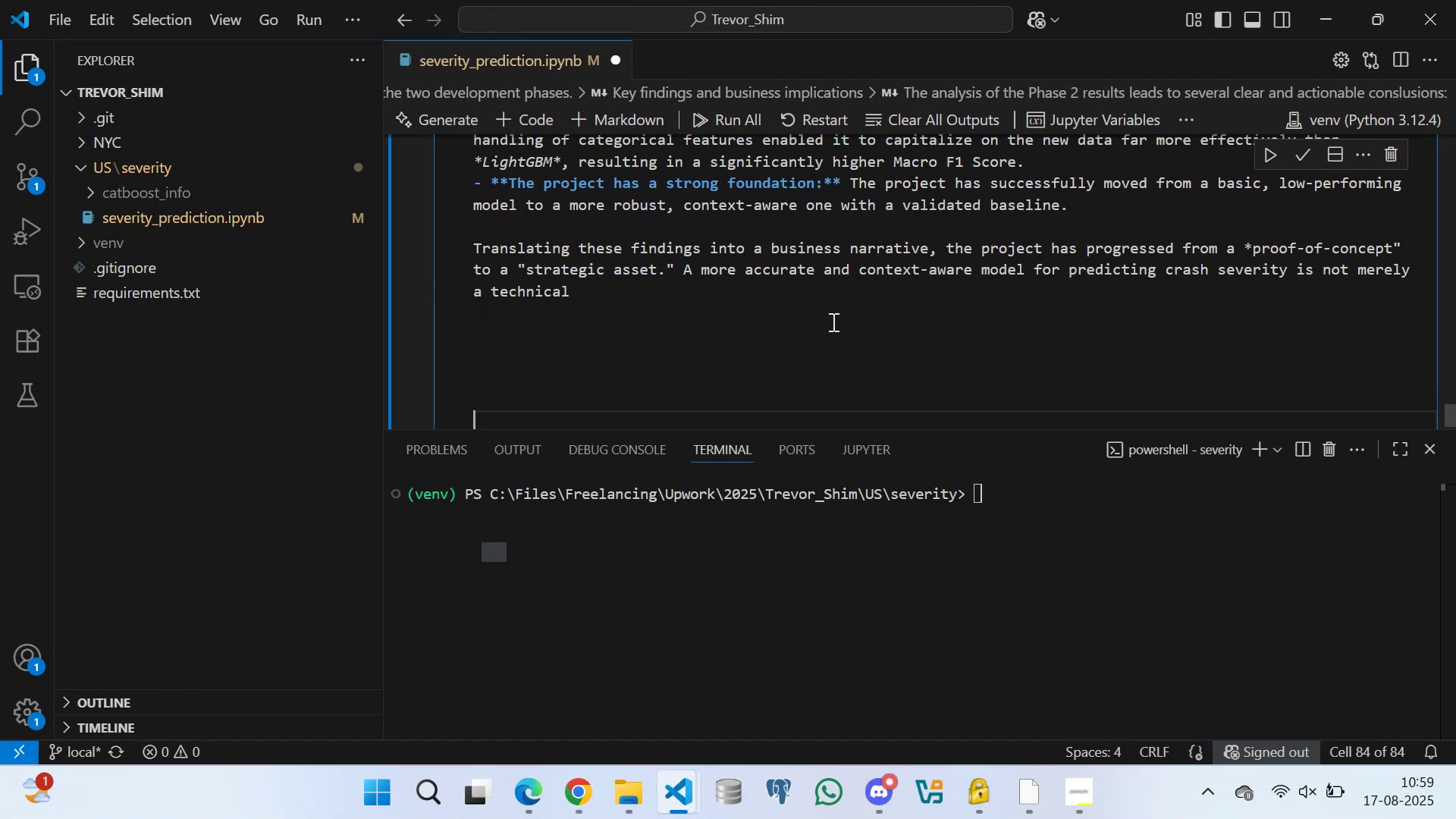 
key(Enter)
 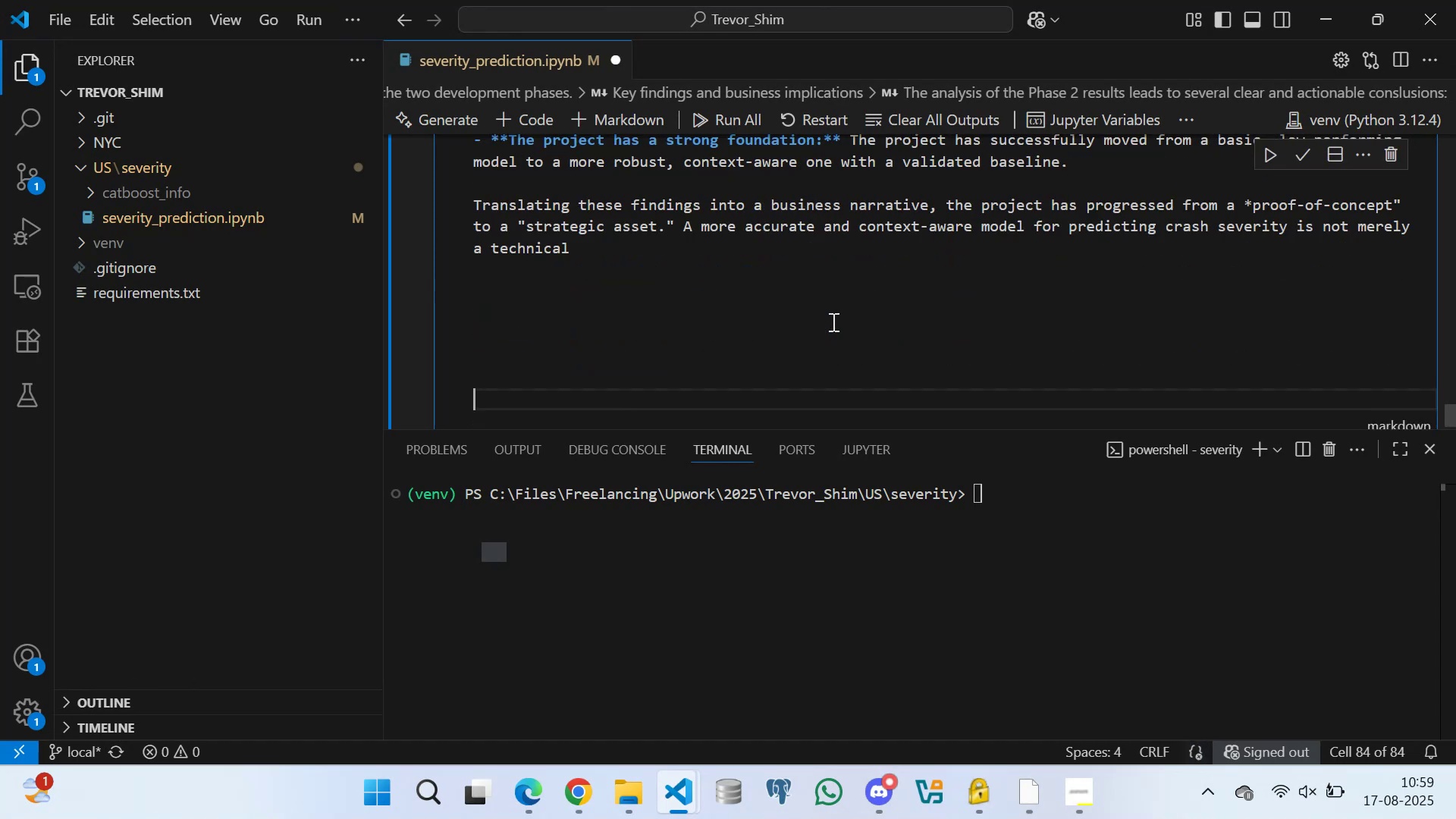 
key(Enter)
 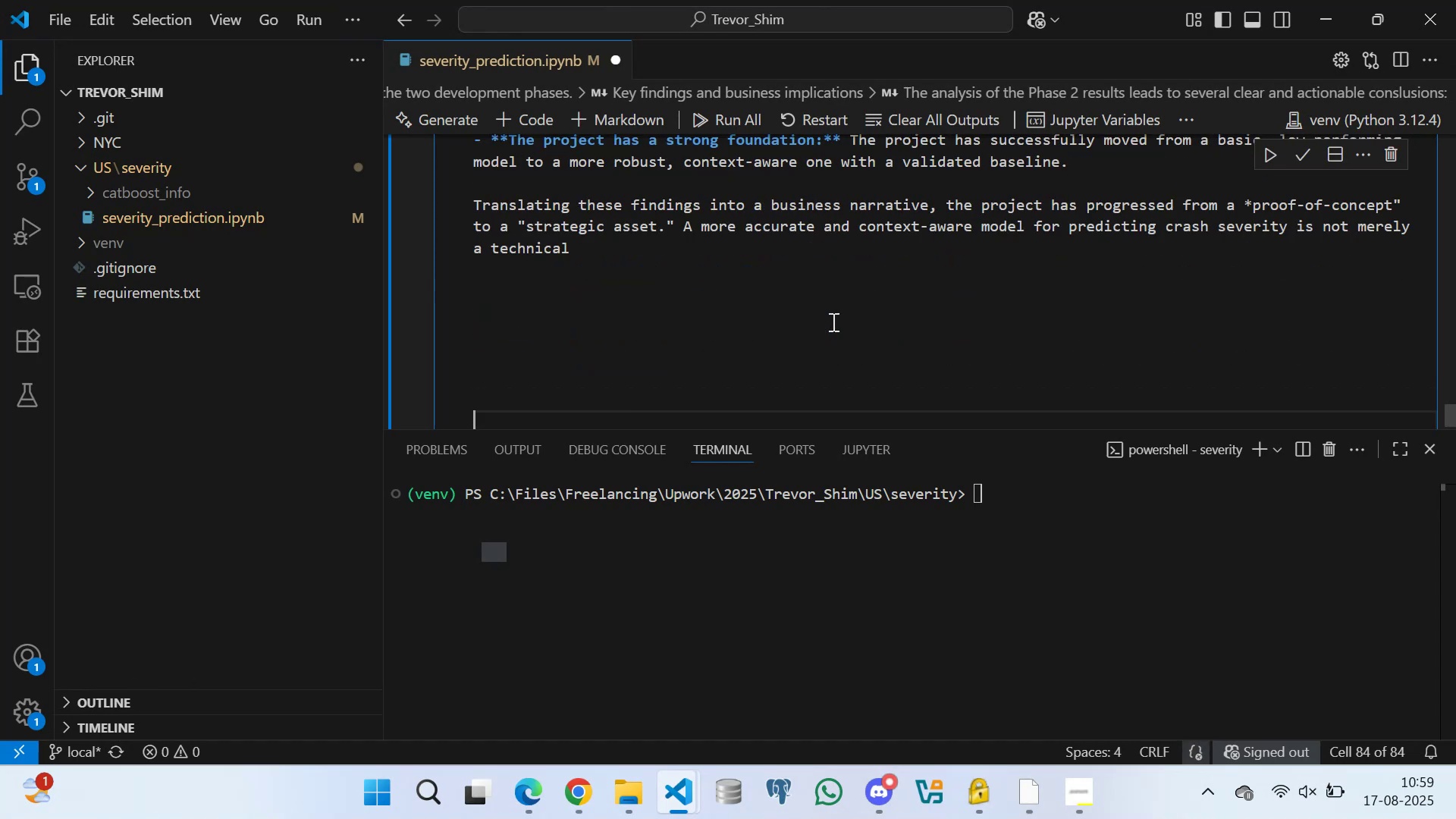 
key(Enter)
 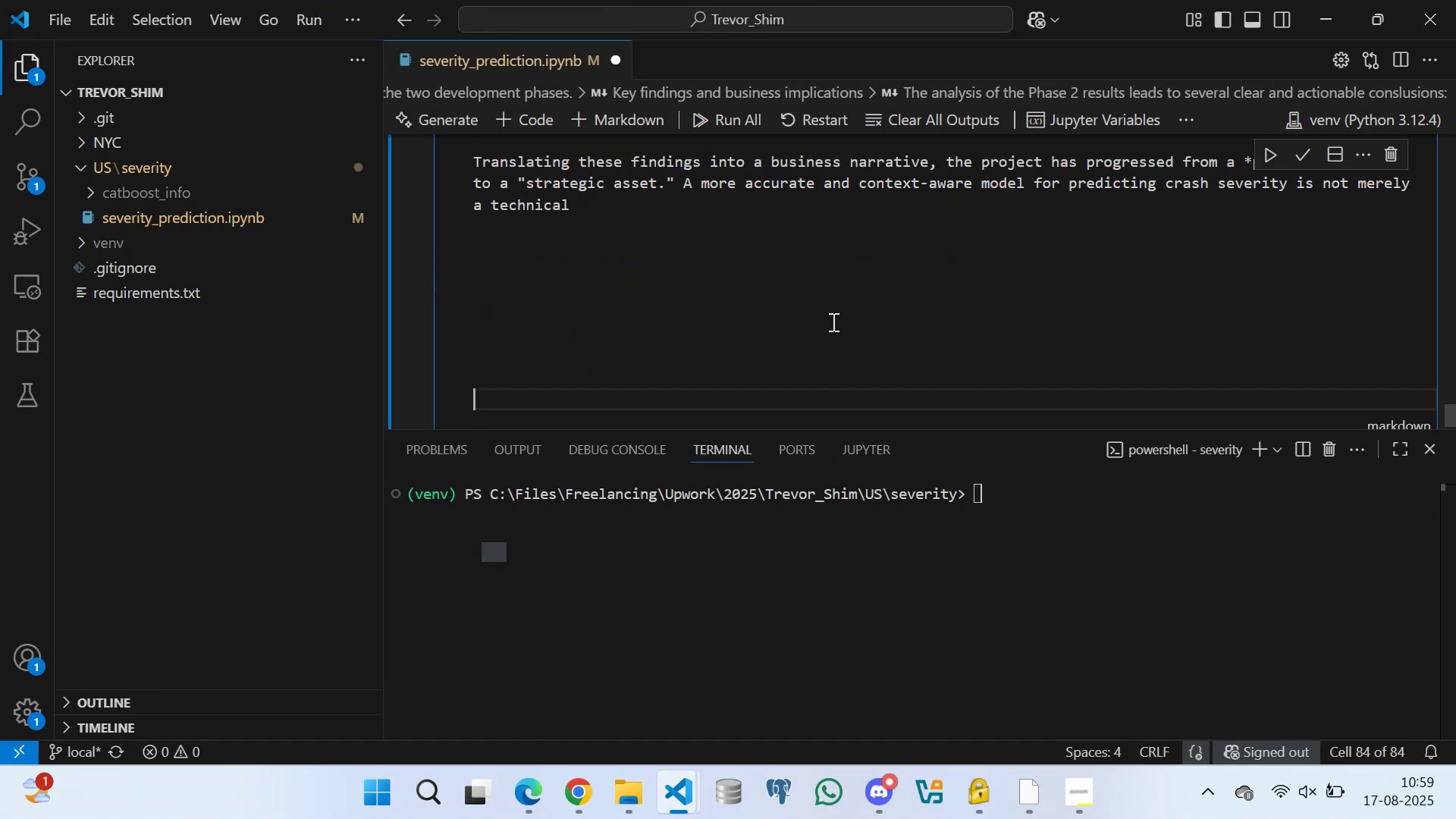 
key(Enter)
 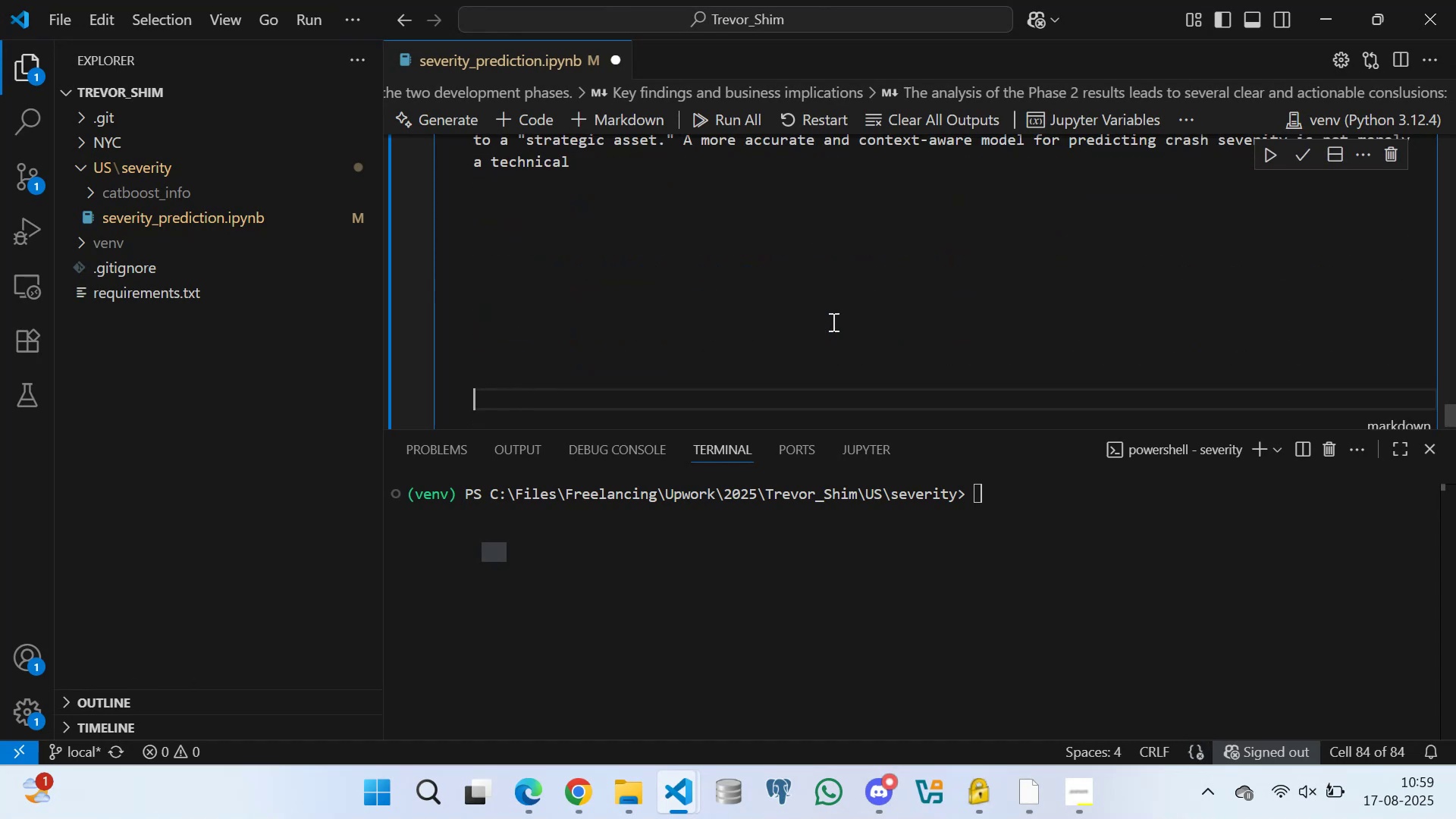 
key(ArrowUp)
 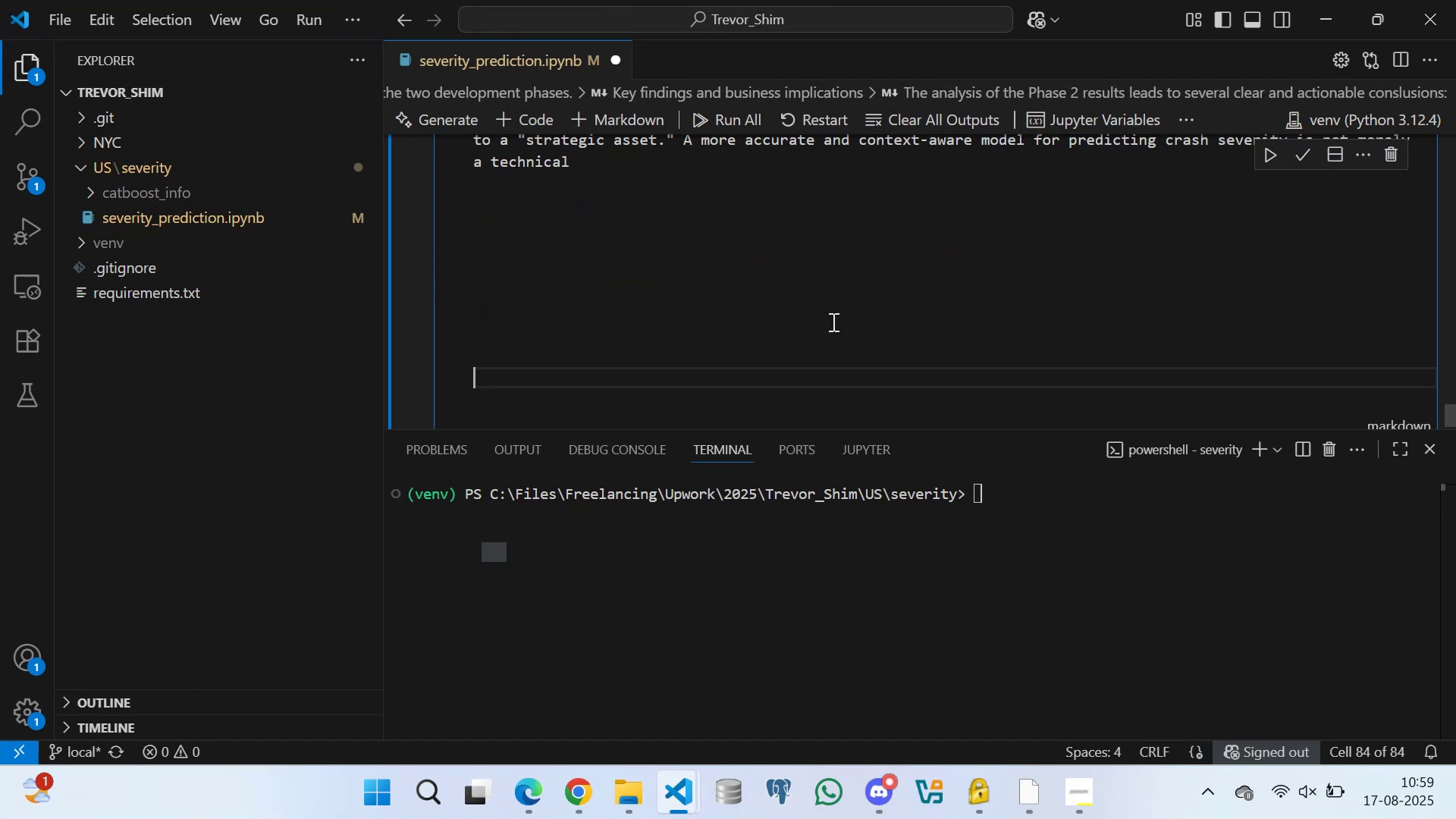 
key(ArrowUp)
 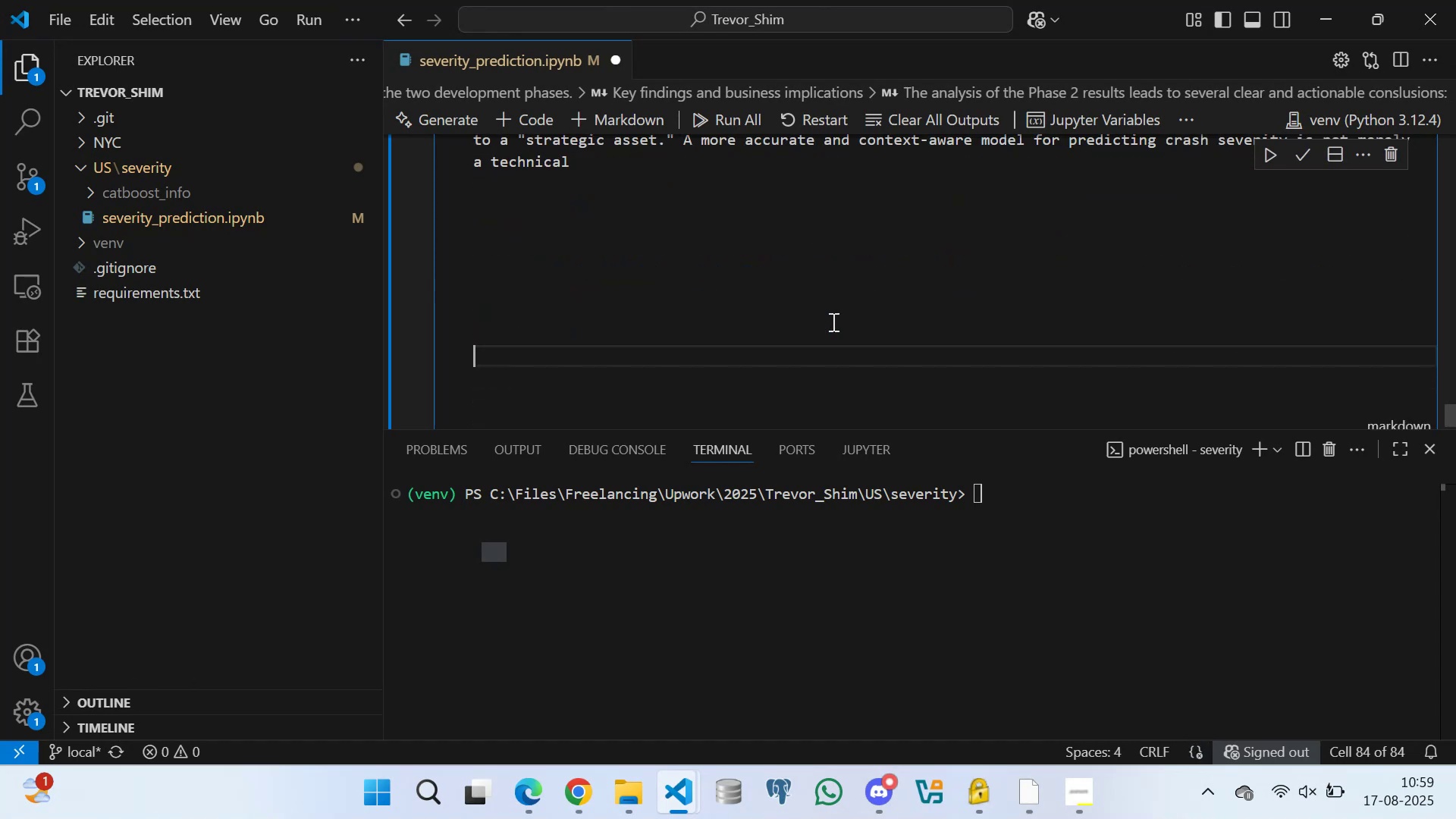 
key(ArrowUp)
 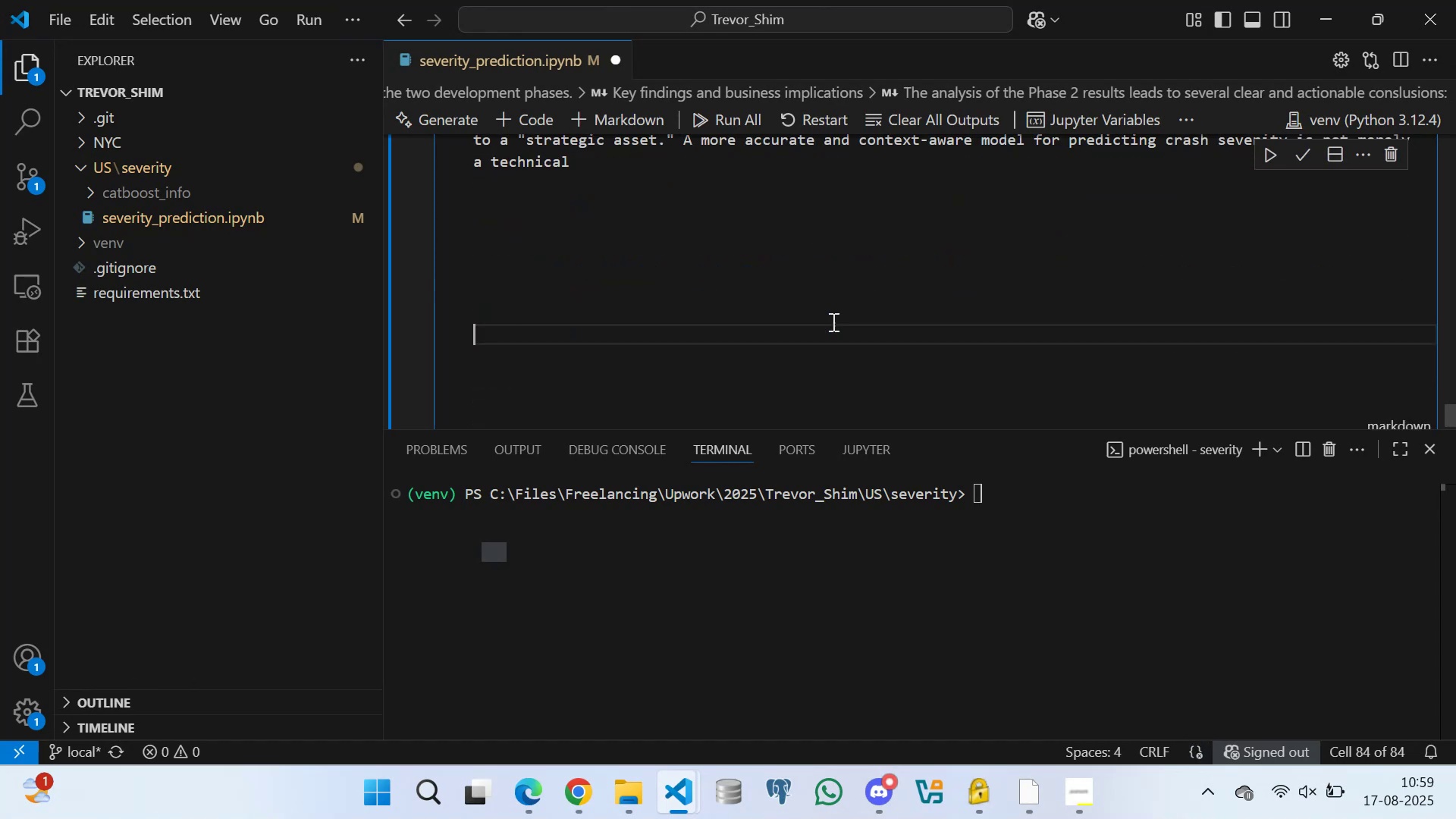 
key(ArrowUp)
 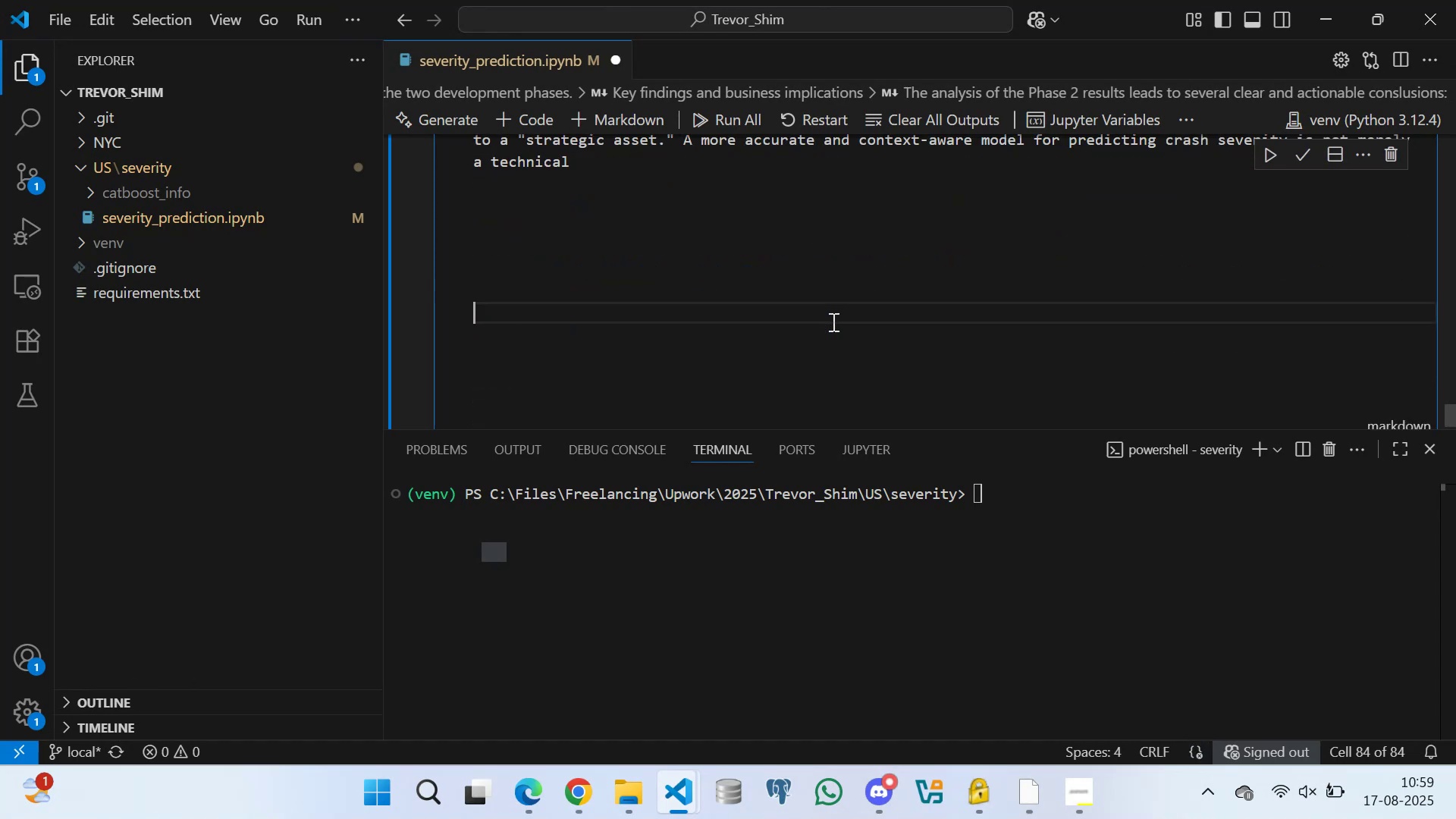 
key(ArrowUp)
 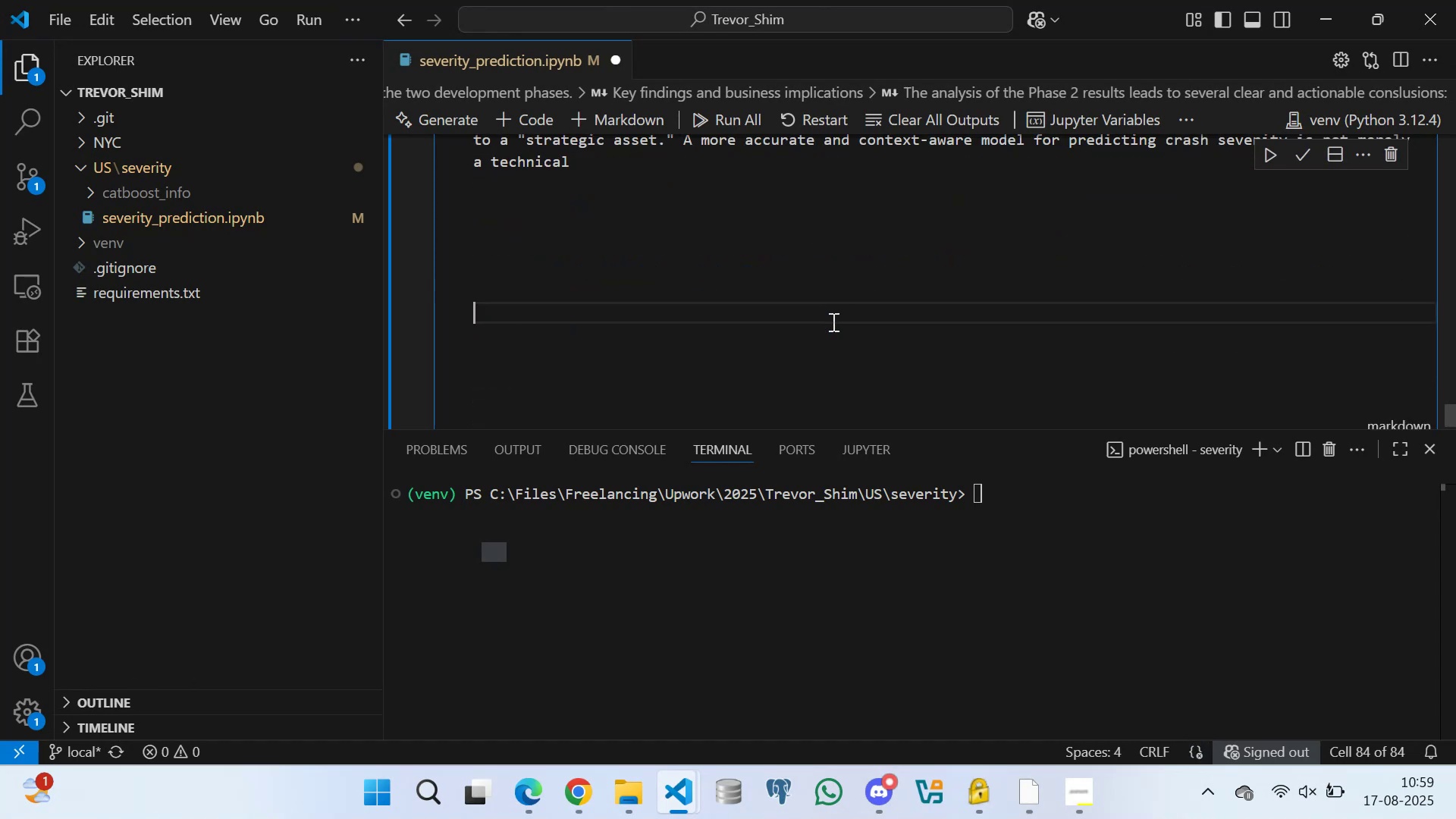 
key(ArrowUp)
 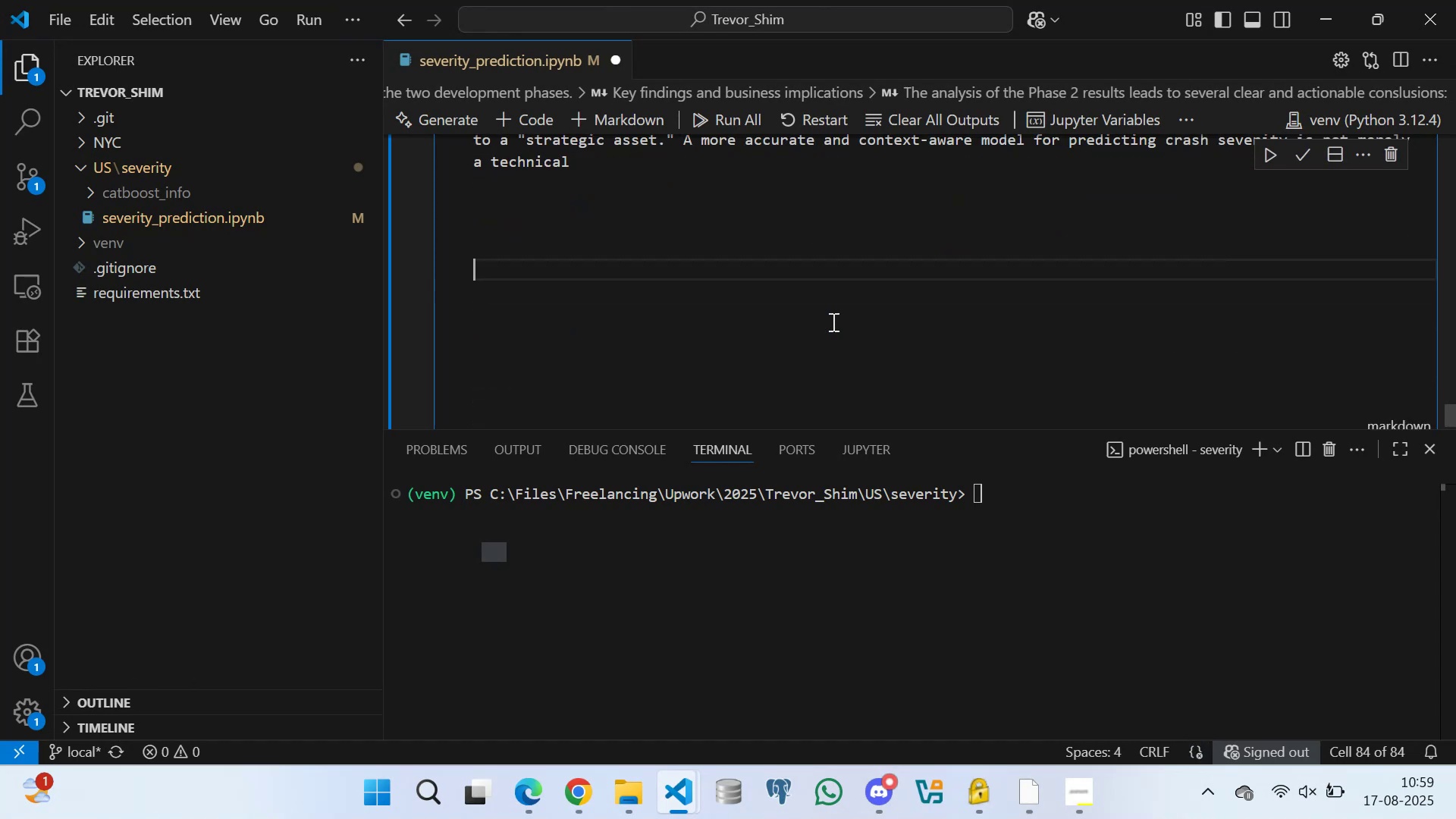 
key(ArrowUp)
 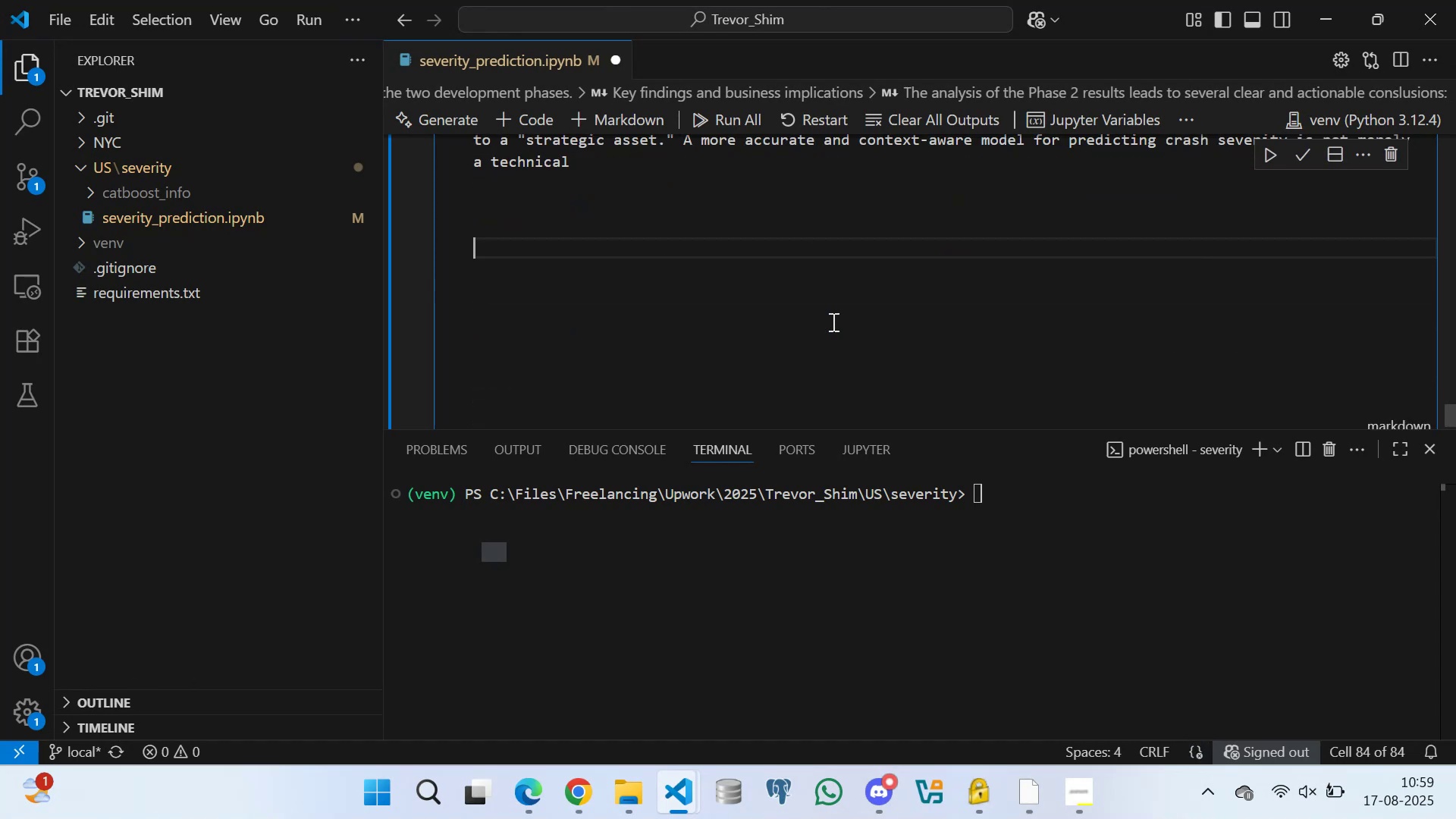 
key(ArrowUp)
 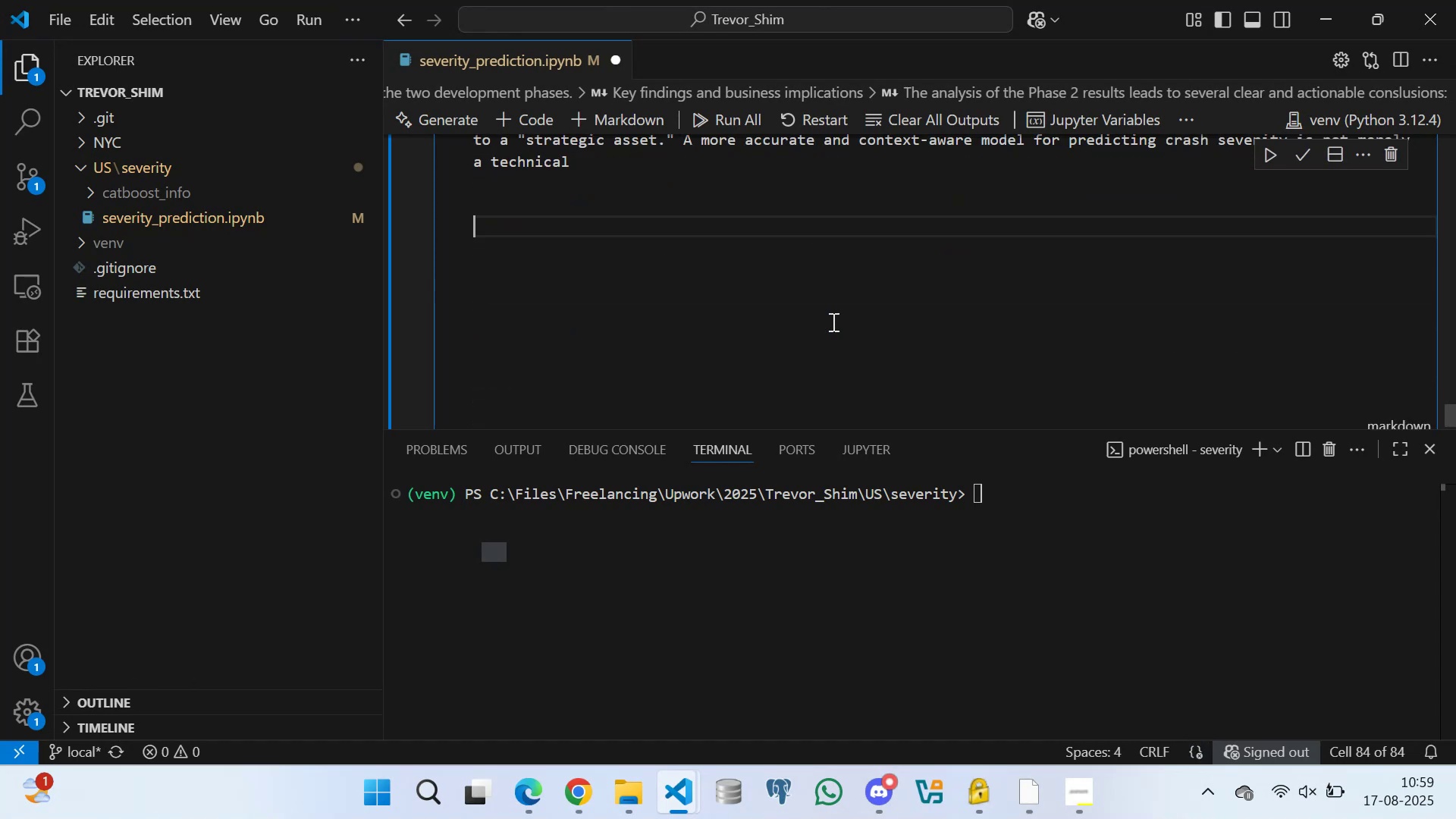 
key(ArrowUp)
 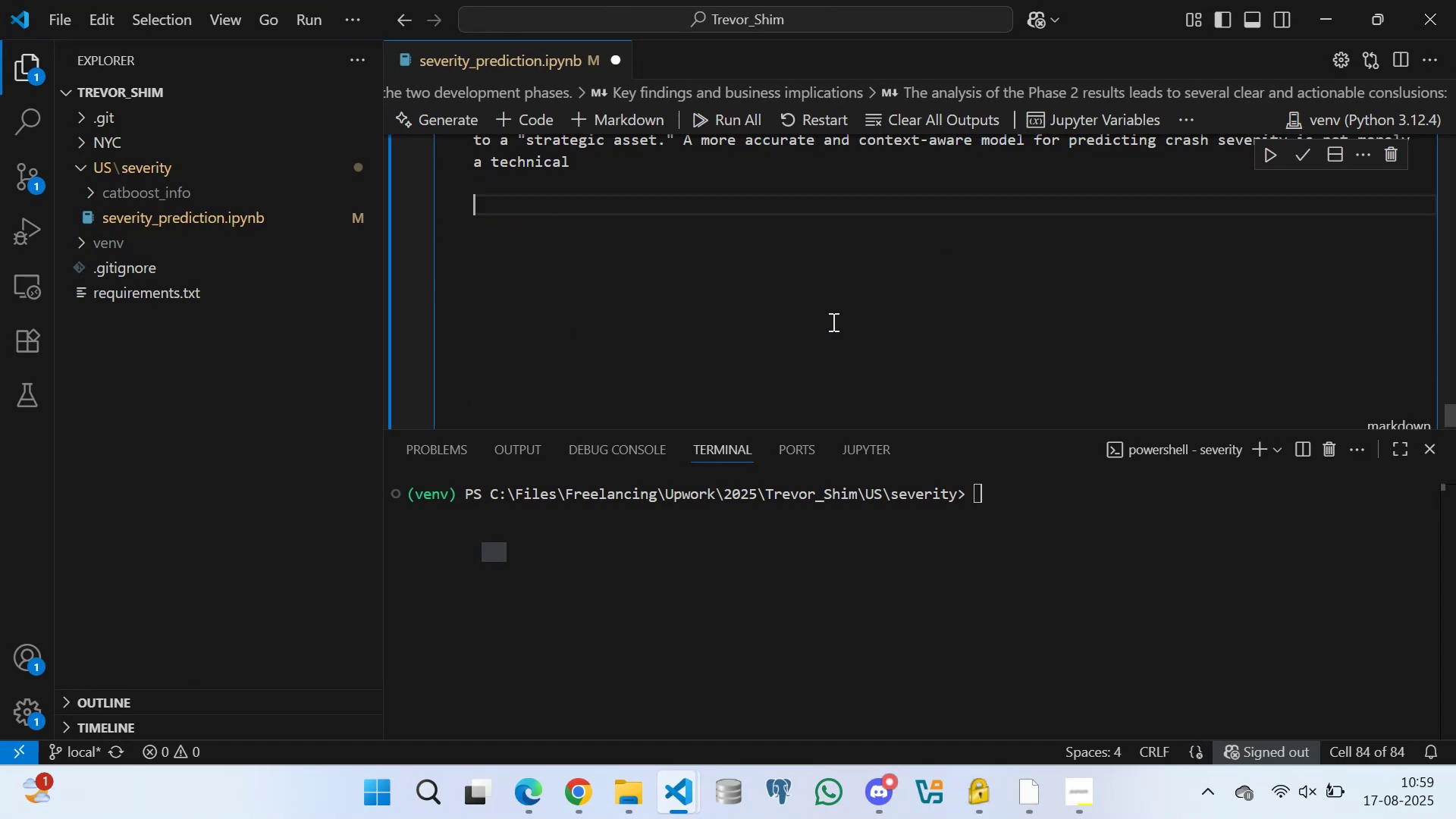 
key(ArrowUp)
 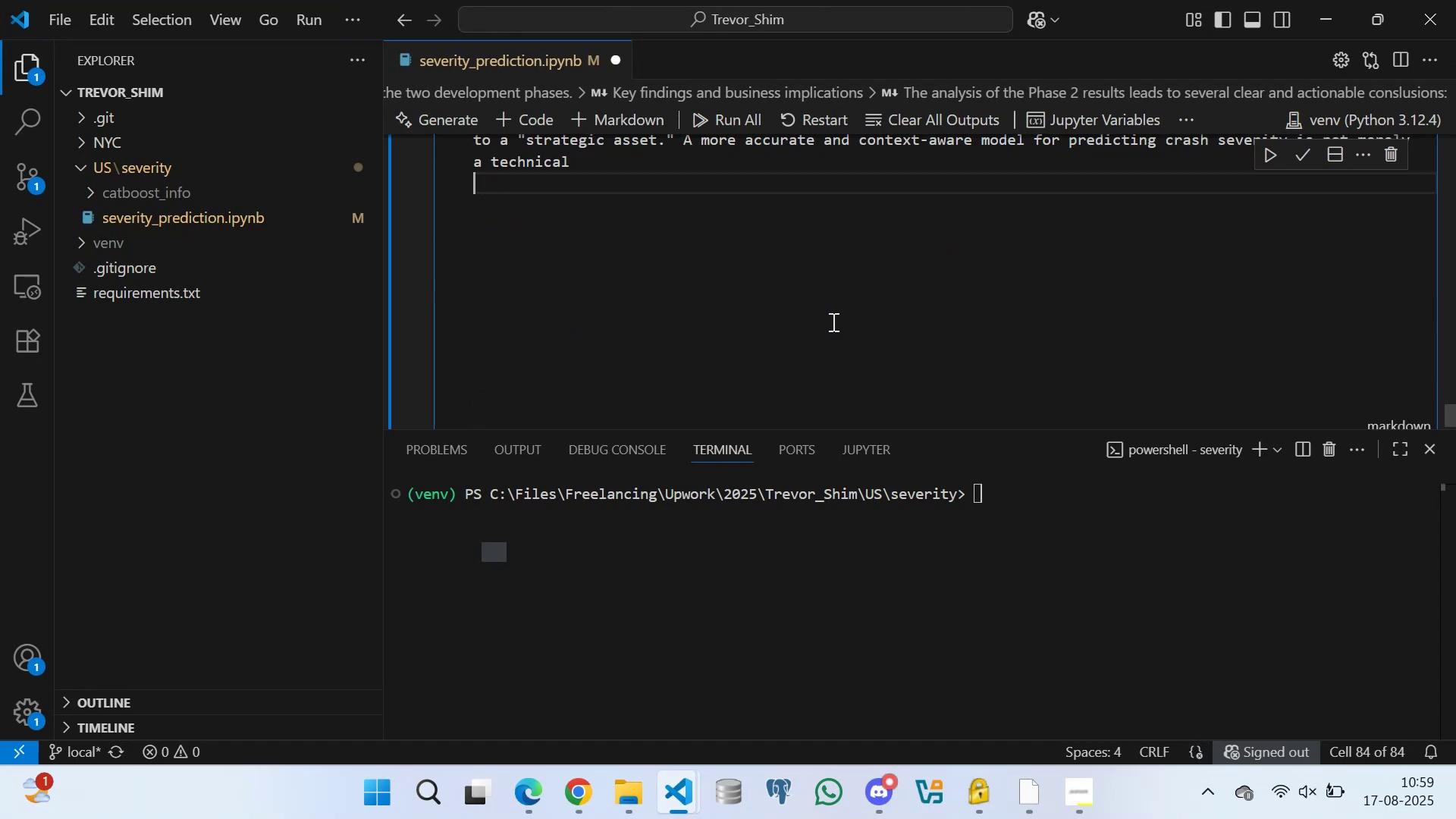 
key(ArrowUp)
 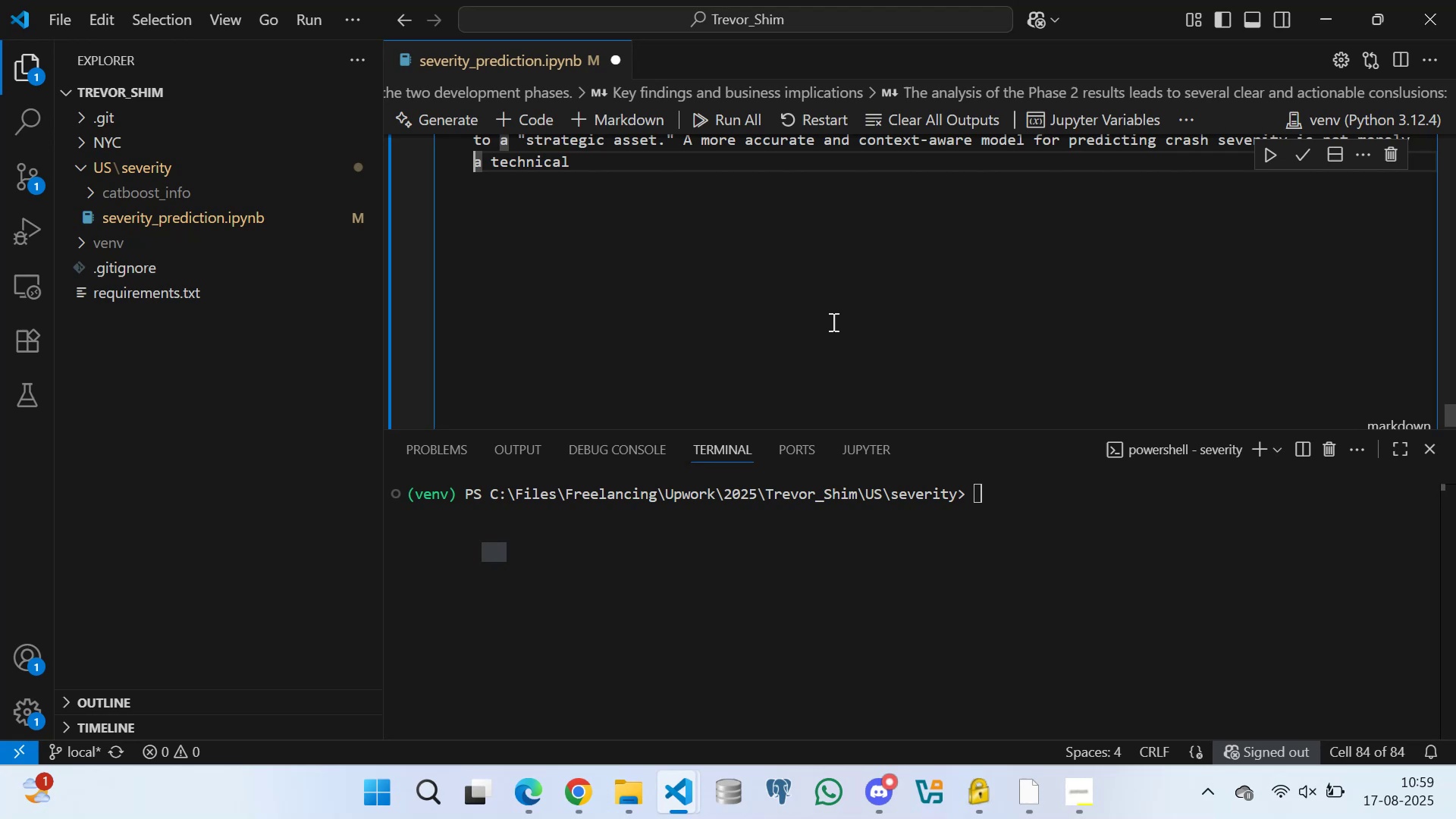 
key(ArrowRight)
 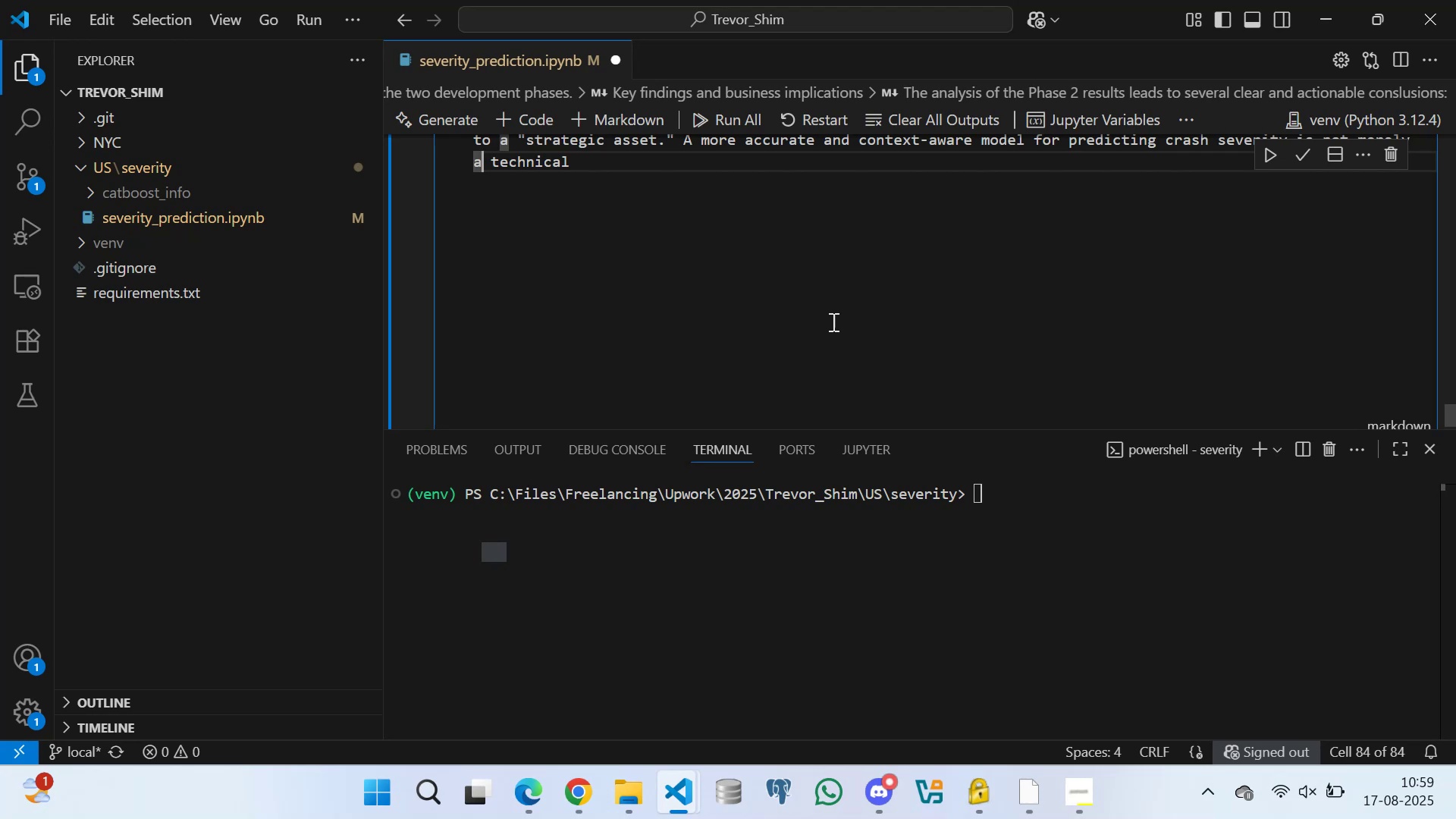 
key(ArrowRight)
 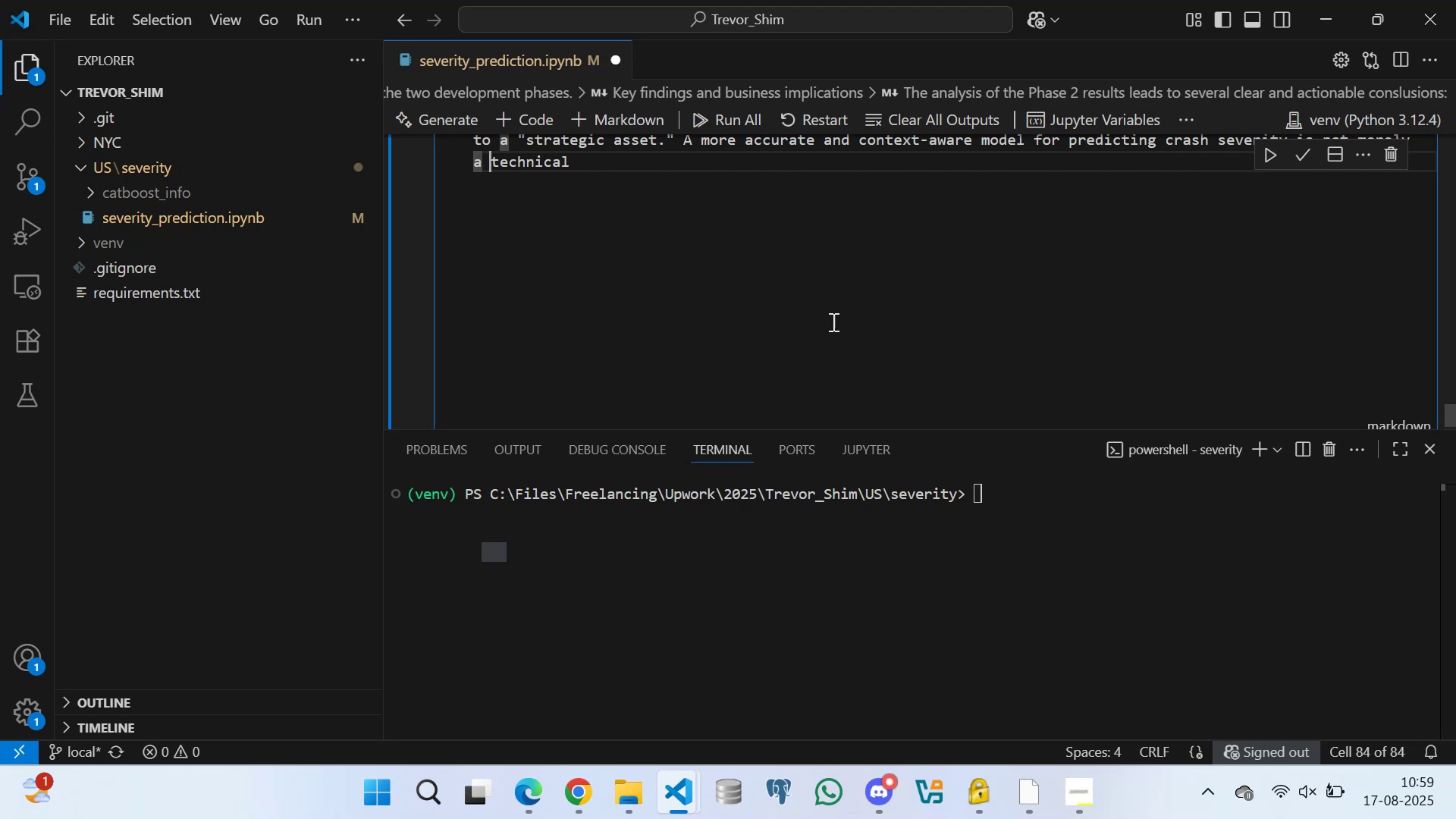 
key(ArrowRight)
 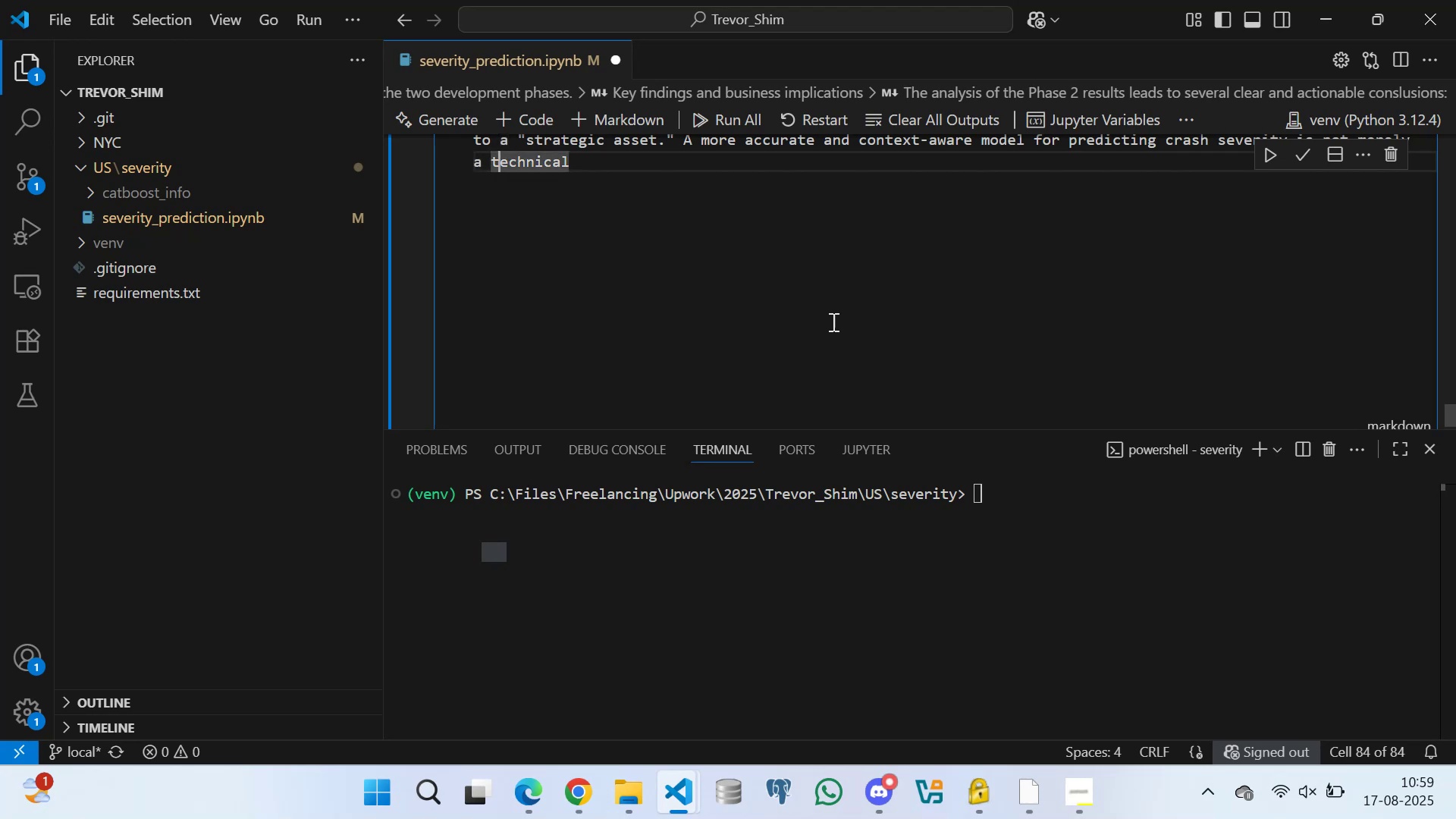 
key(ArrowRight)
 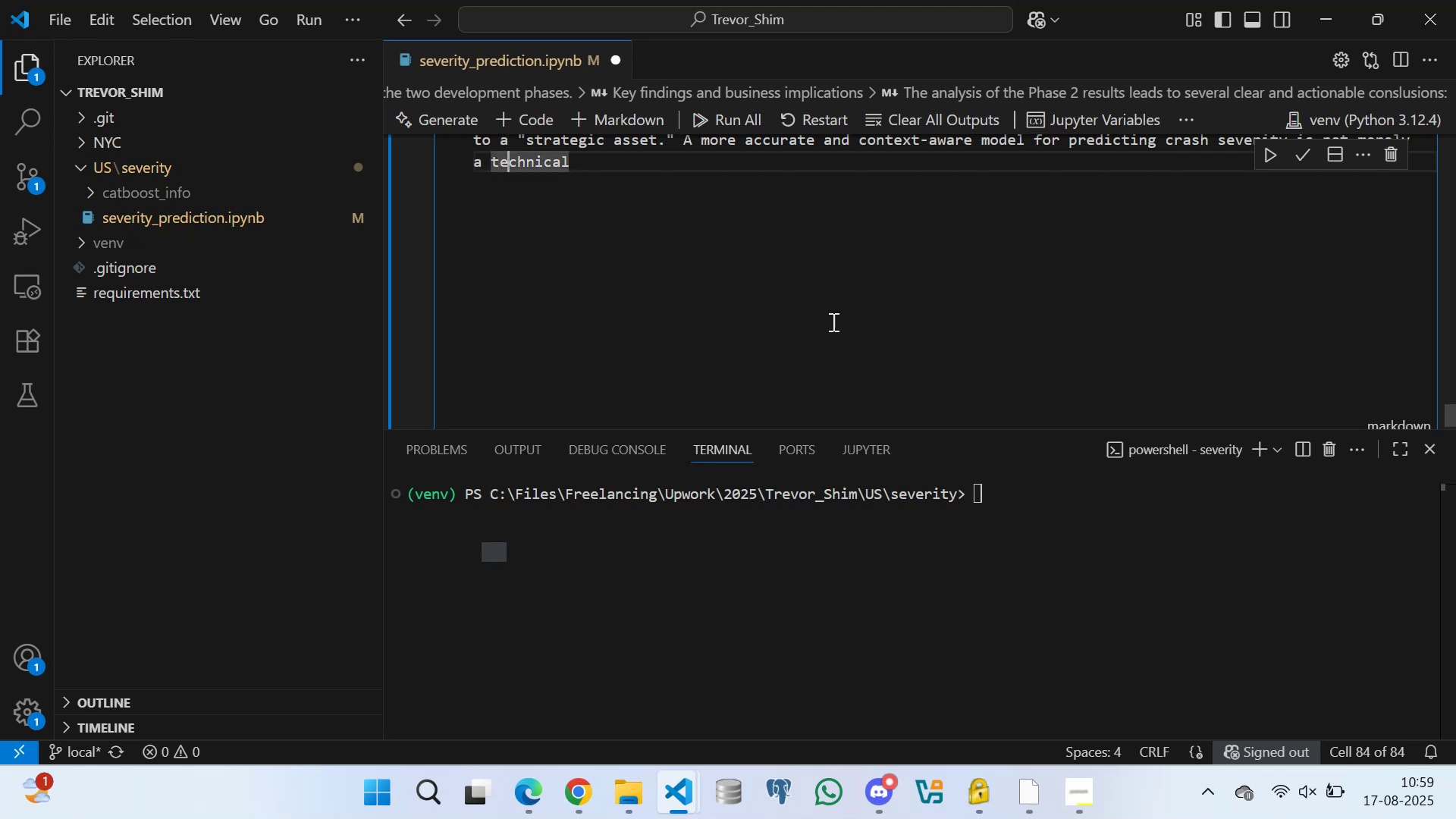 
key(ArrowRight)
 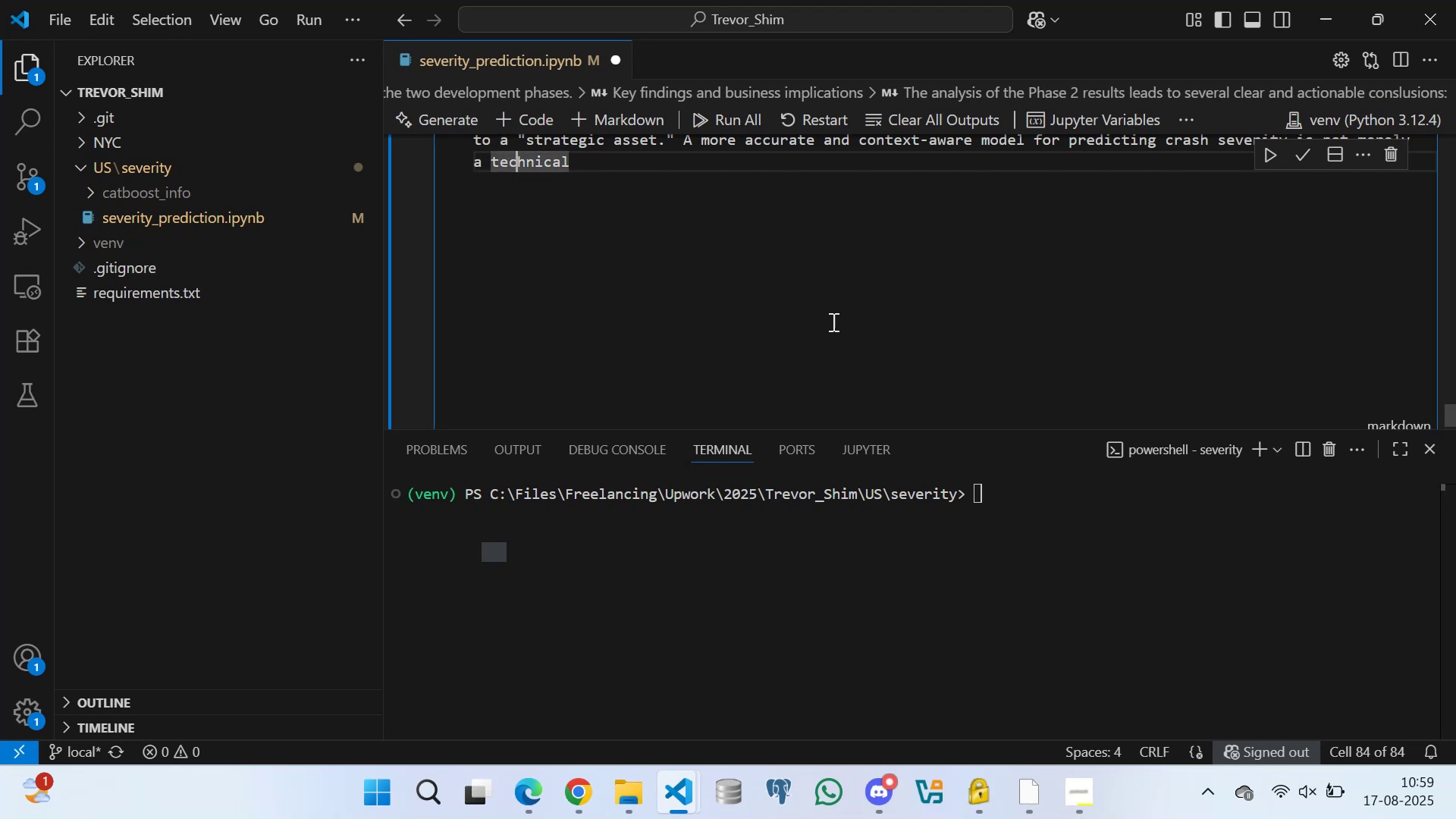 
key(ArrowRight)
 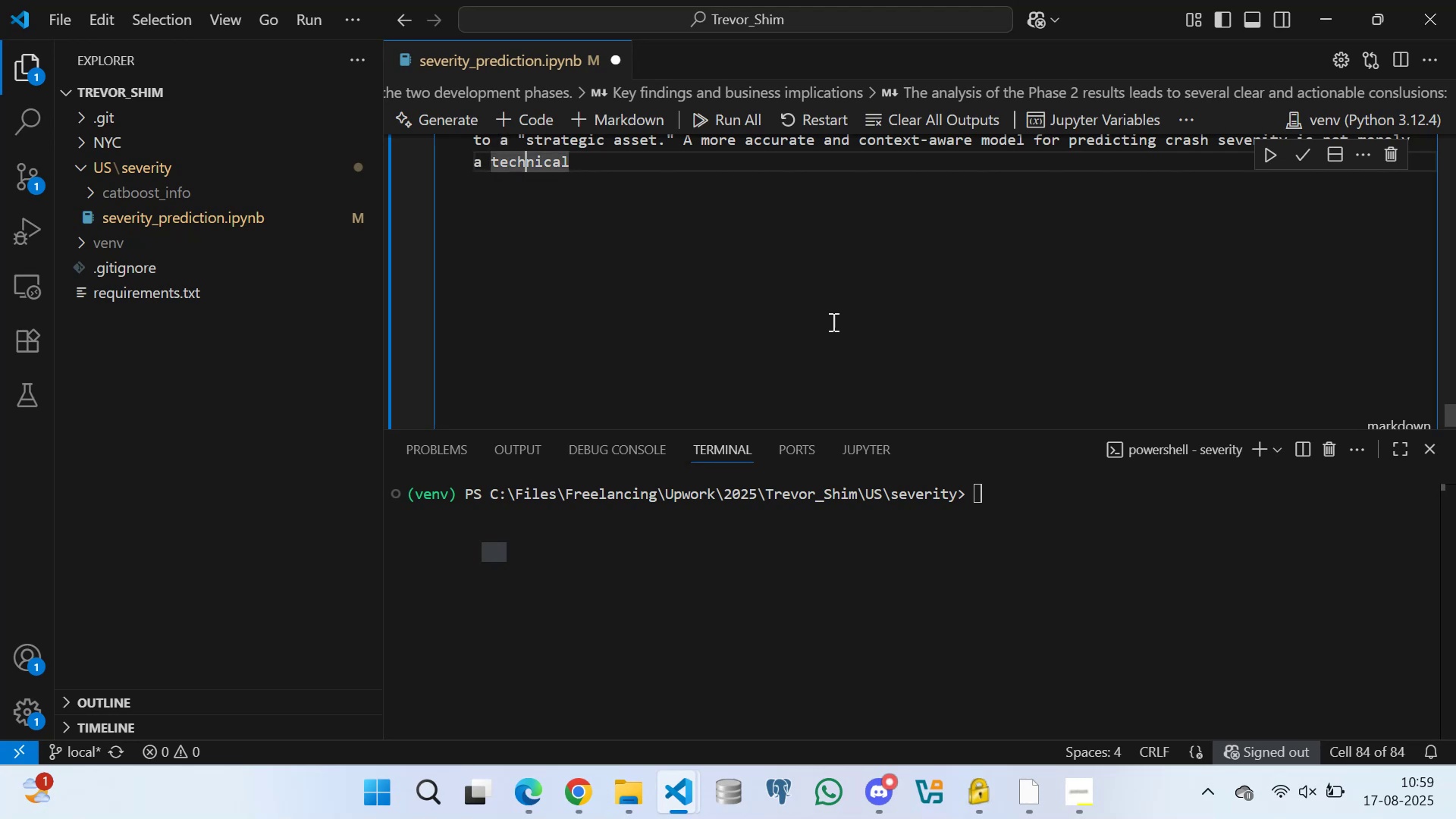 
key(ArrowRight)
 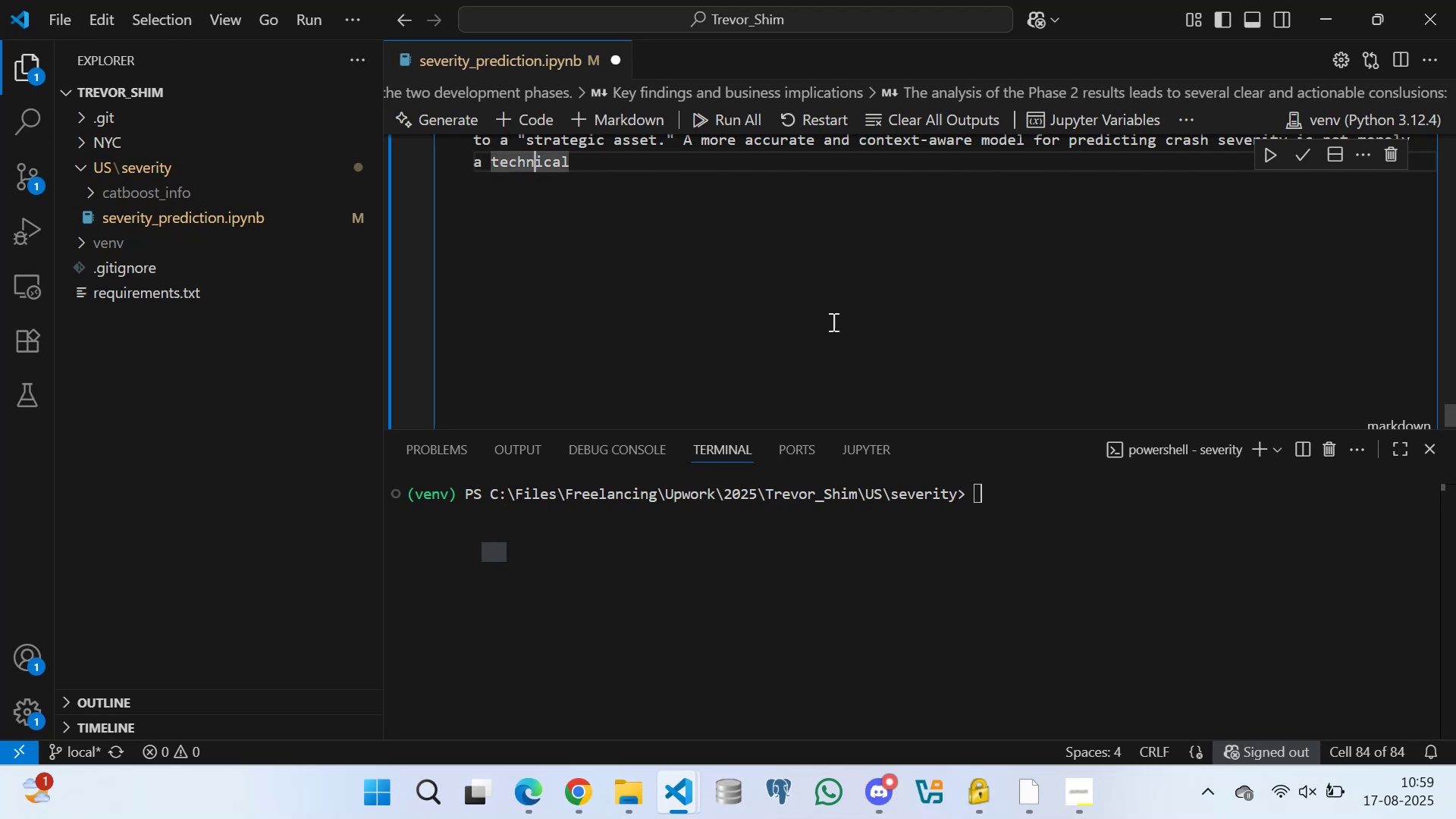 
key(ArrowRight)
 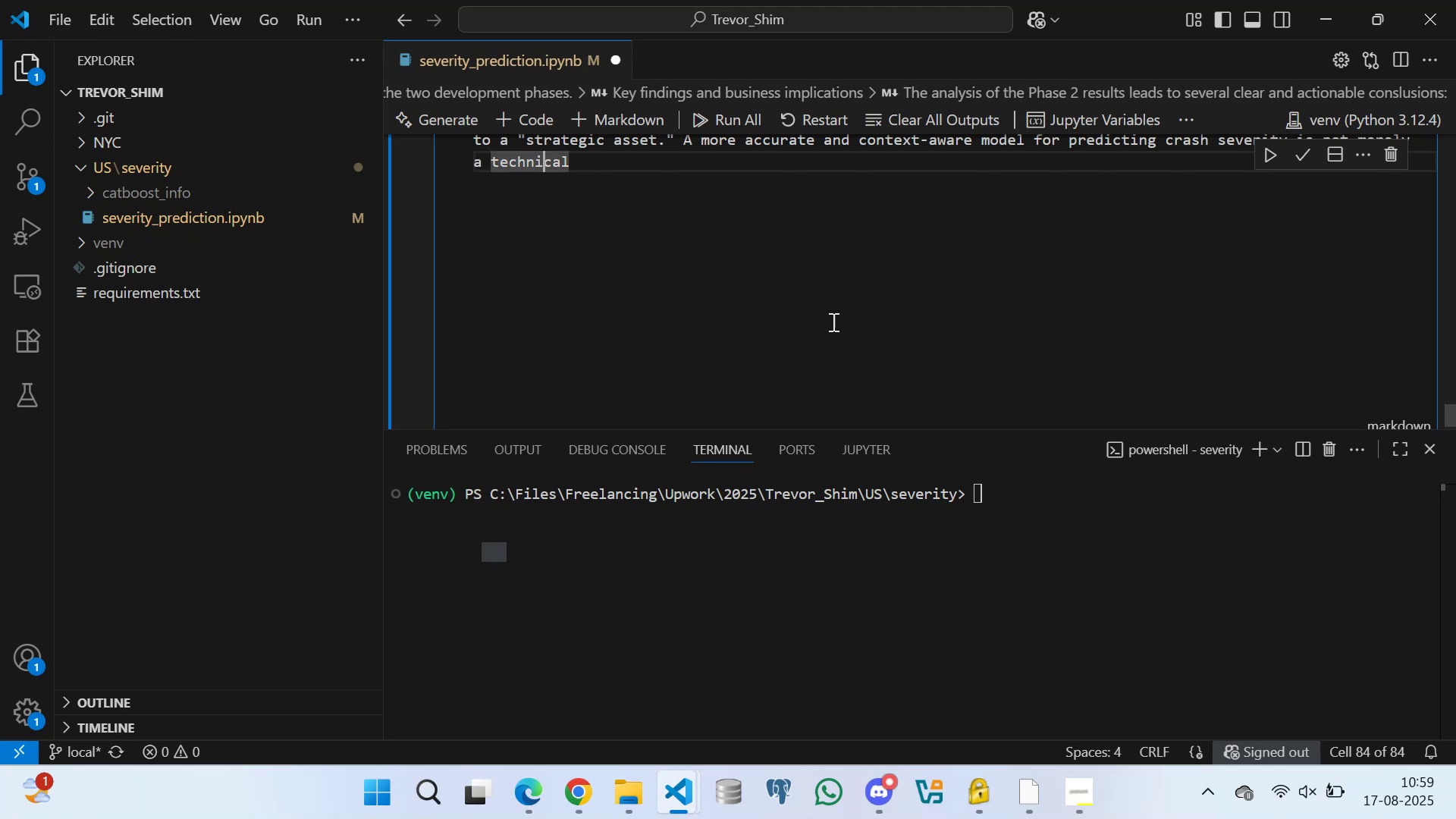 
key(ArrowRight)
 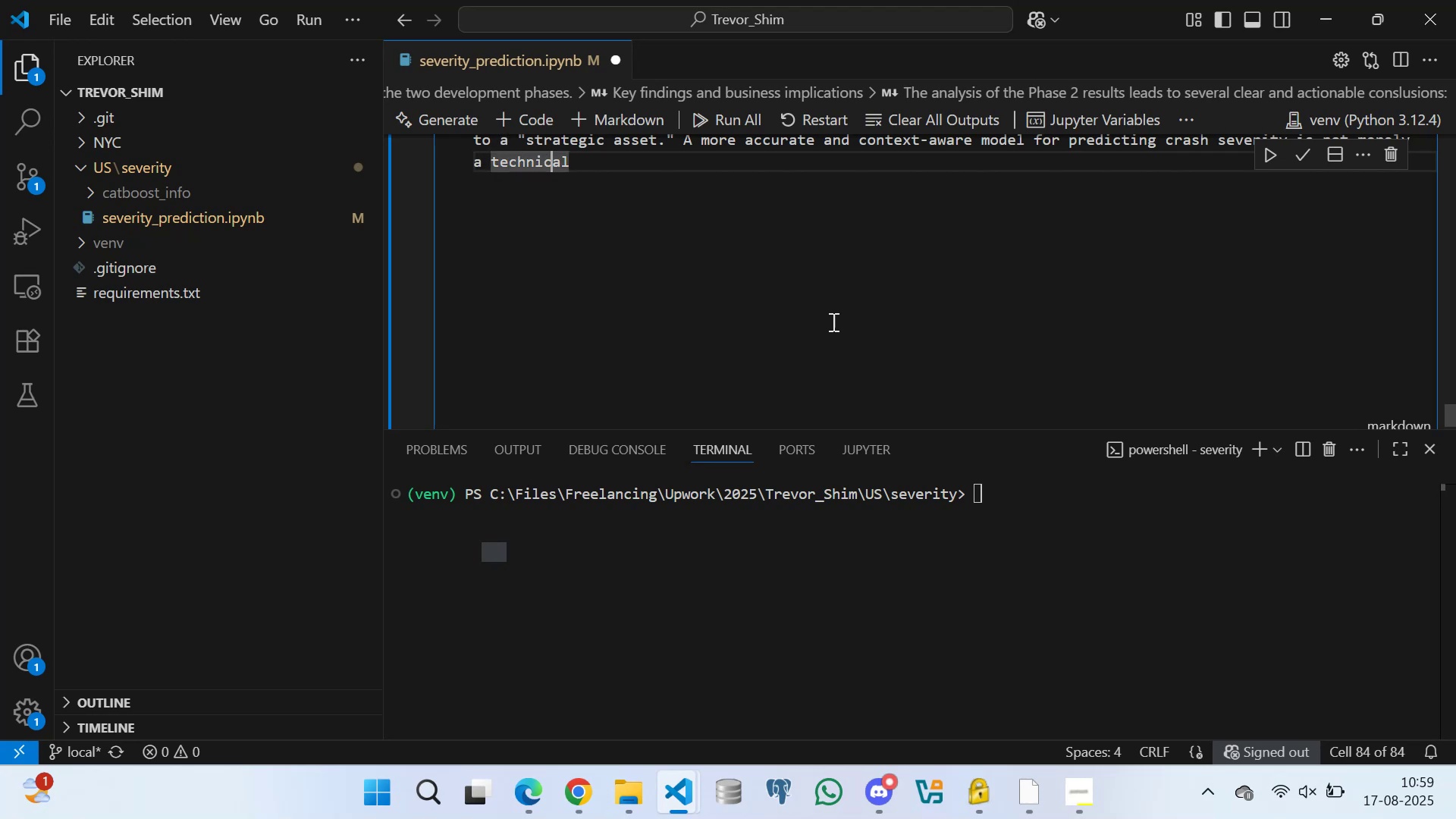 
key(ArrowRight)
 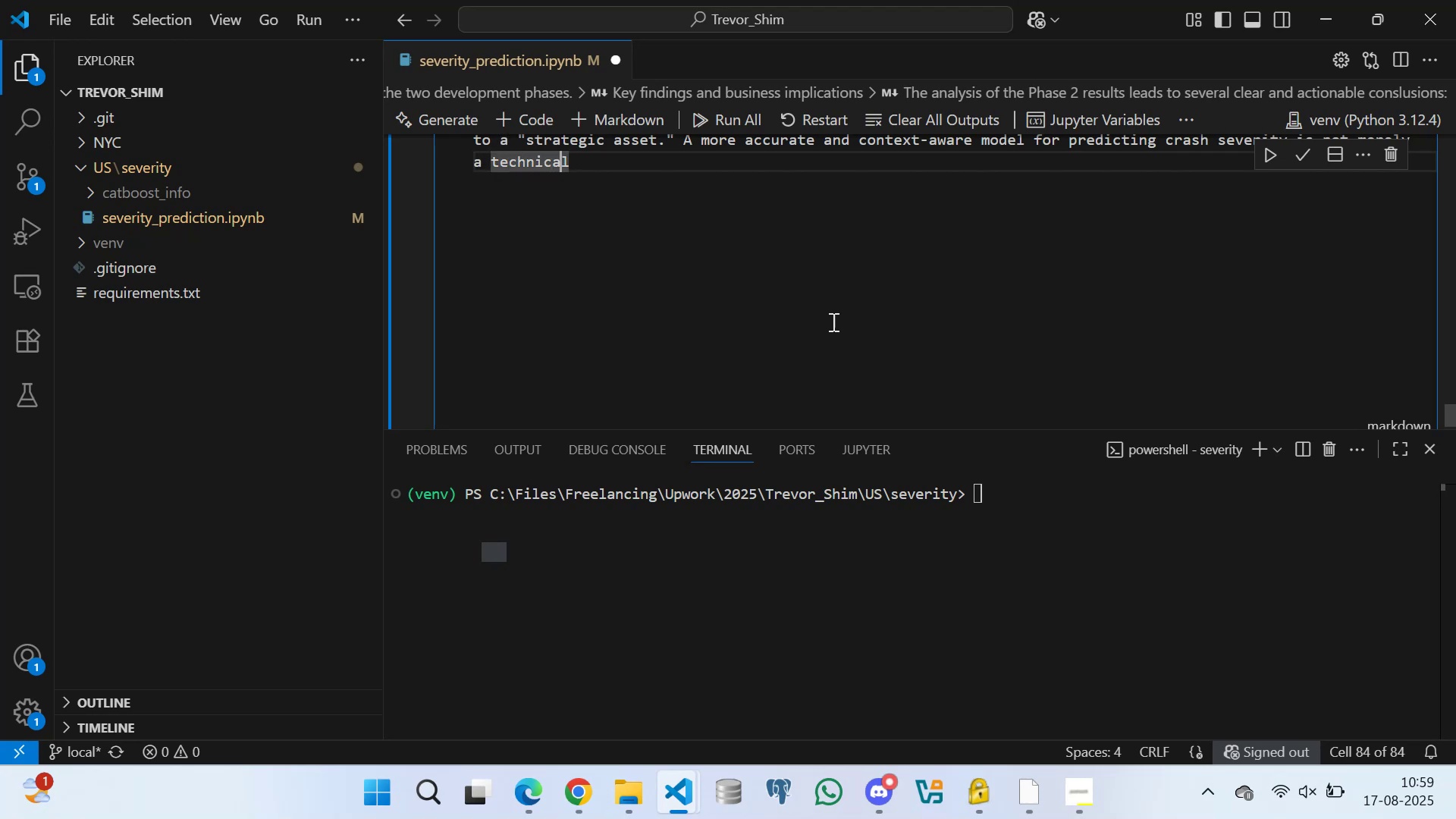 
key(ArrowRight)
 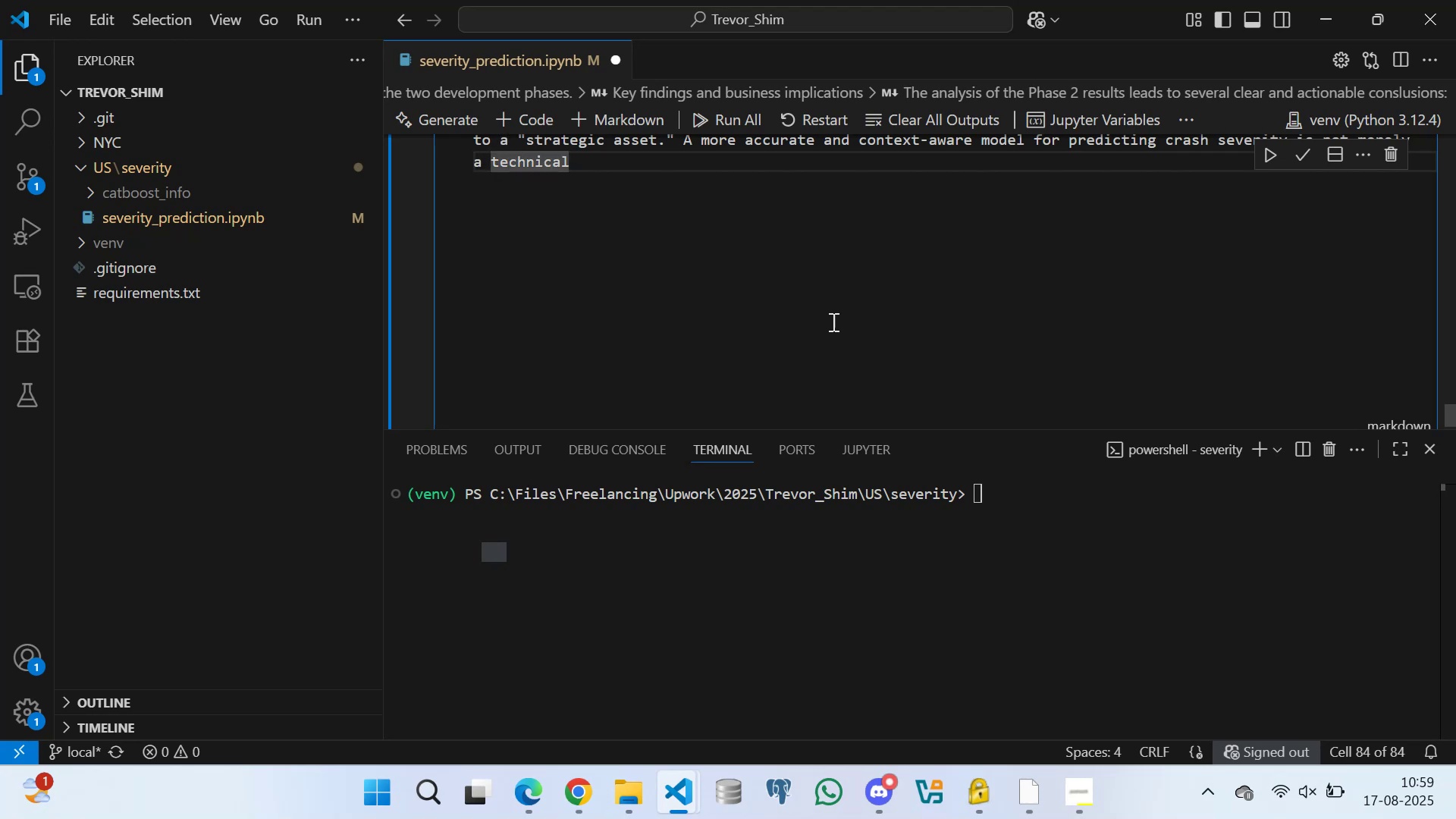 
key(Space)
 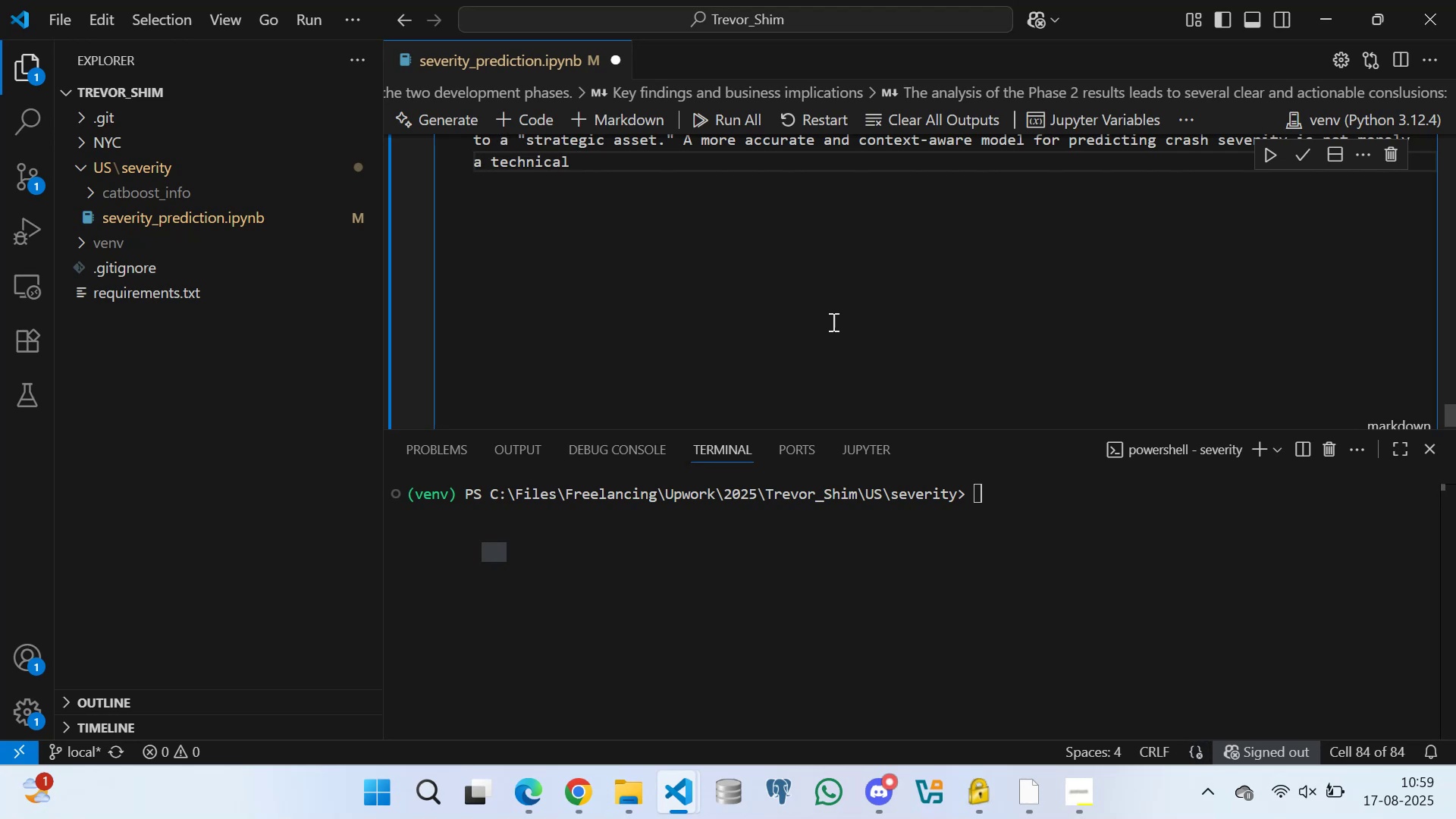 
wait(7.95)
 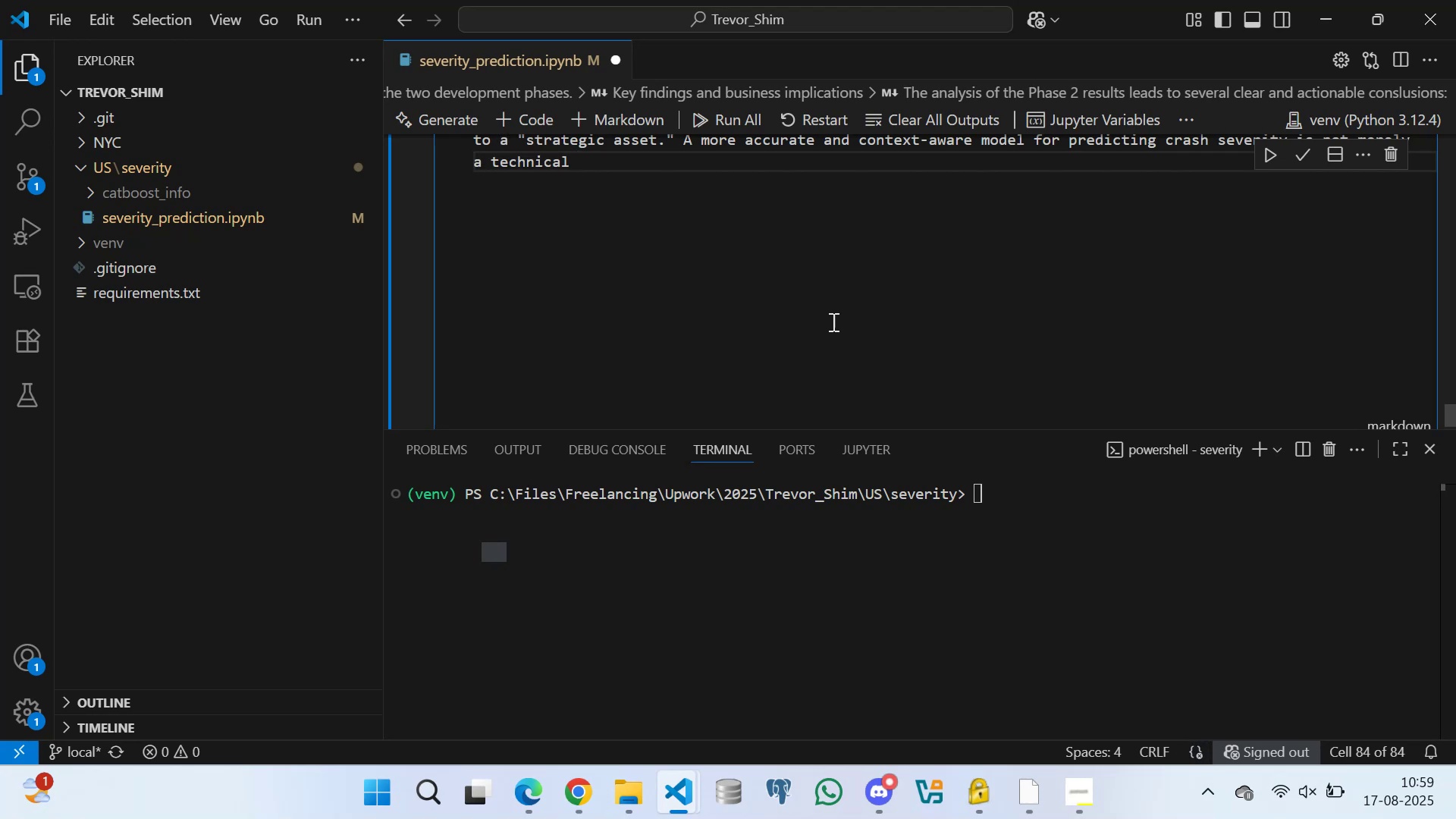 
type(achievement)
 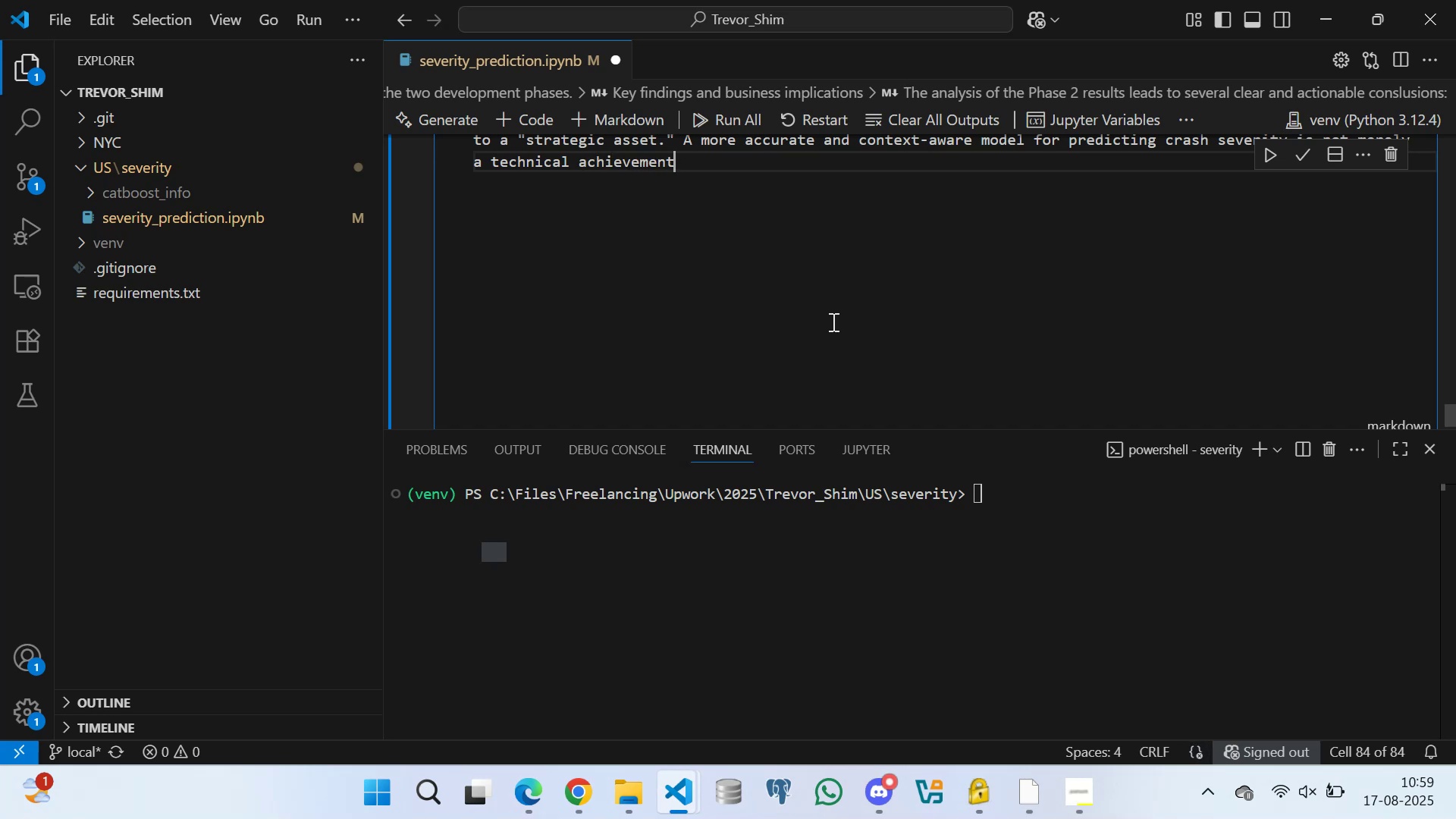 
type(; it is a tool with tangible business value. )
 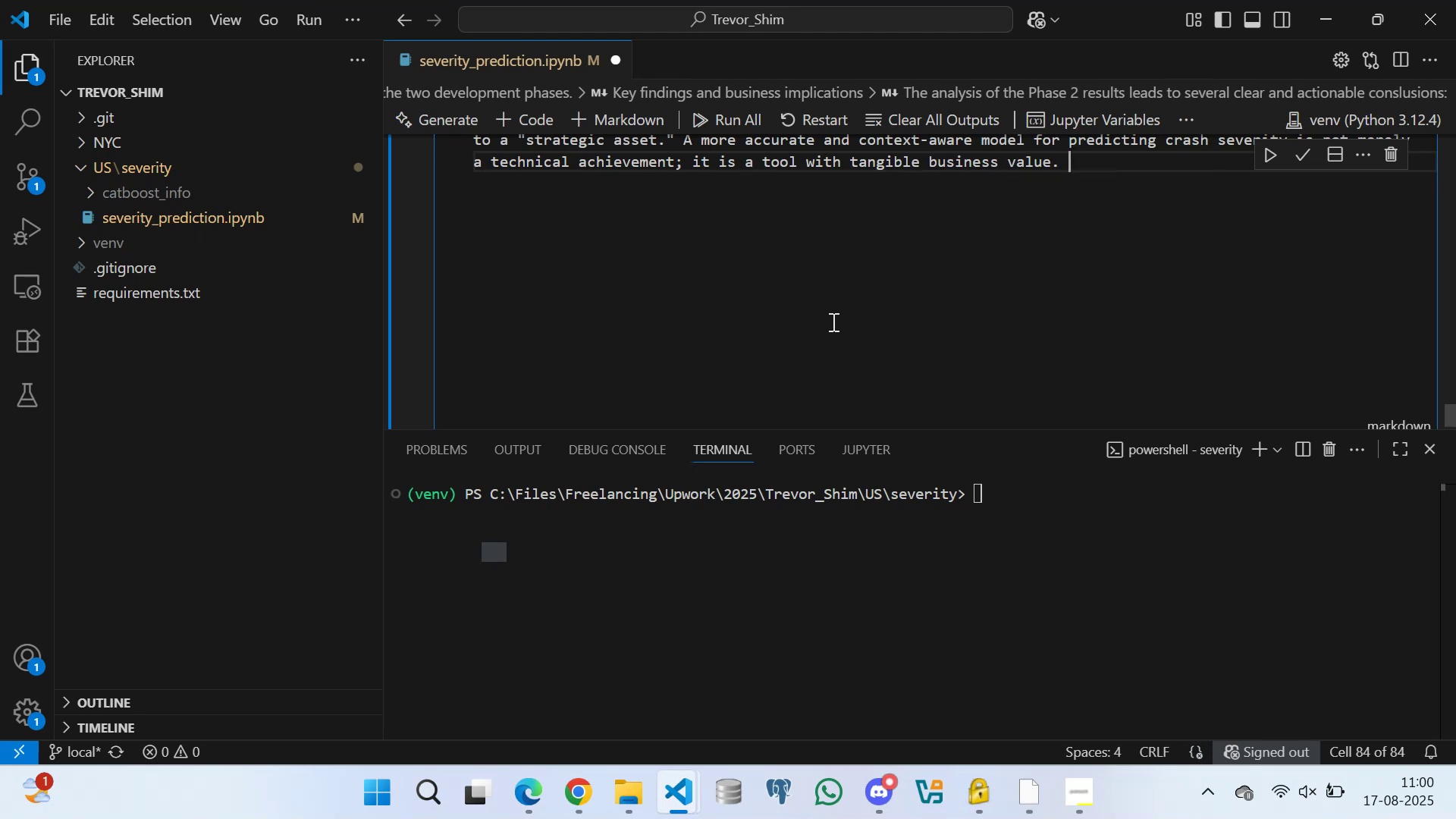 
type(a )
key(Backspace)
key(Backspace)
type( A model )
 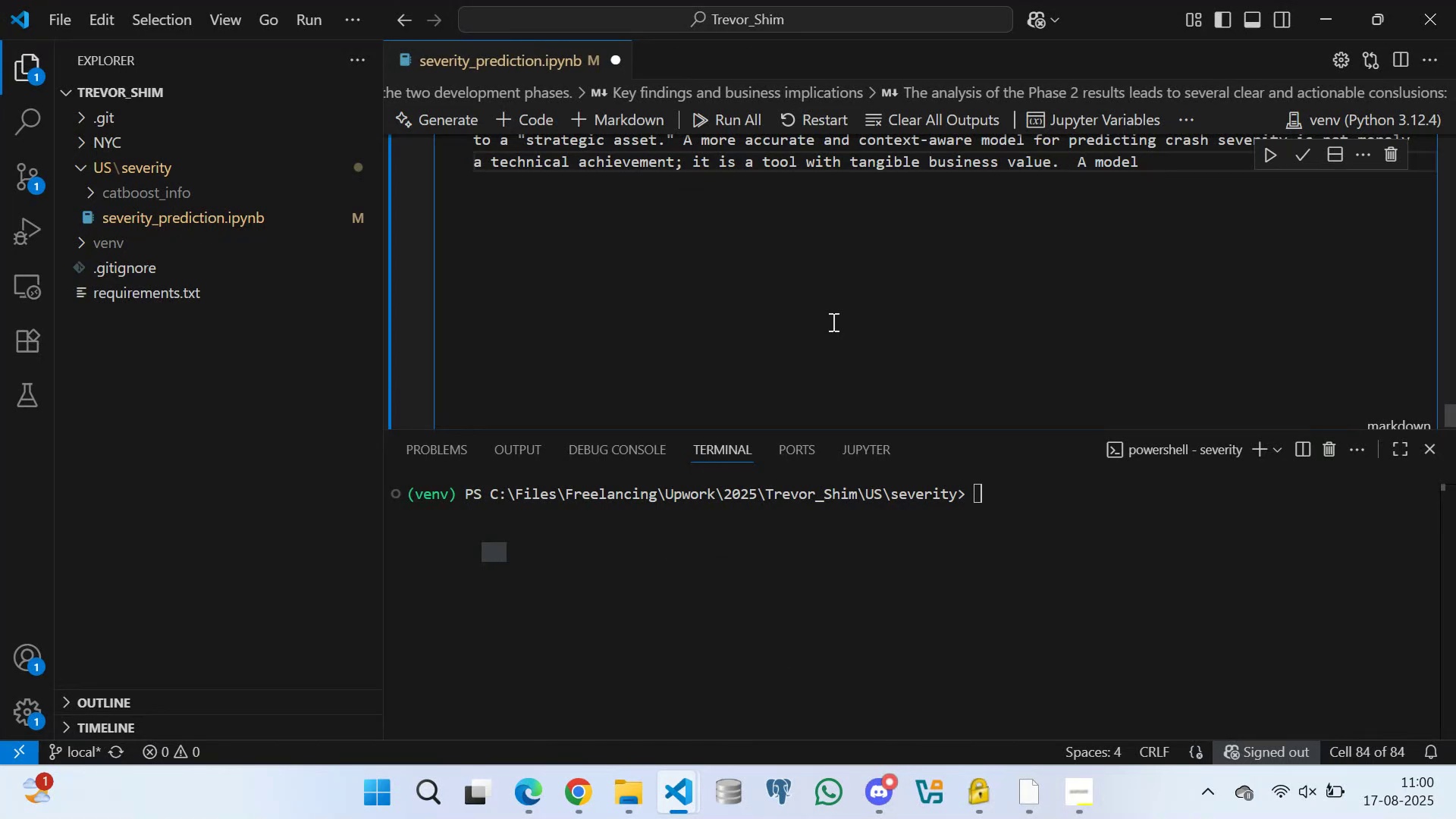 
type(with a )
 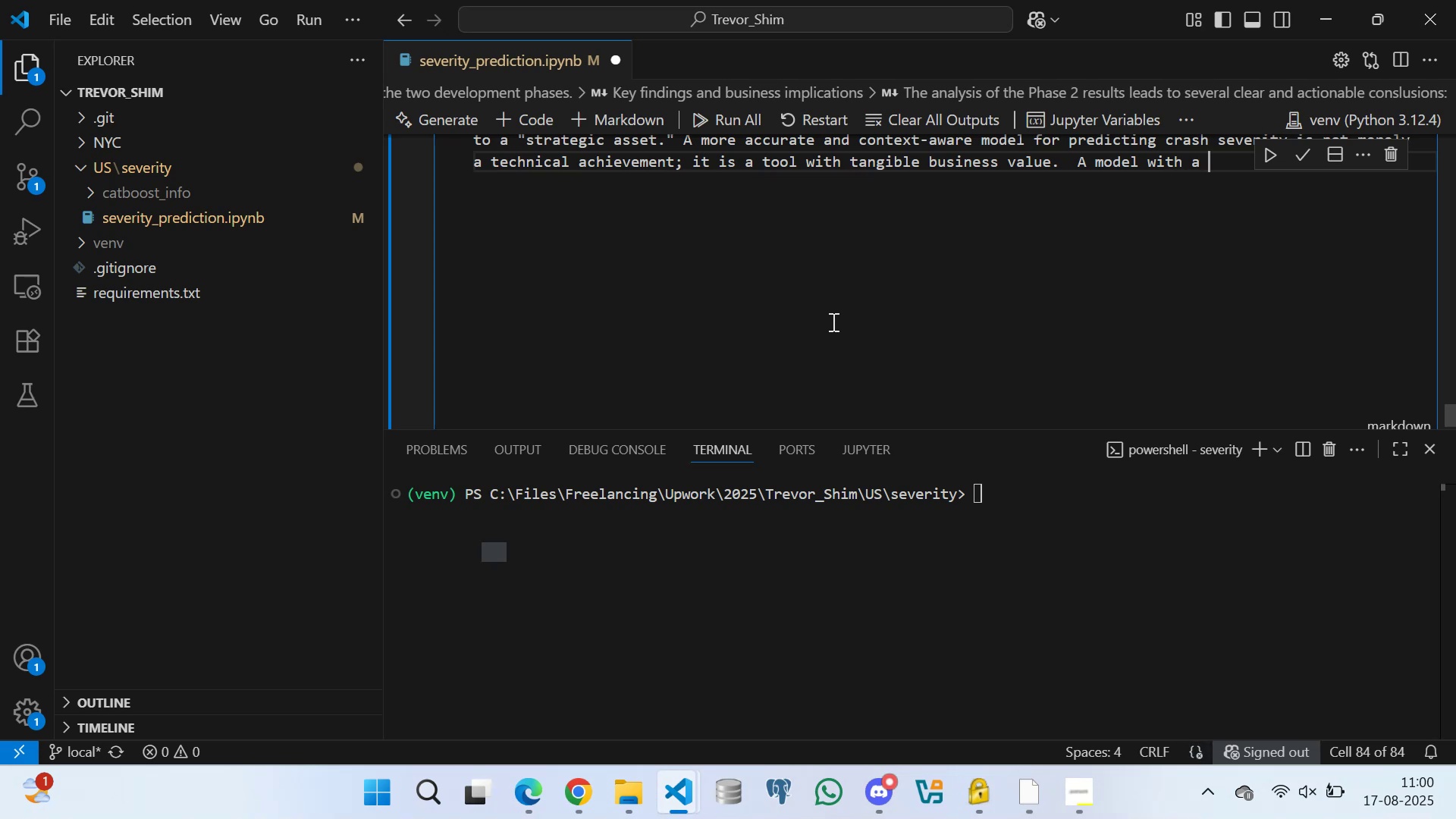 
type(macro)
key(Backspace)
key(Backspace)
key(Backspace)
key(Backspace)
key(Backspace)
type(Macro F1 )
 